 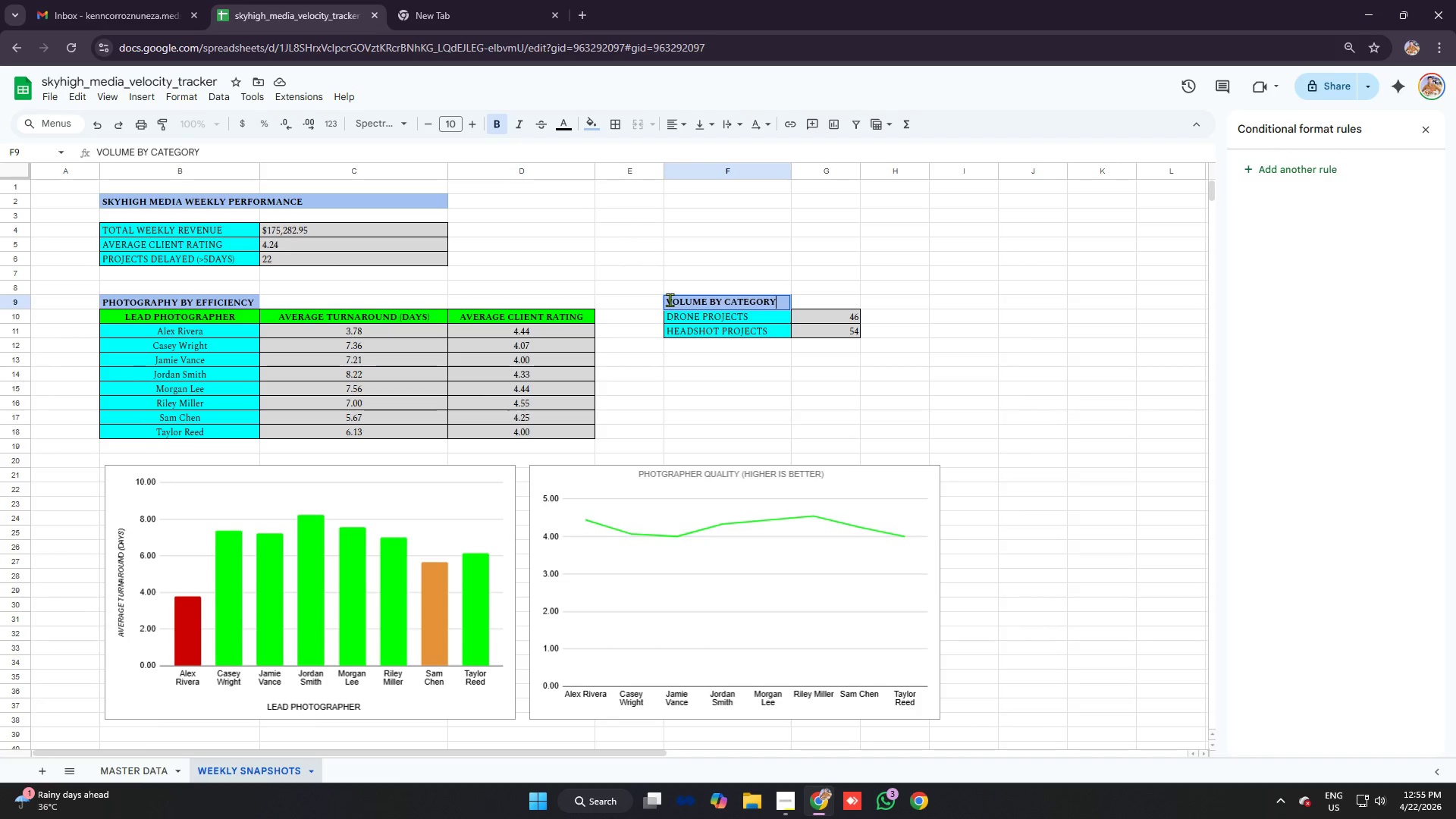 
left_click([667, 300])
 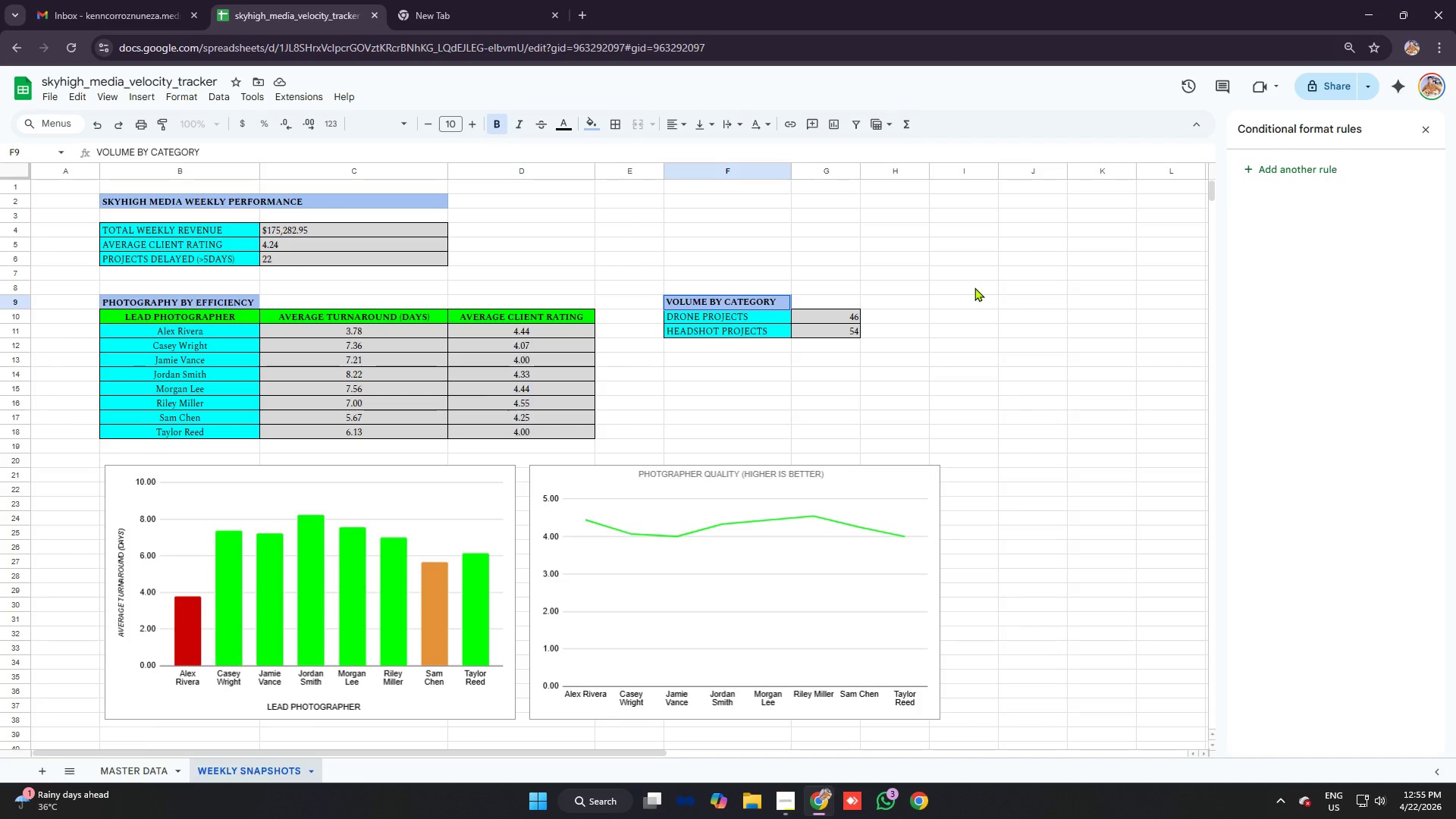 
type(shoot )
 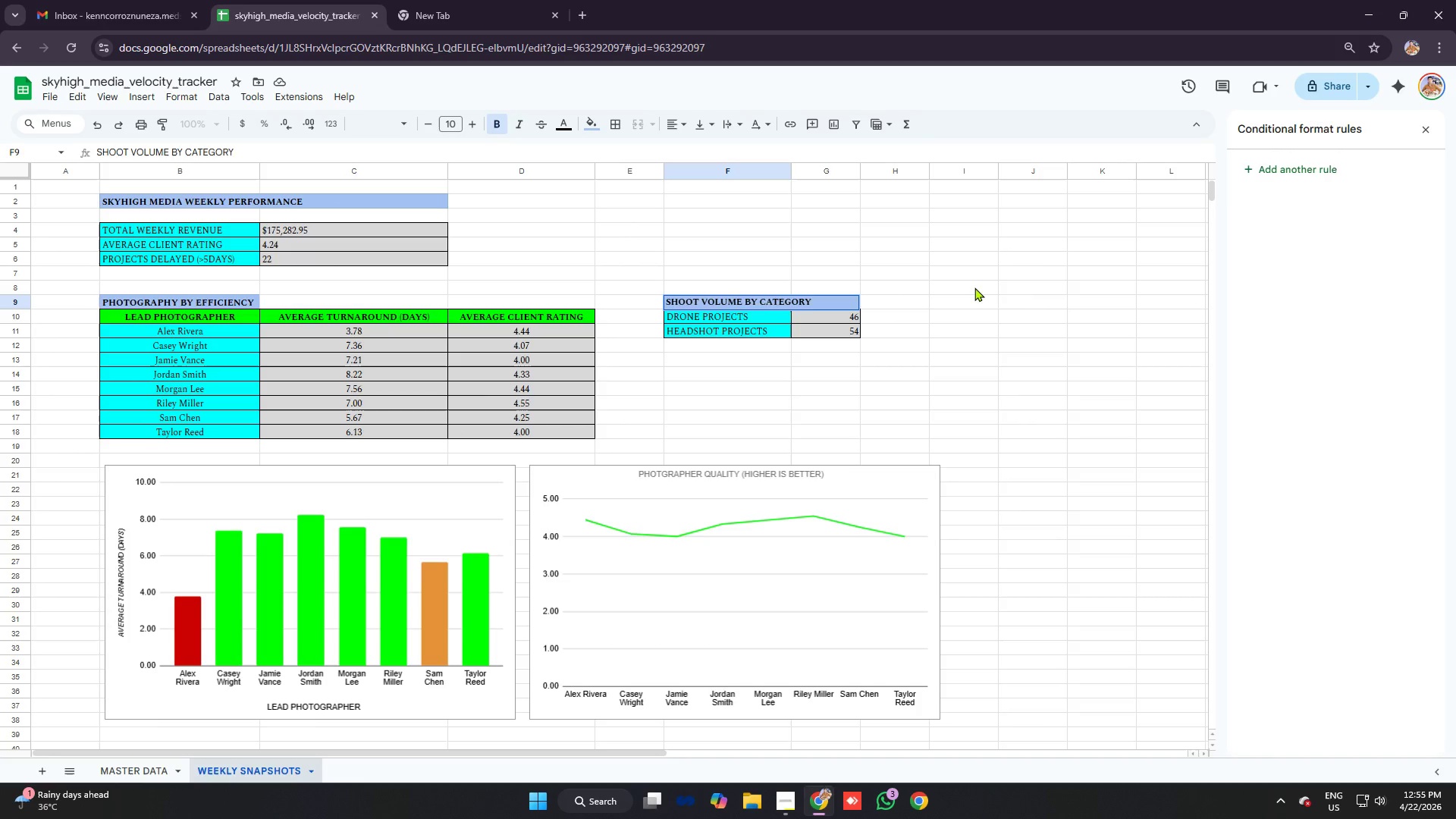 
key(Enter)
 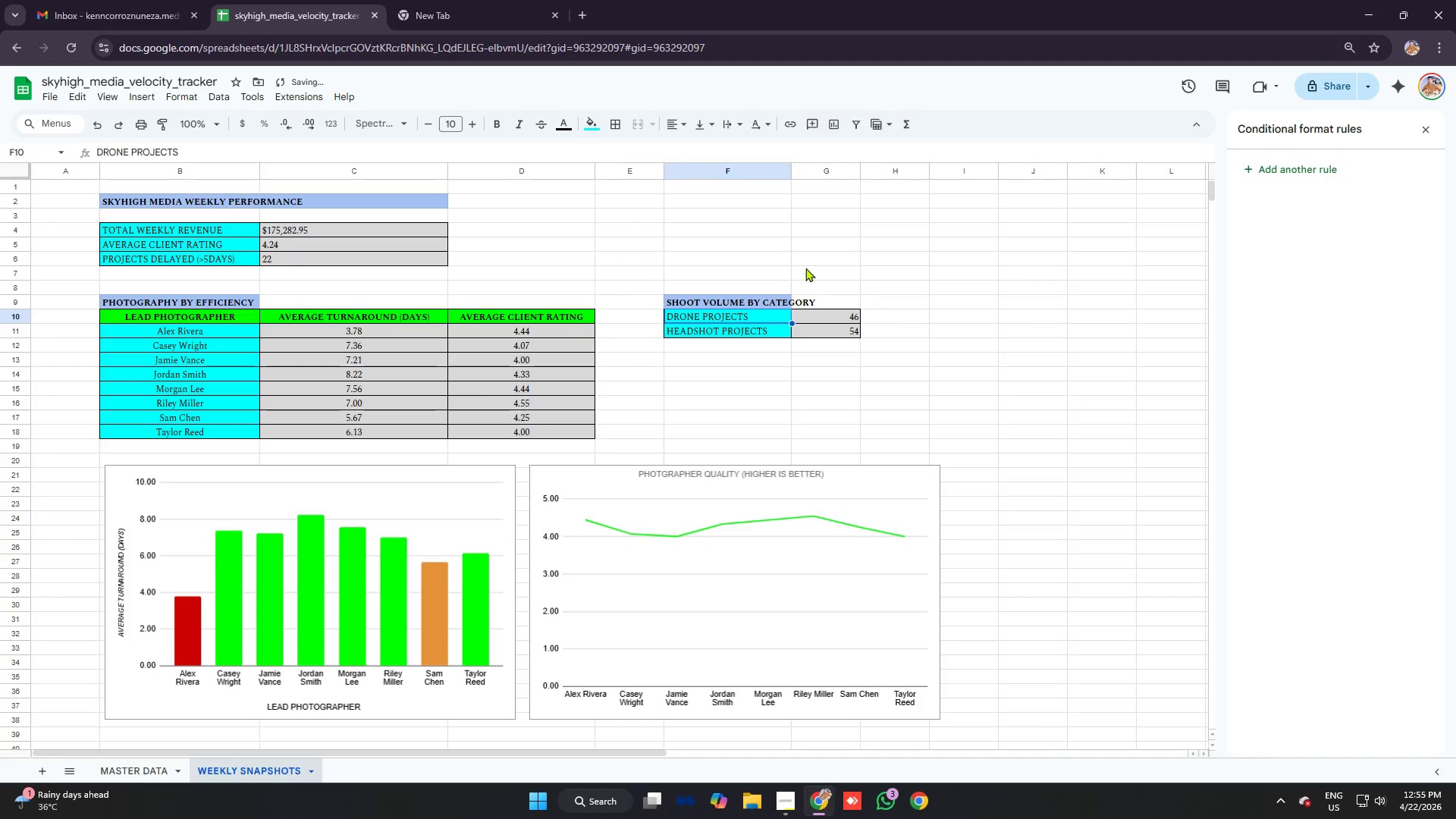 
left_click_drag(start_coordinate=[781, 300], to_coordinate=[821, 300])
 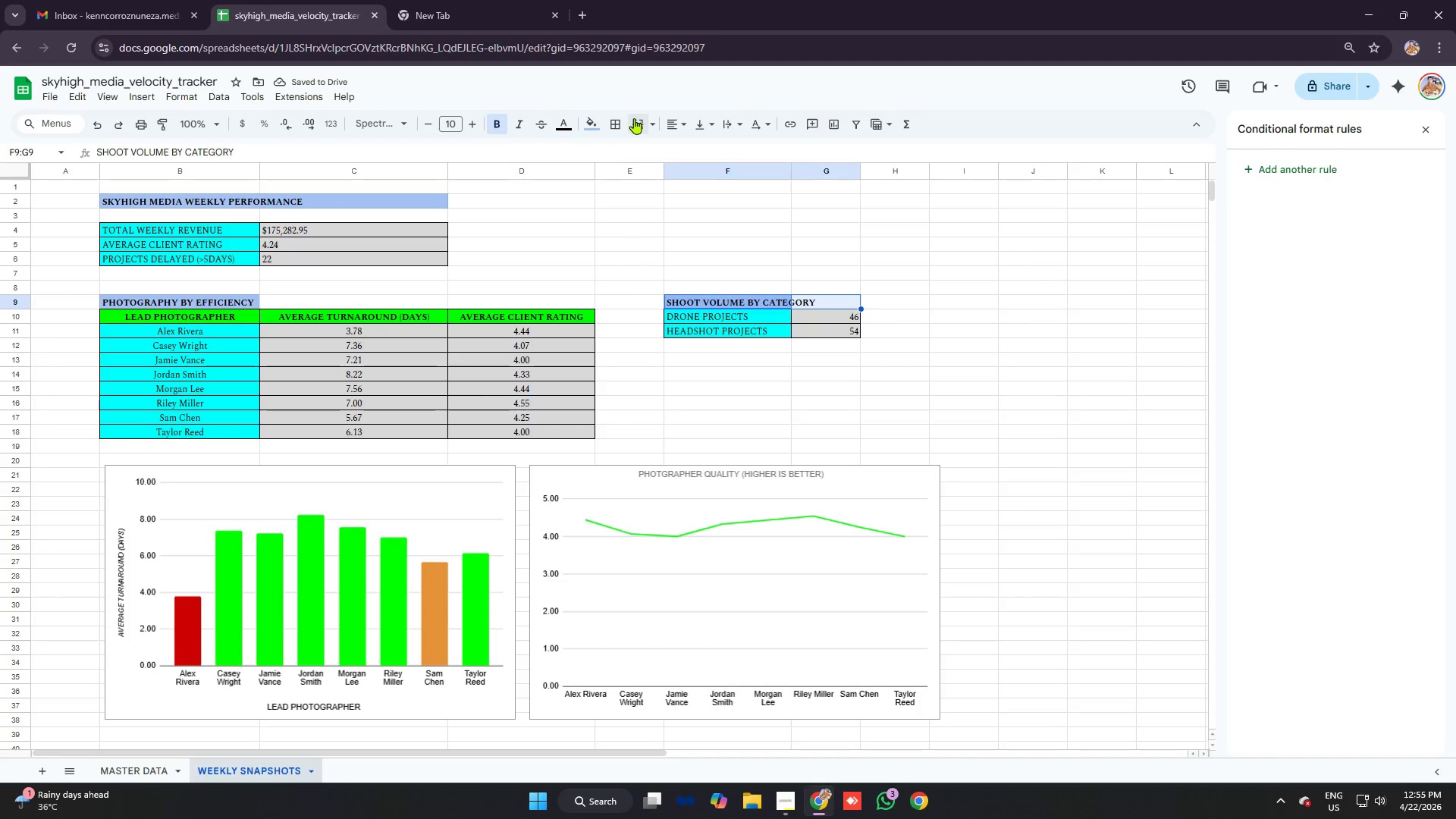 
left_click([634, 118])
 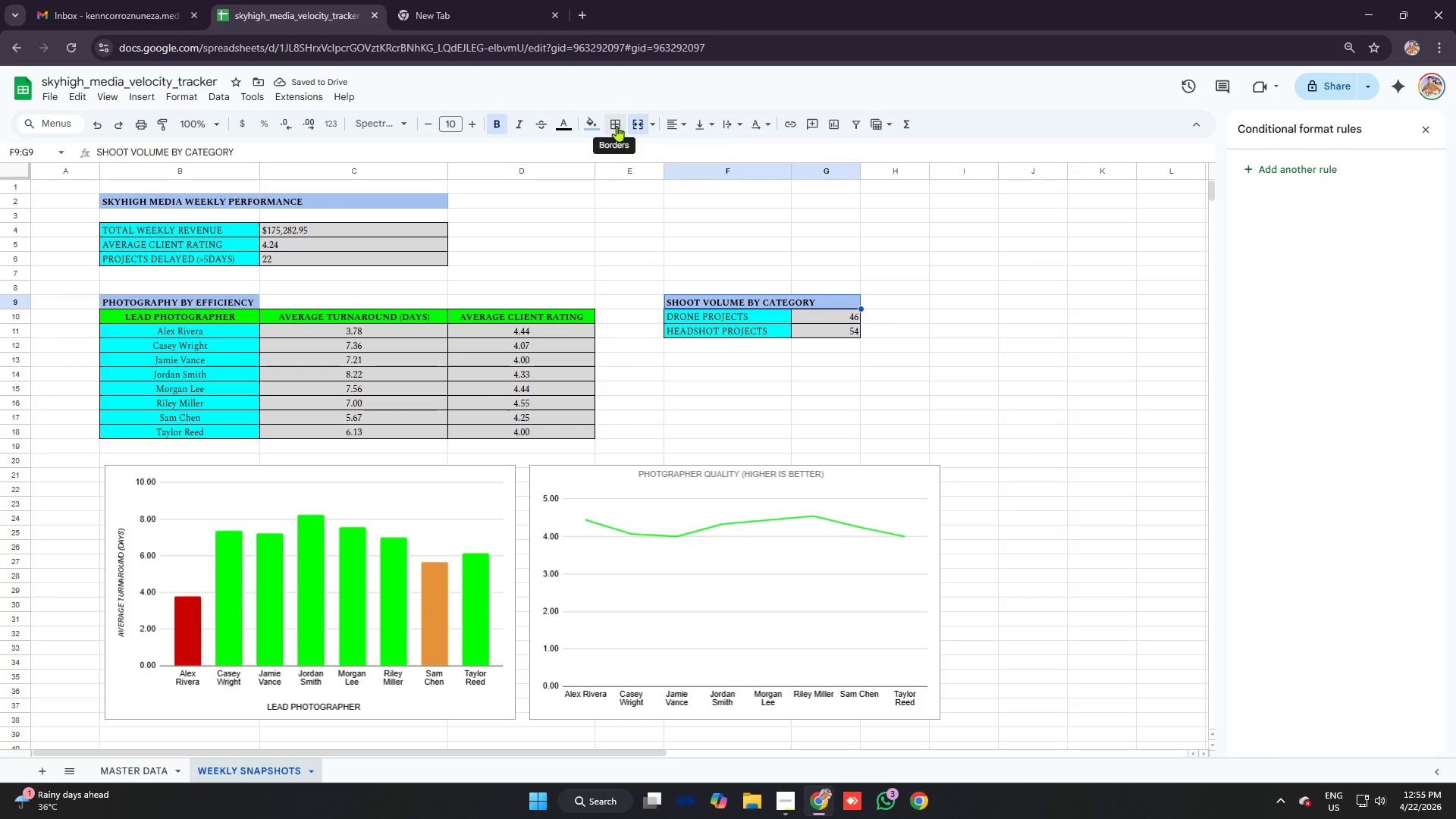 
left_click([783, 230])
 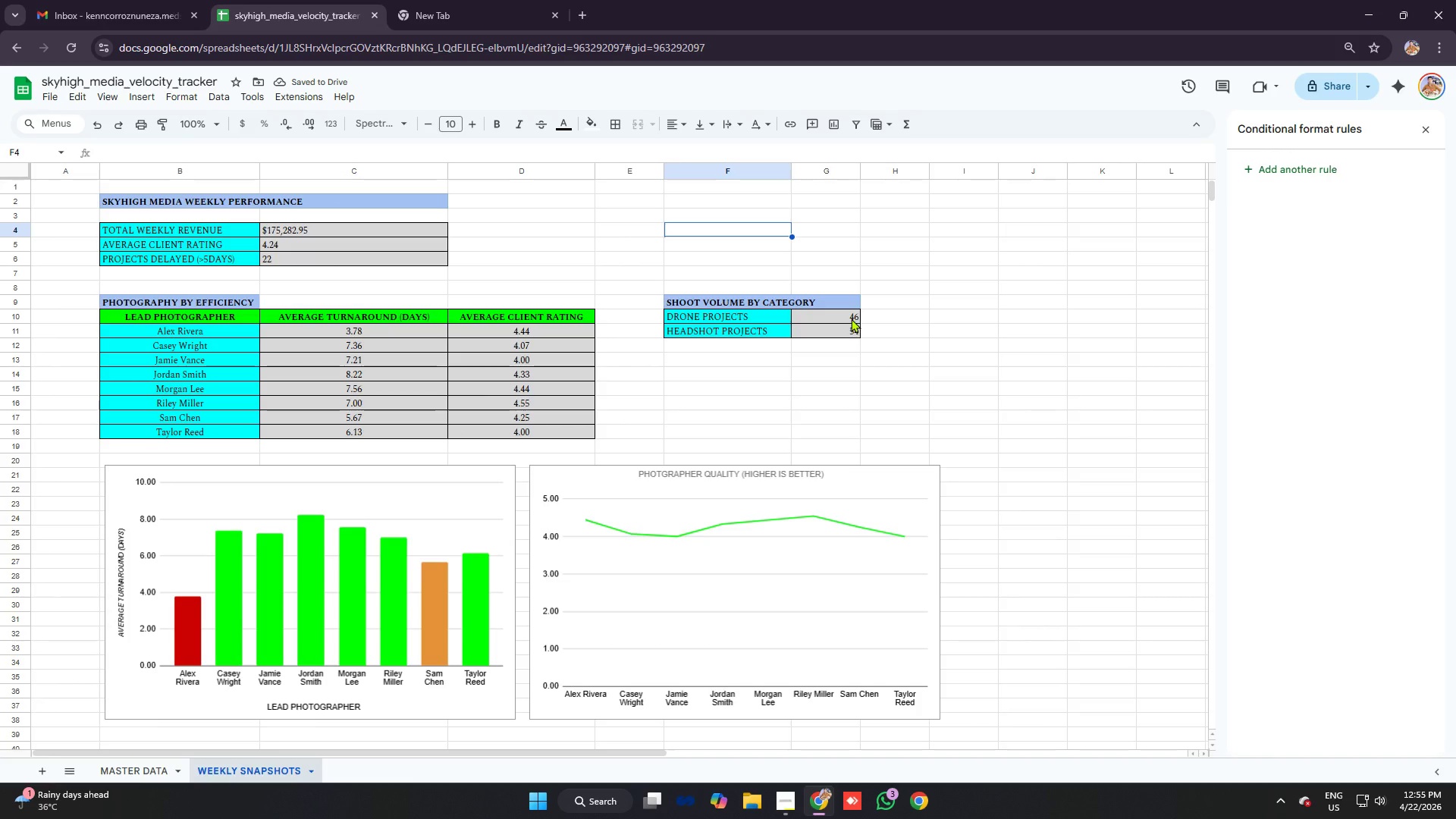 
left_click([828, 298])
 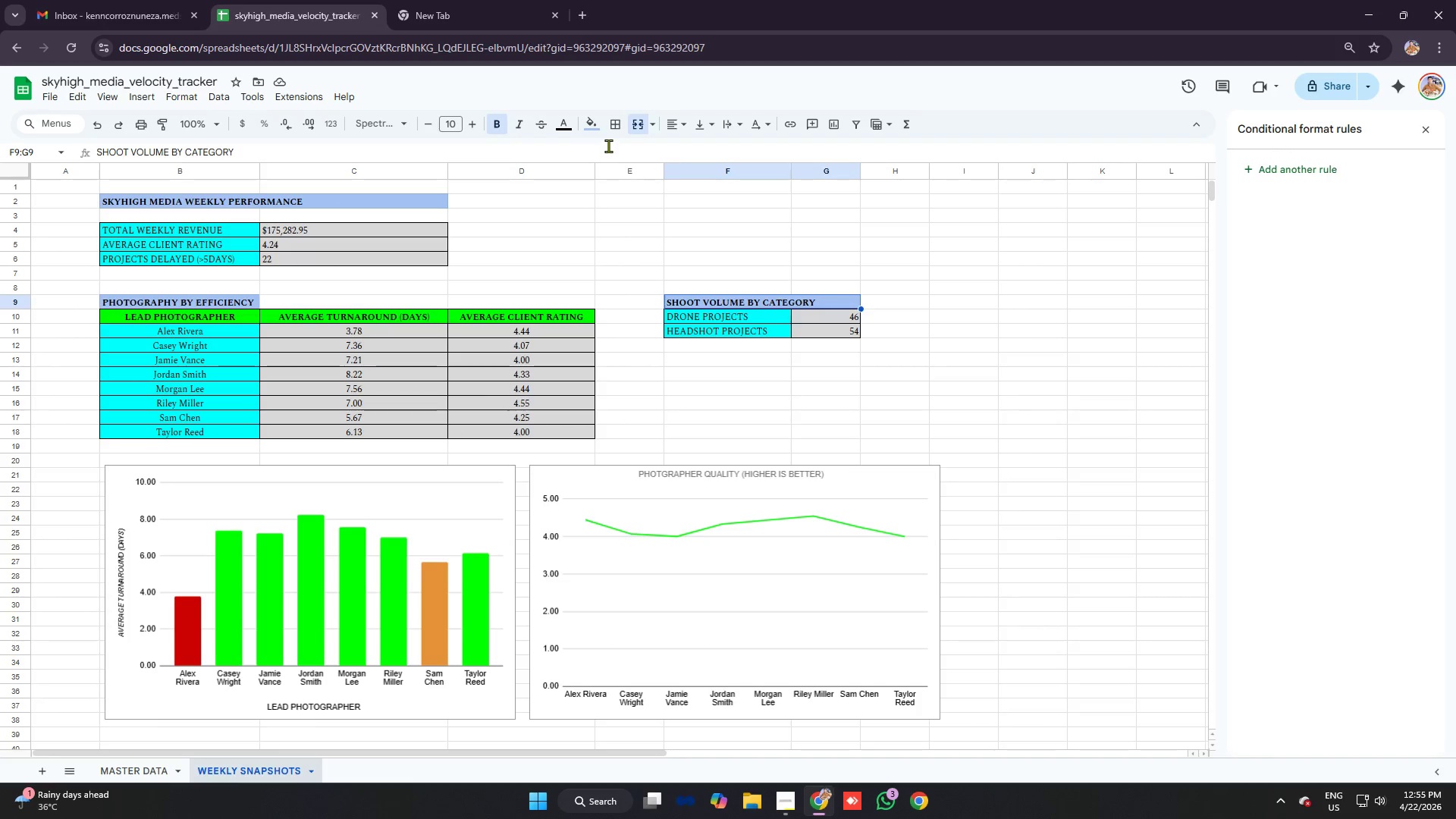 
left_click([632, 124])
 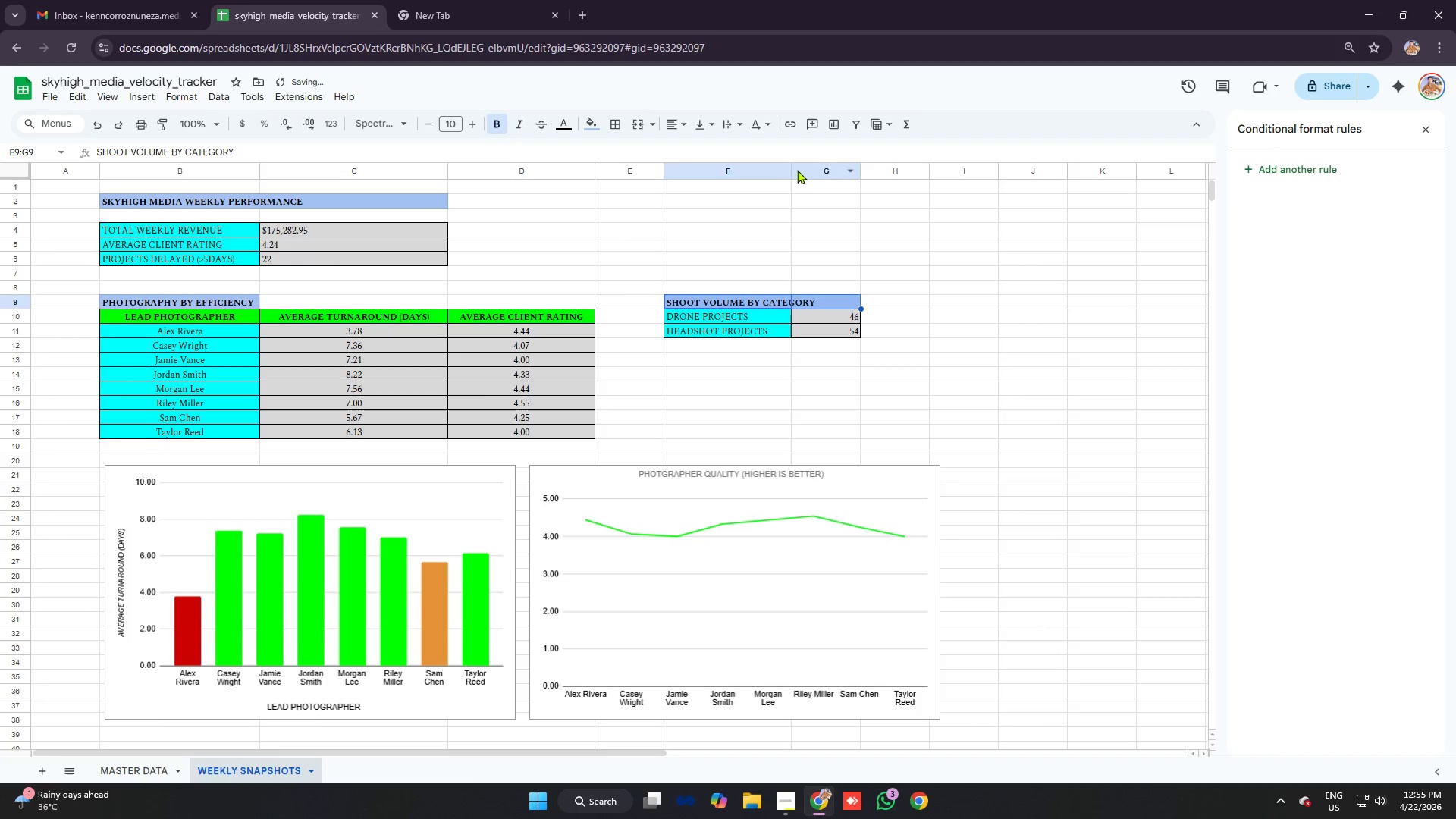 
left_click_drag(start_coordinate=[794, 168], to_coordinate=[822, 174])
 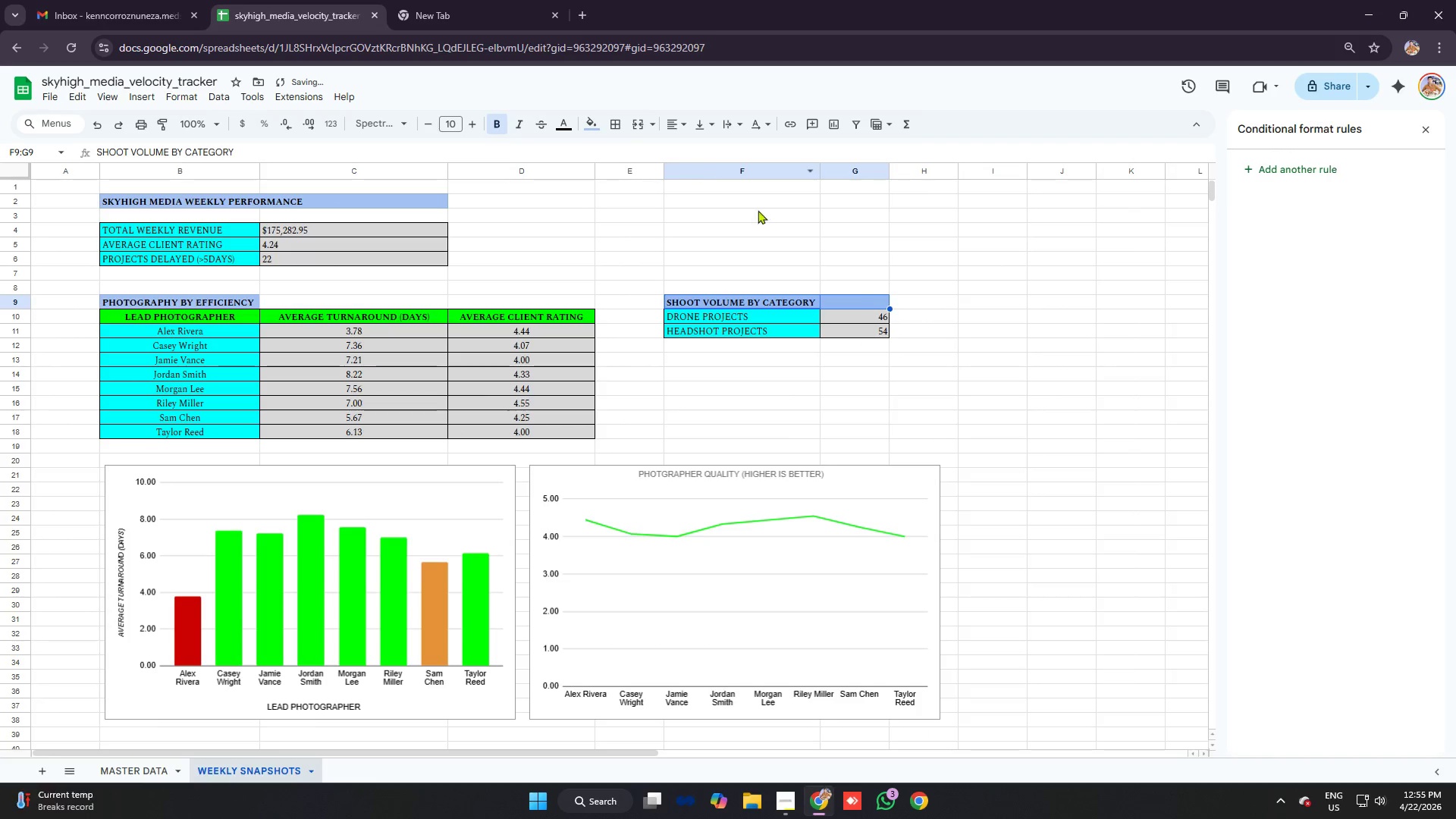 
left_click([858, 300])
 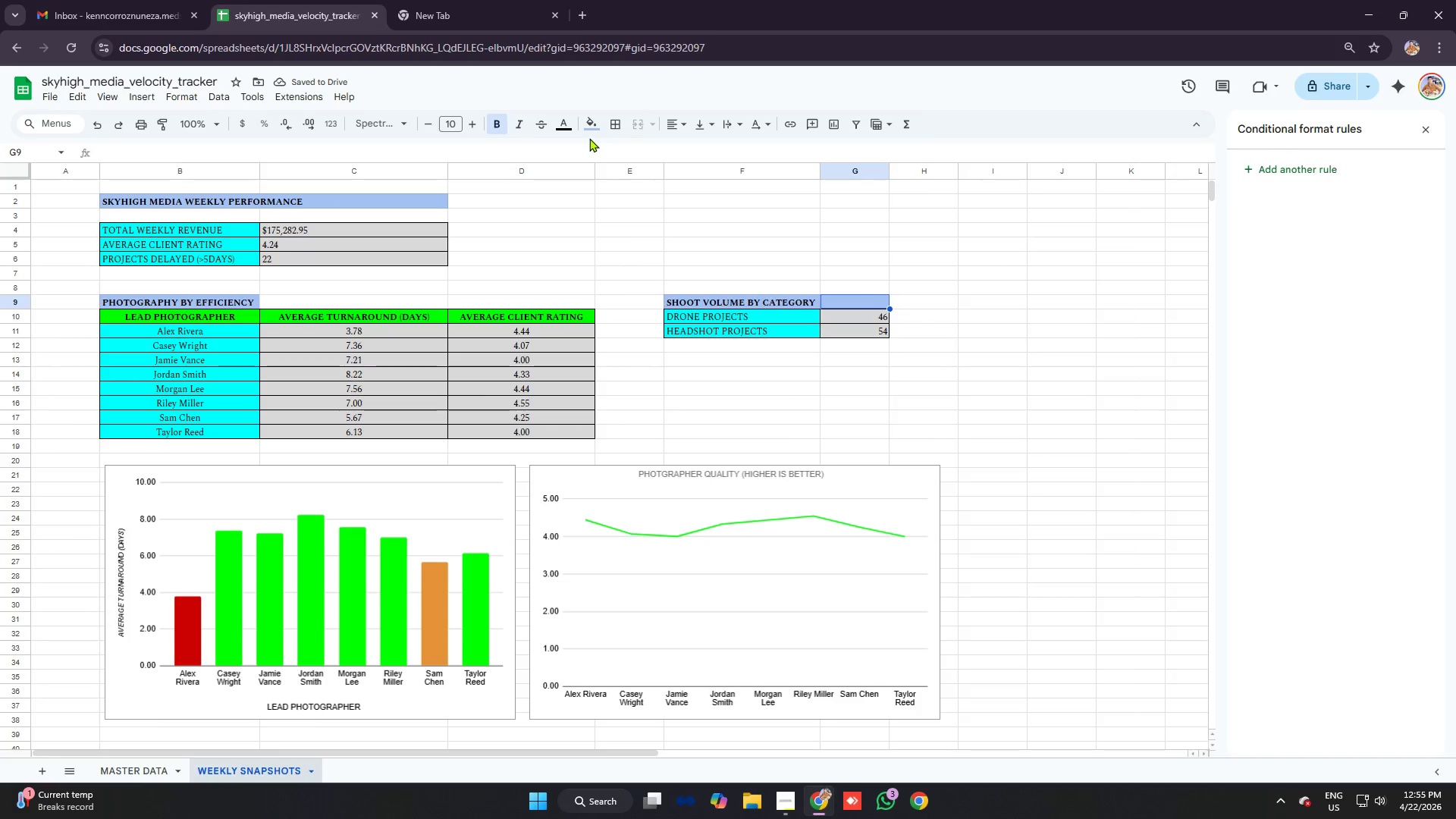 
left_click([590, 118])
 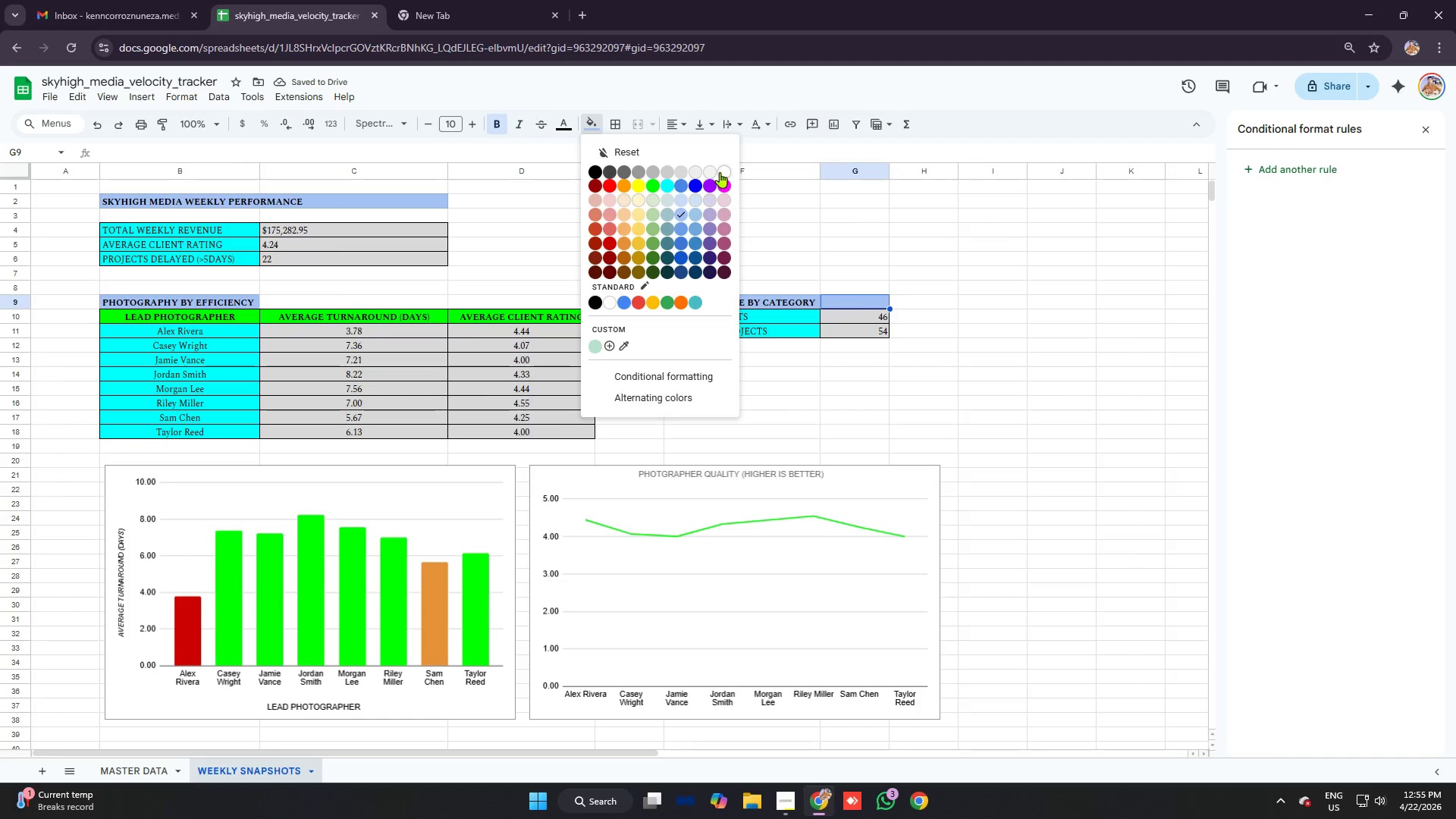 
left_click([722, 171])
 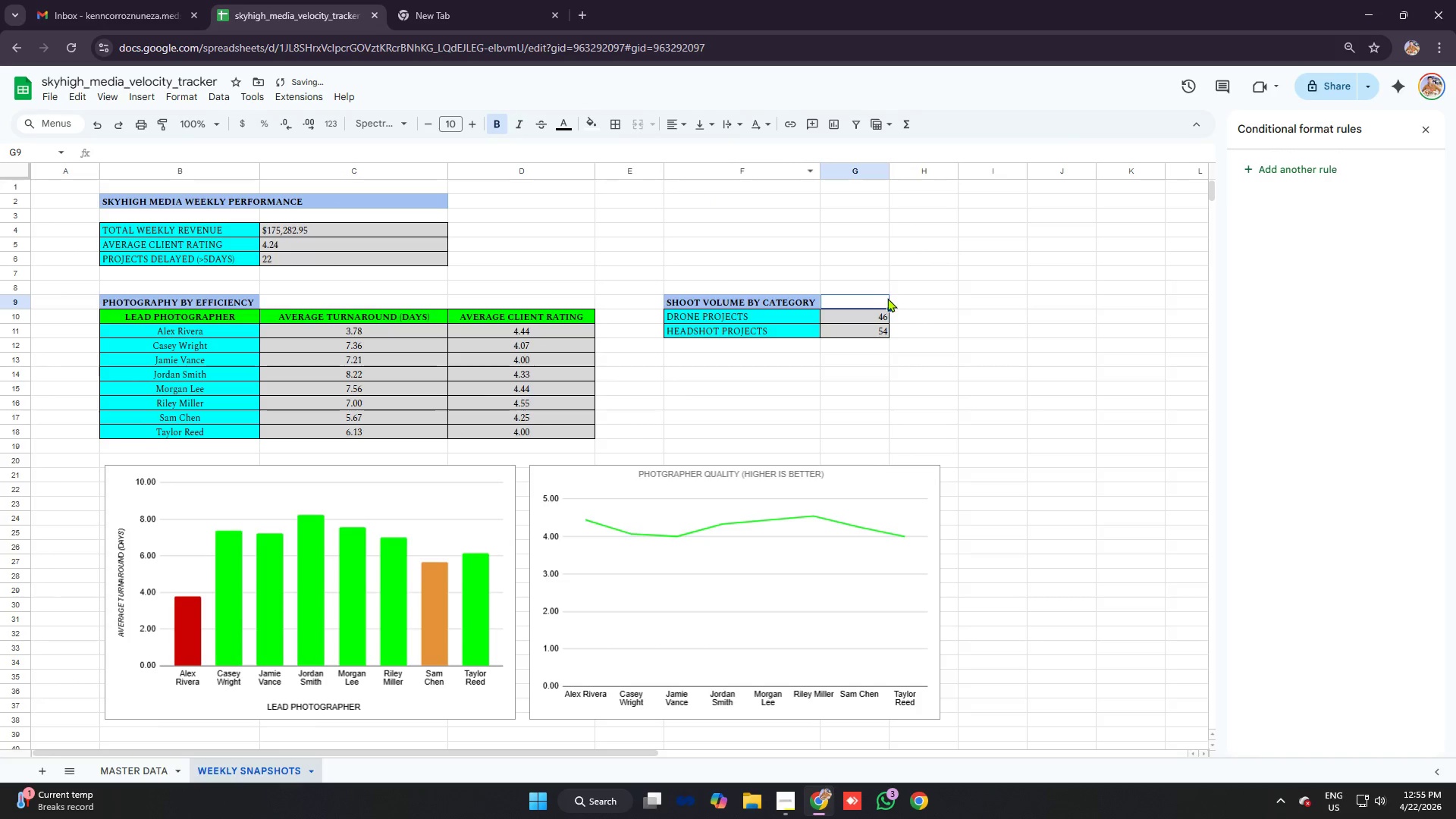 
left_click([888, 298])
 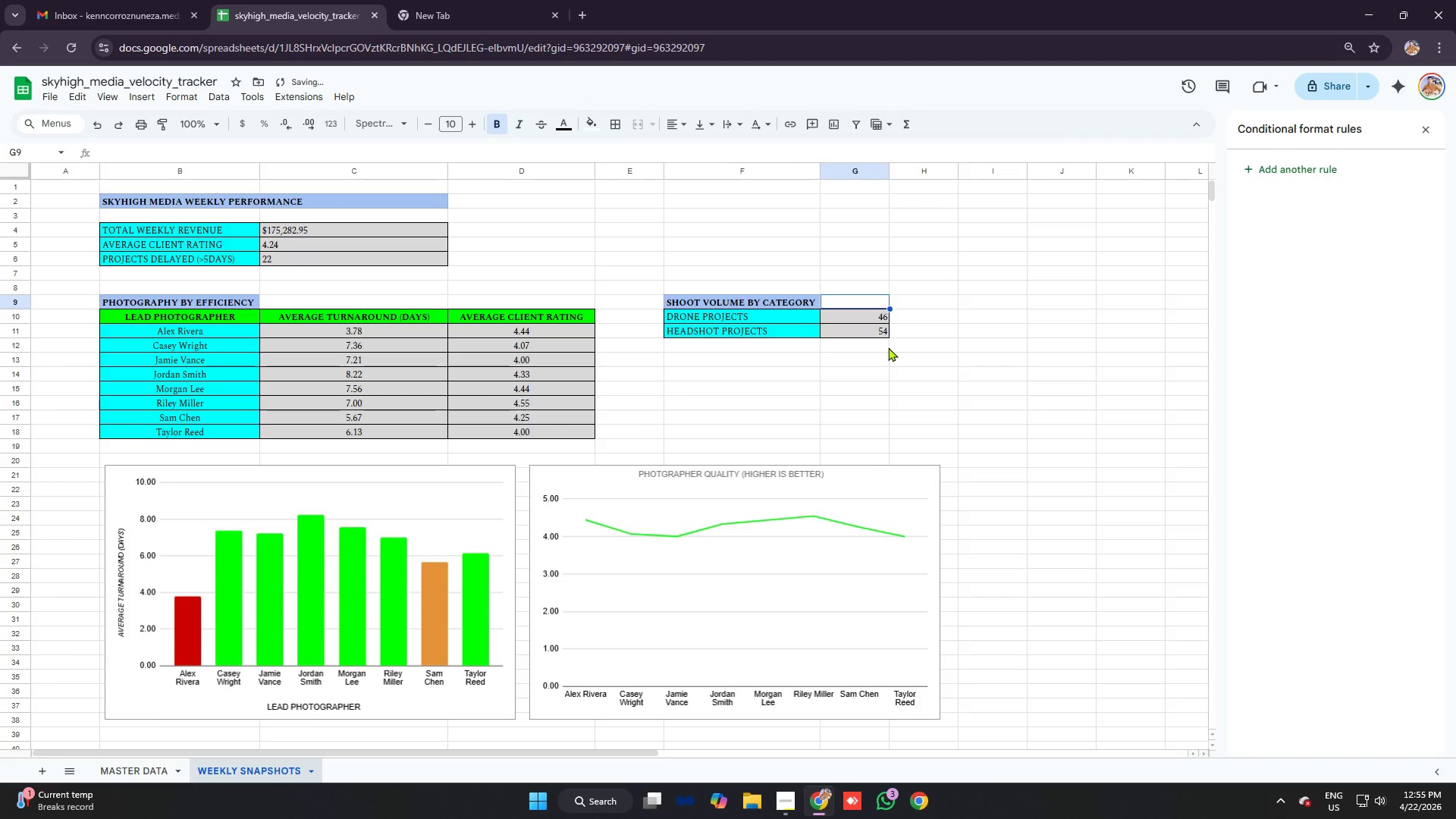 
left_click([888, 347])
 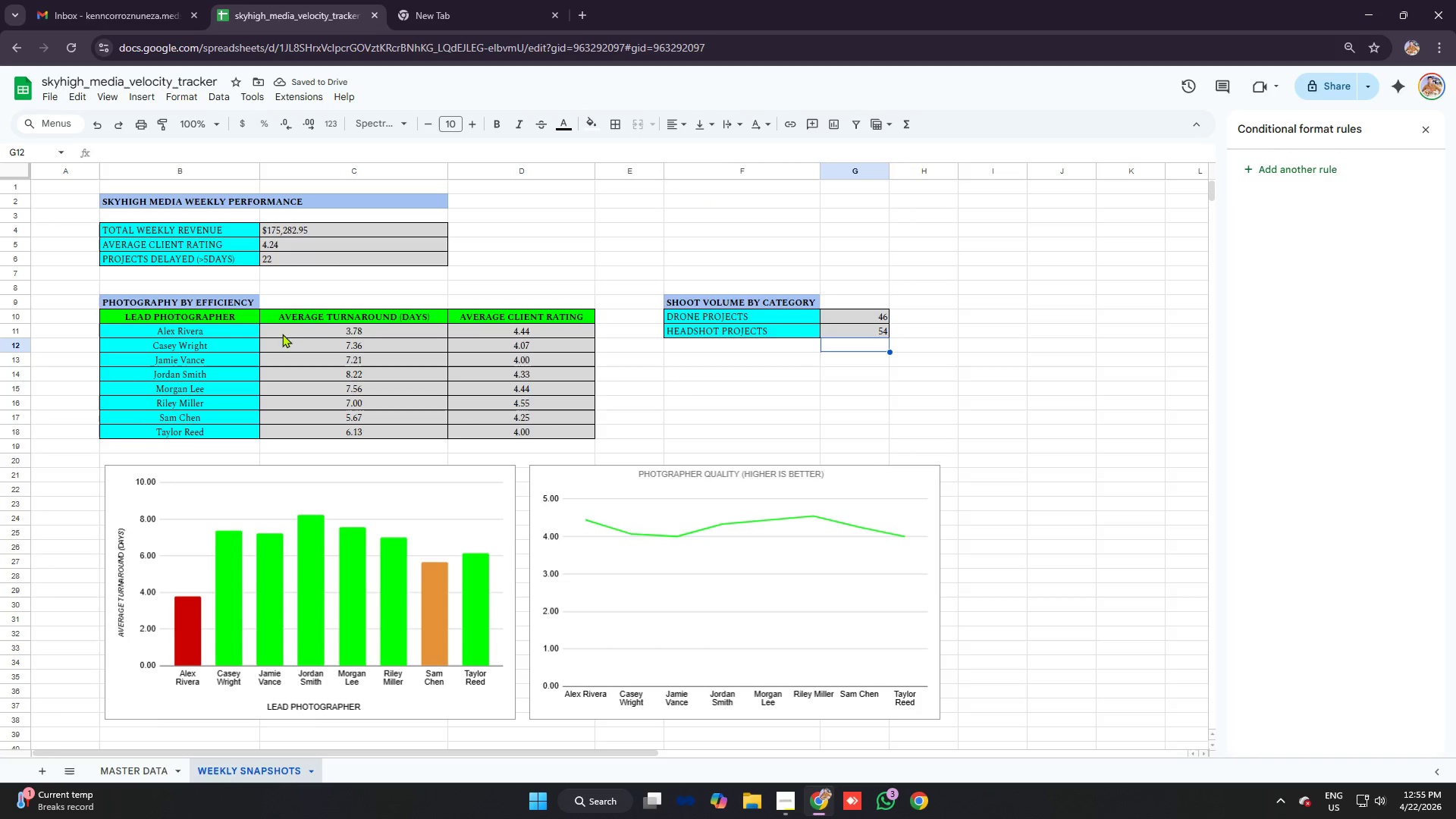 
wait(5.31)
 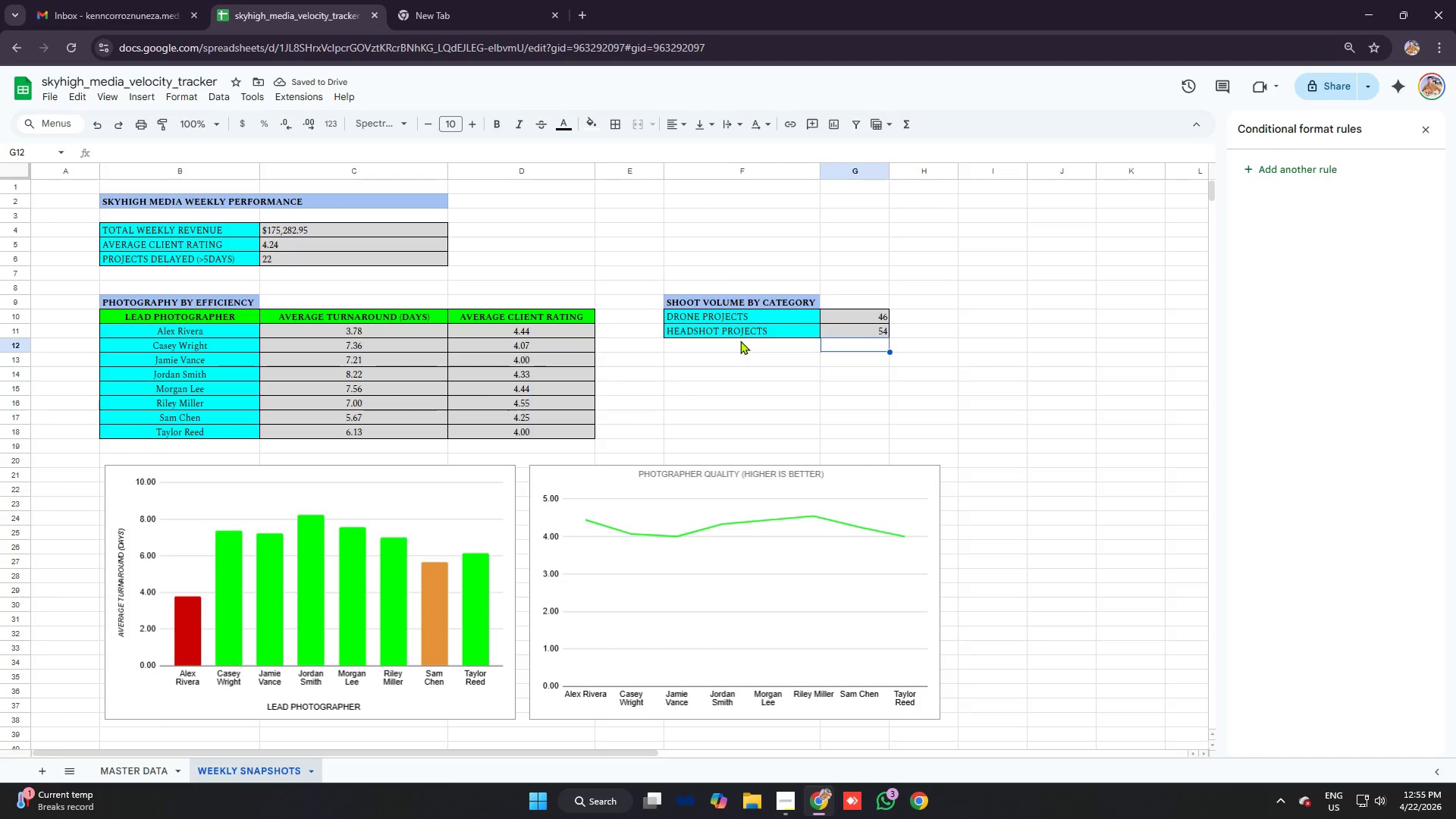 
left_click_drag(start_coordinate=[236, 334], to_coordinate=[209, 430])
 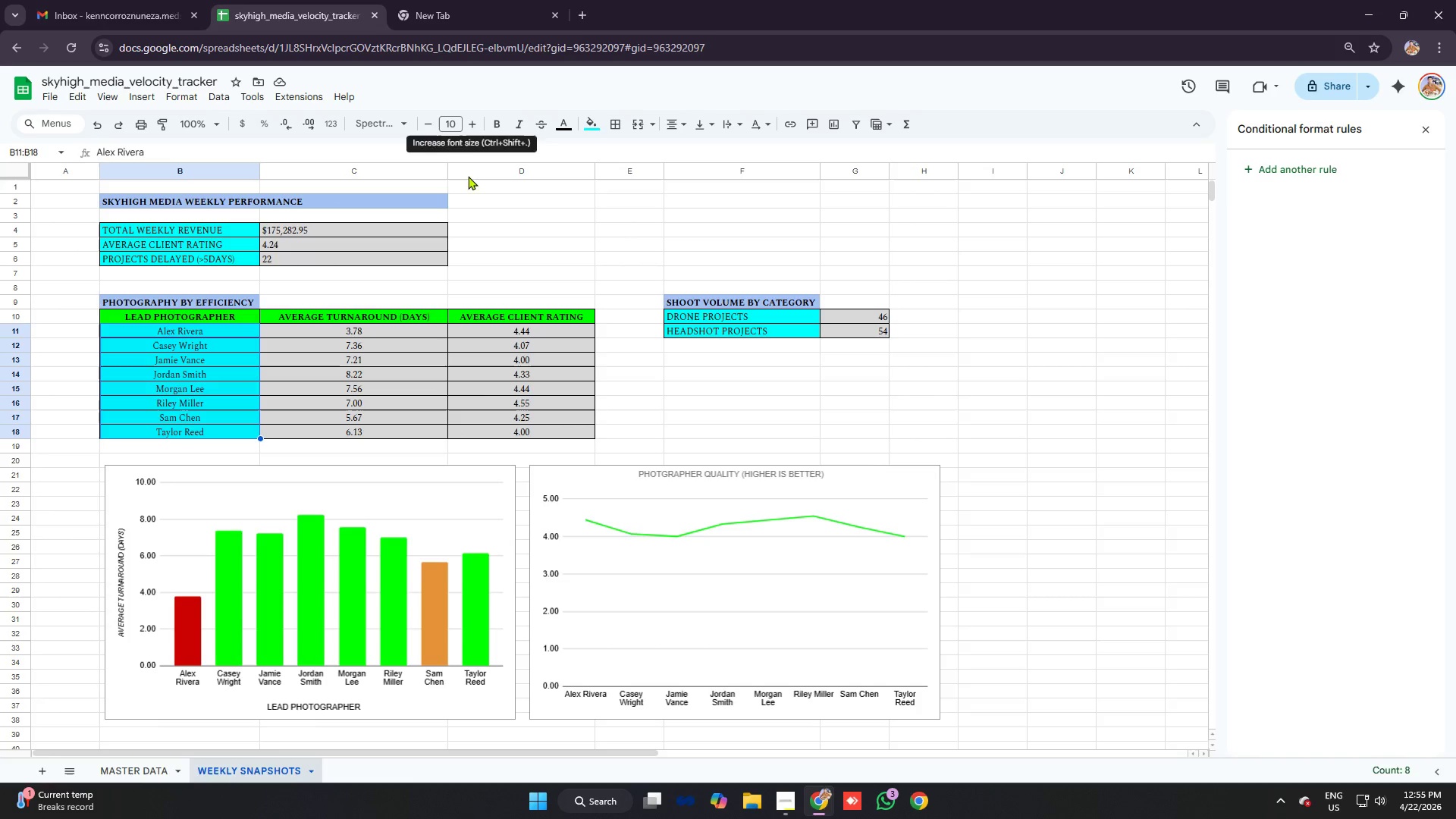 
left_click_drag(start_coordinate=[245, 331], to_coordinate=[529, 432])
 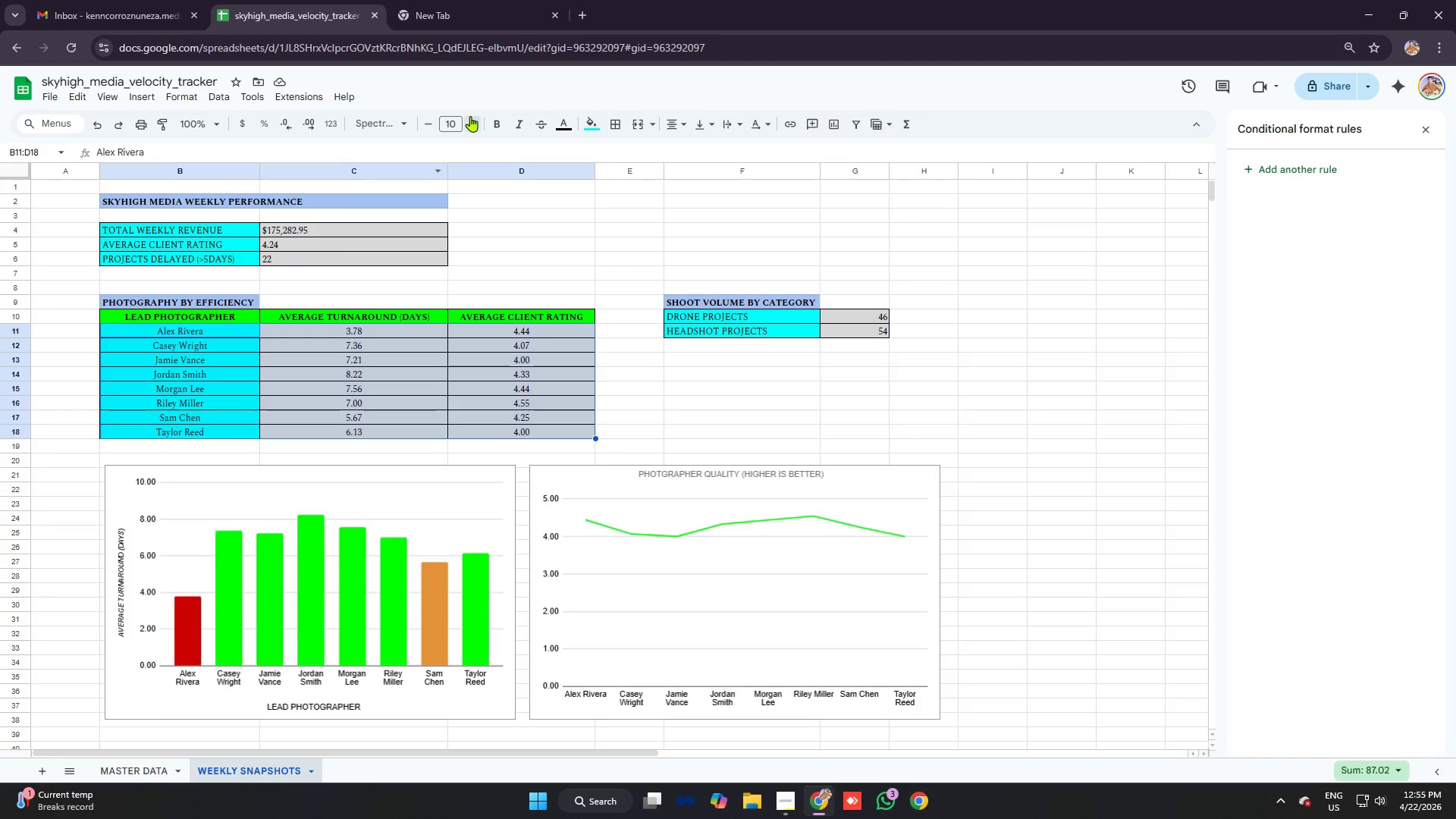 
double_click([470, 116])
 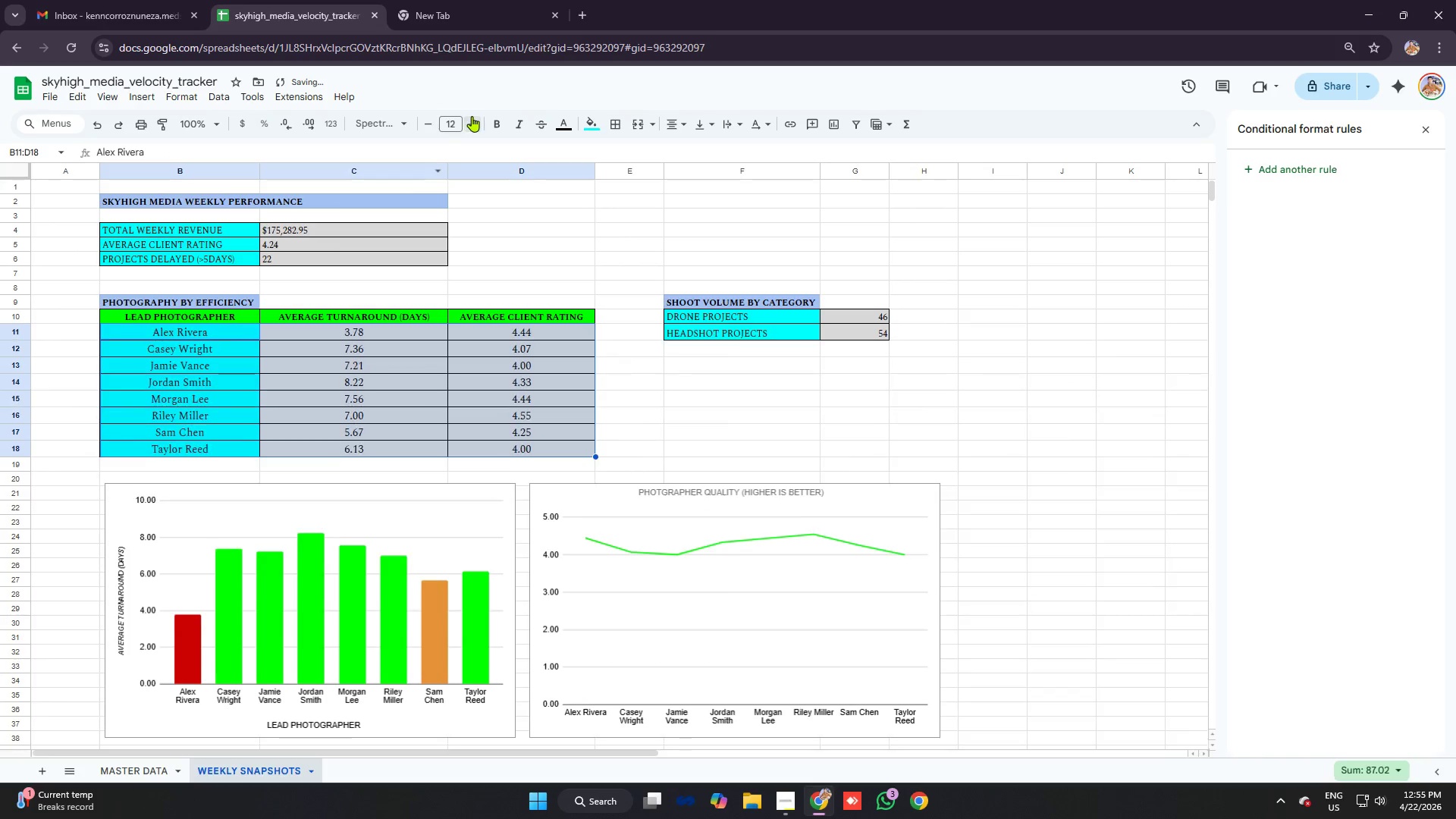 
triple_click([472, 116])
 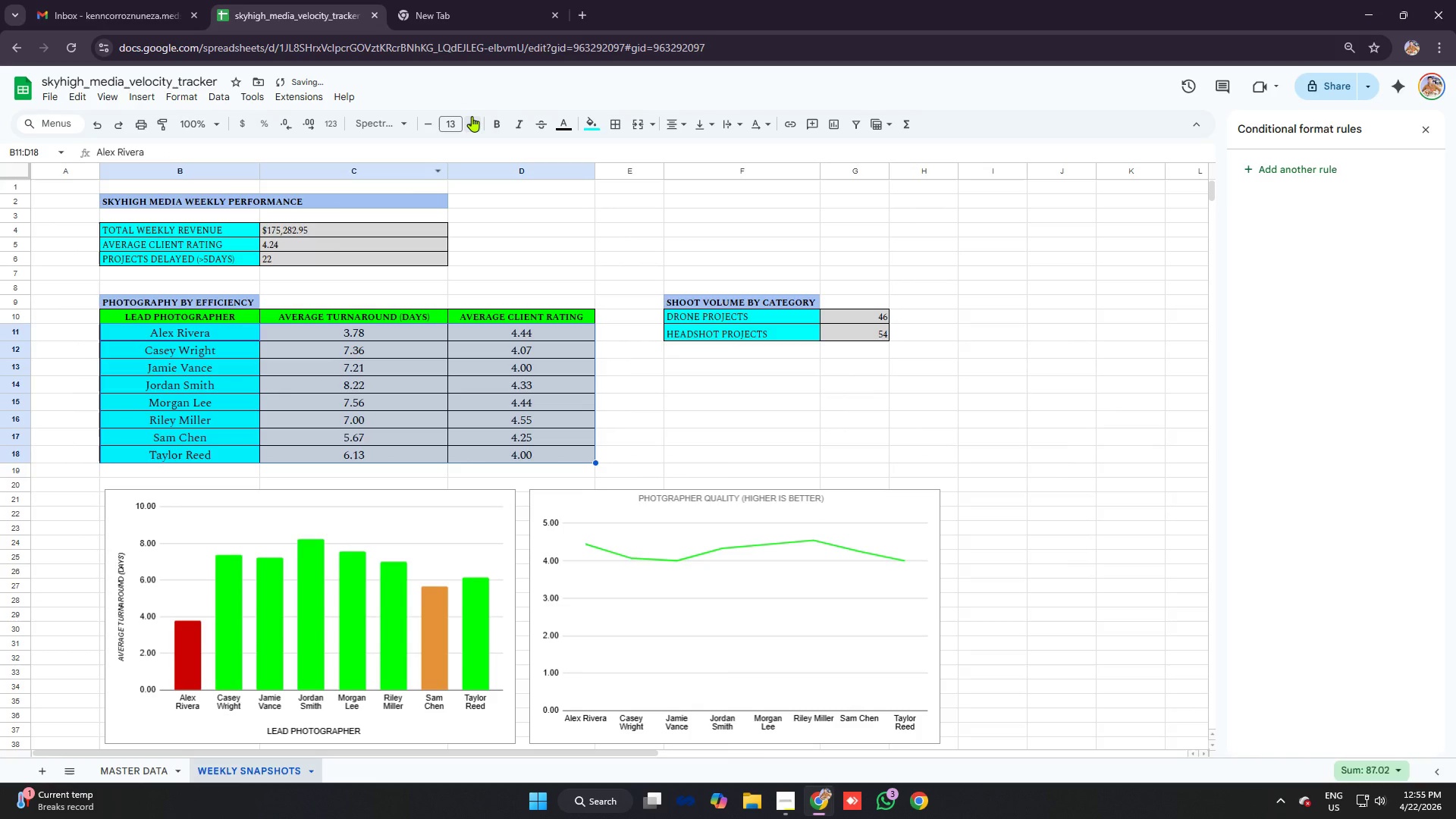 
left_click([472, 116])
 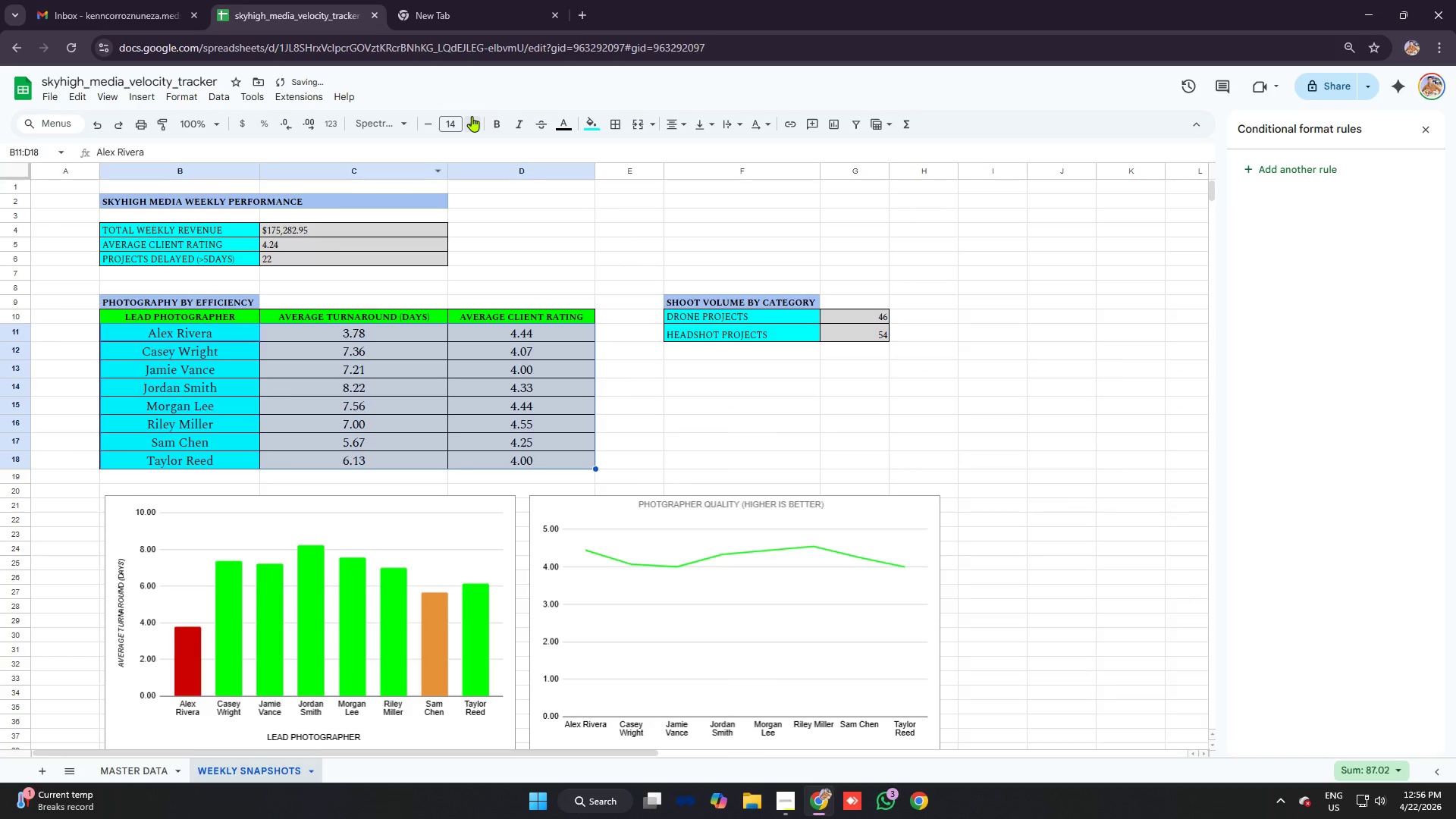 
left_click([472, 116])
 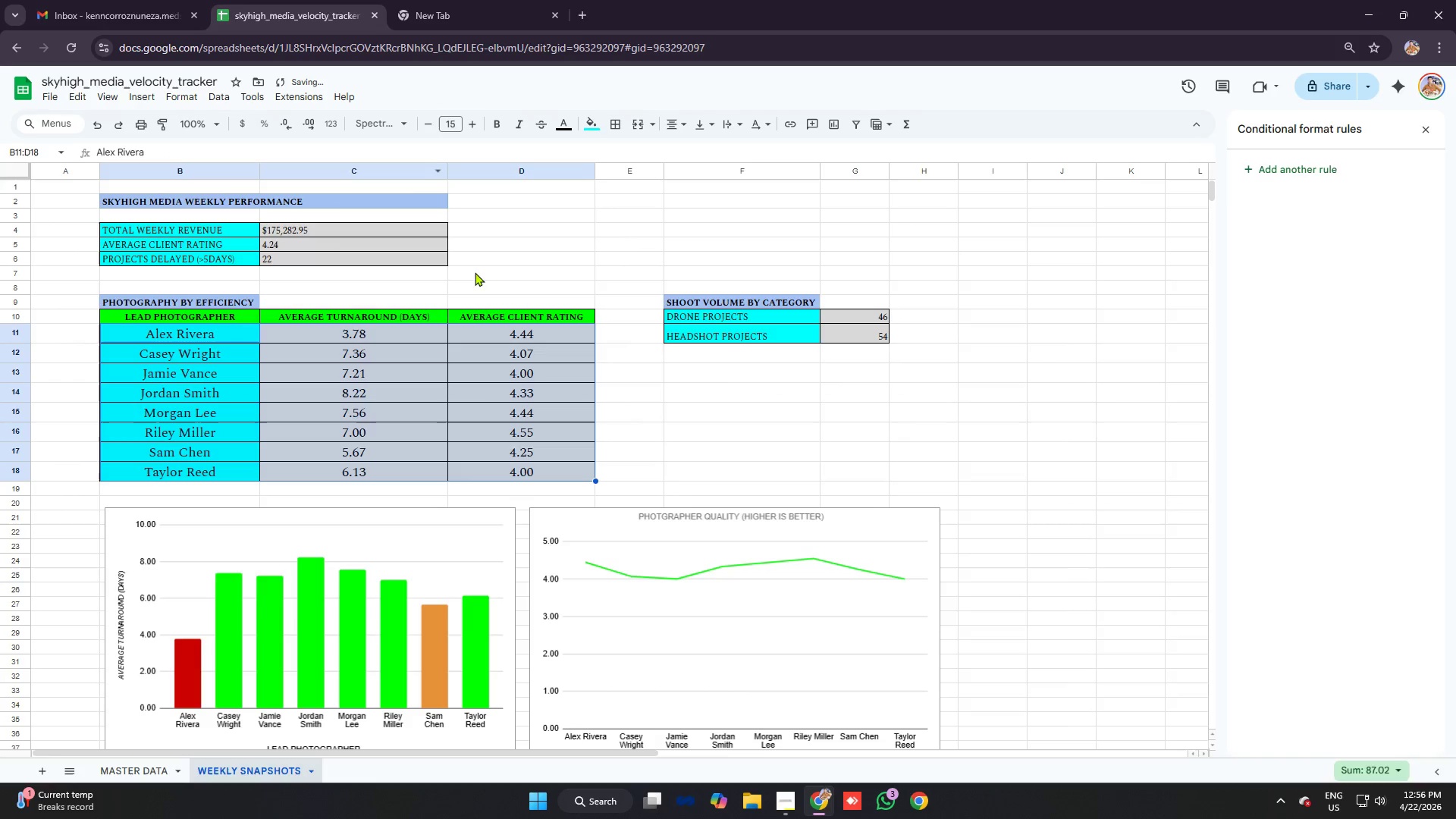 
left_click([451, 256])
 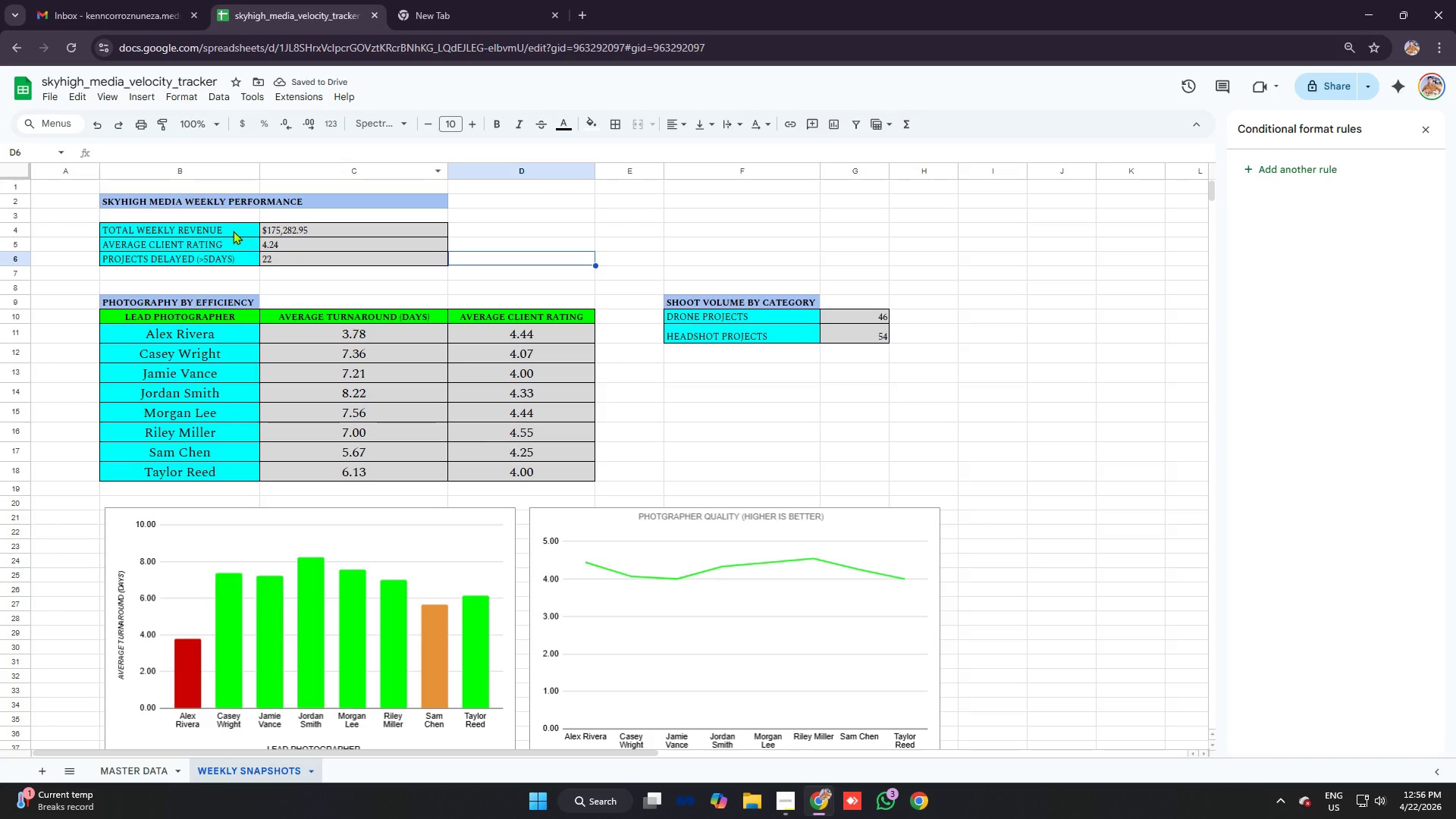 
left_click_drag(start_coordinate=[233, 231], to_coordinate=[355, 258])
 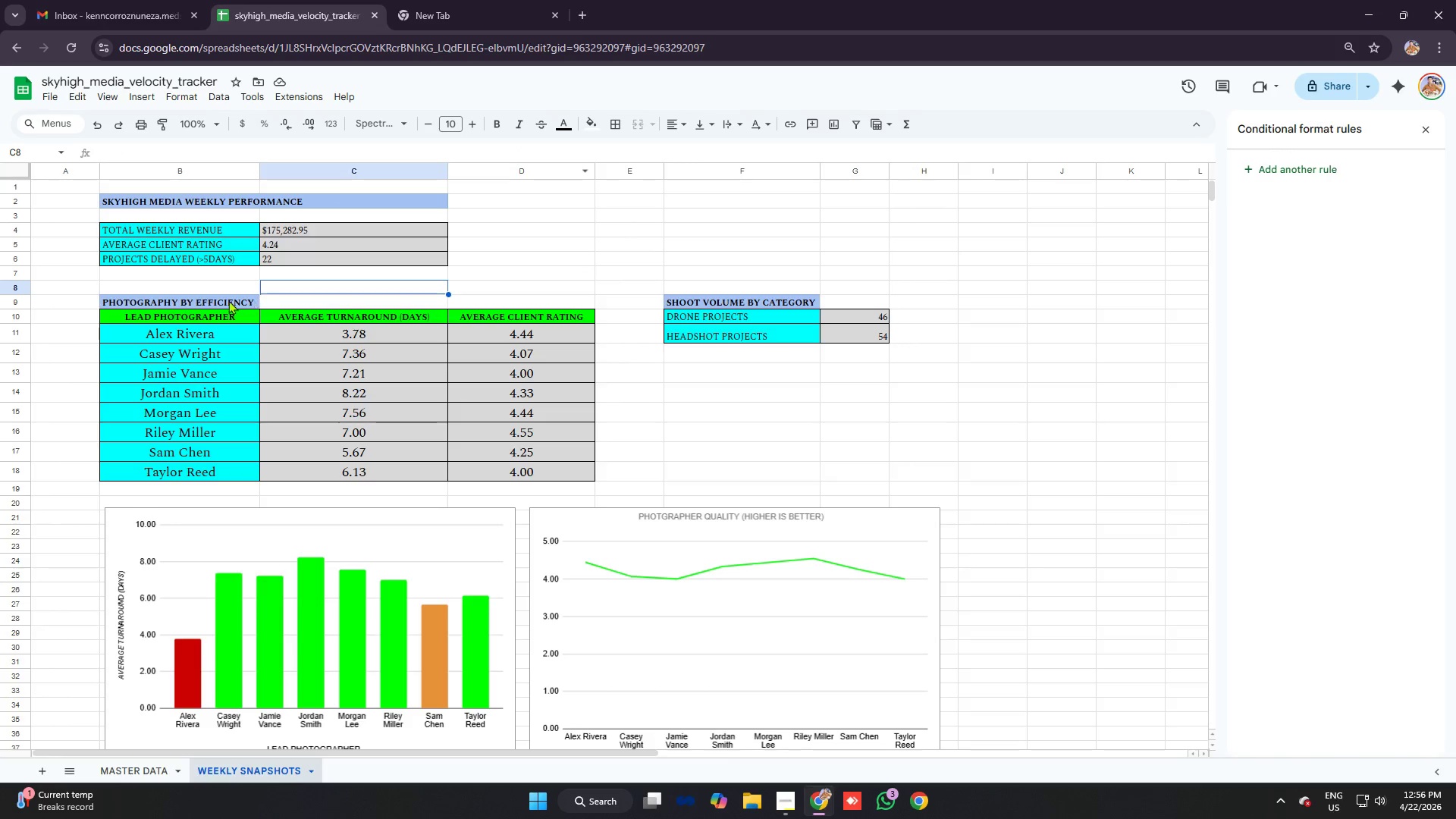 
left_click_drag(start_coordinate=[178, 296], to_coordinate=[508, 315])
 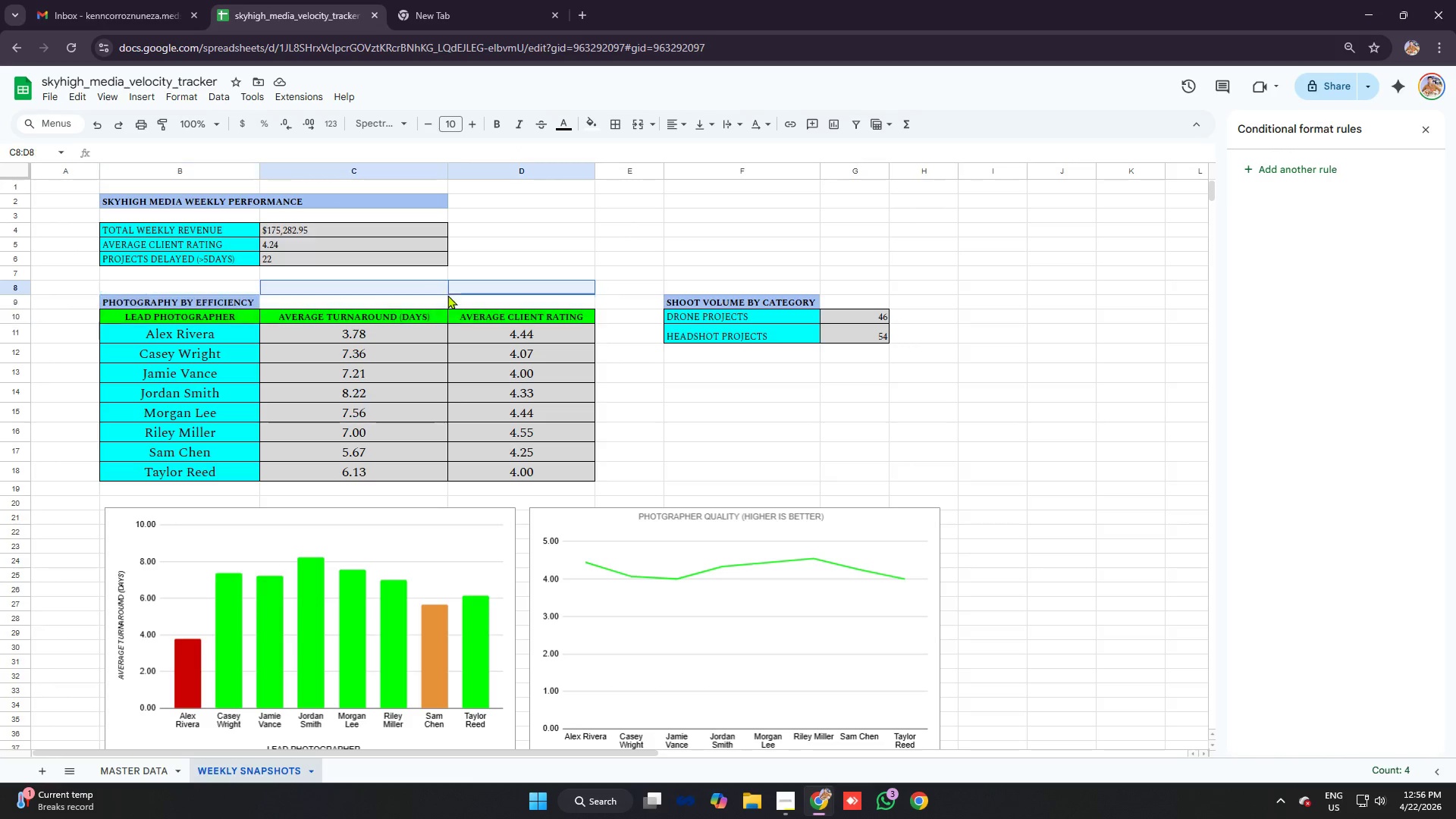 
left_click_drag(start_coordinate=[450, 295], to_coordinate=[446, 295])
 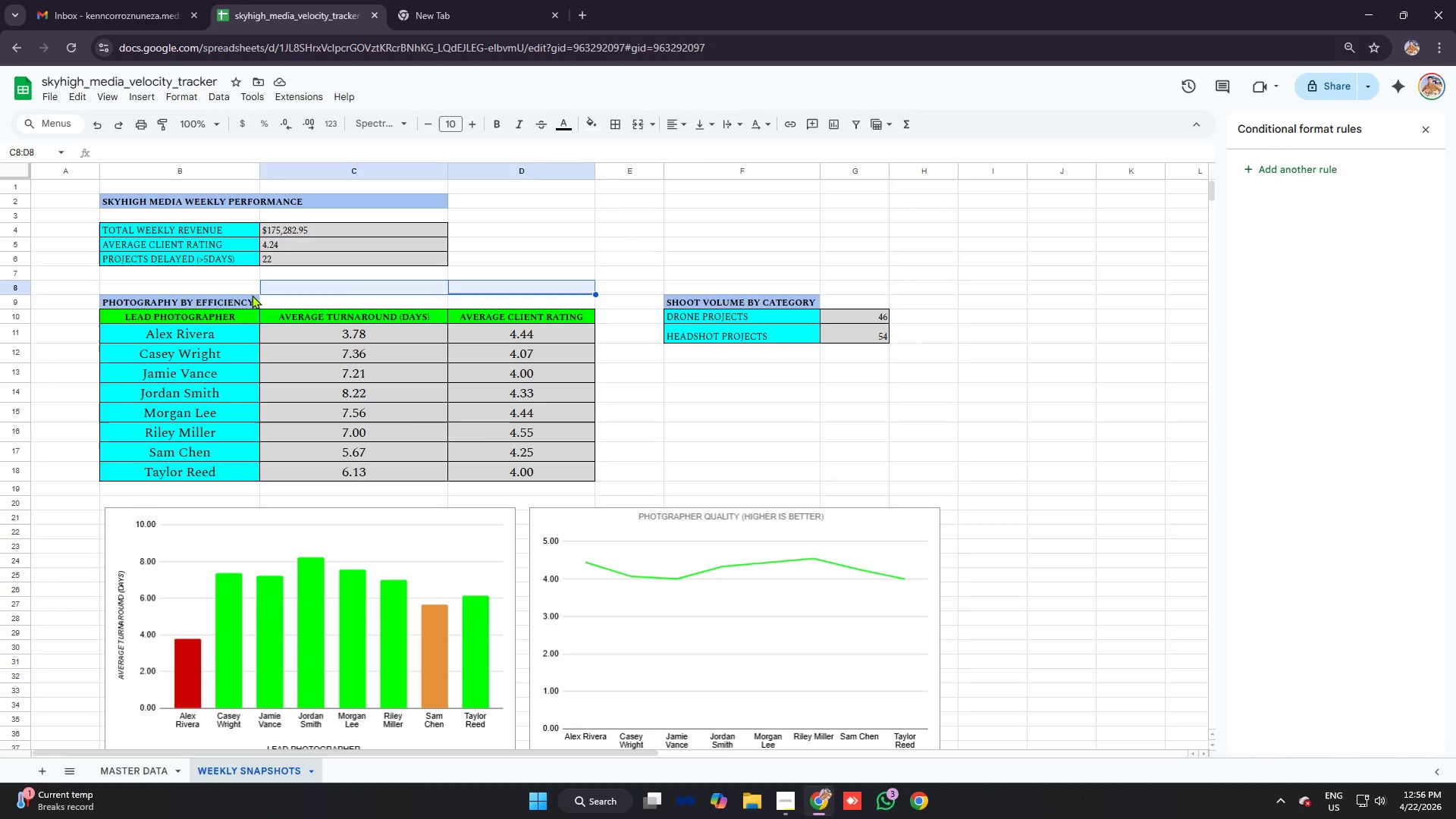 
left_click_drag(start_coordinate=[252, 295], to_coordinate=[263, 306])
 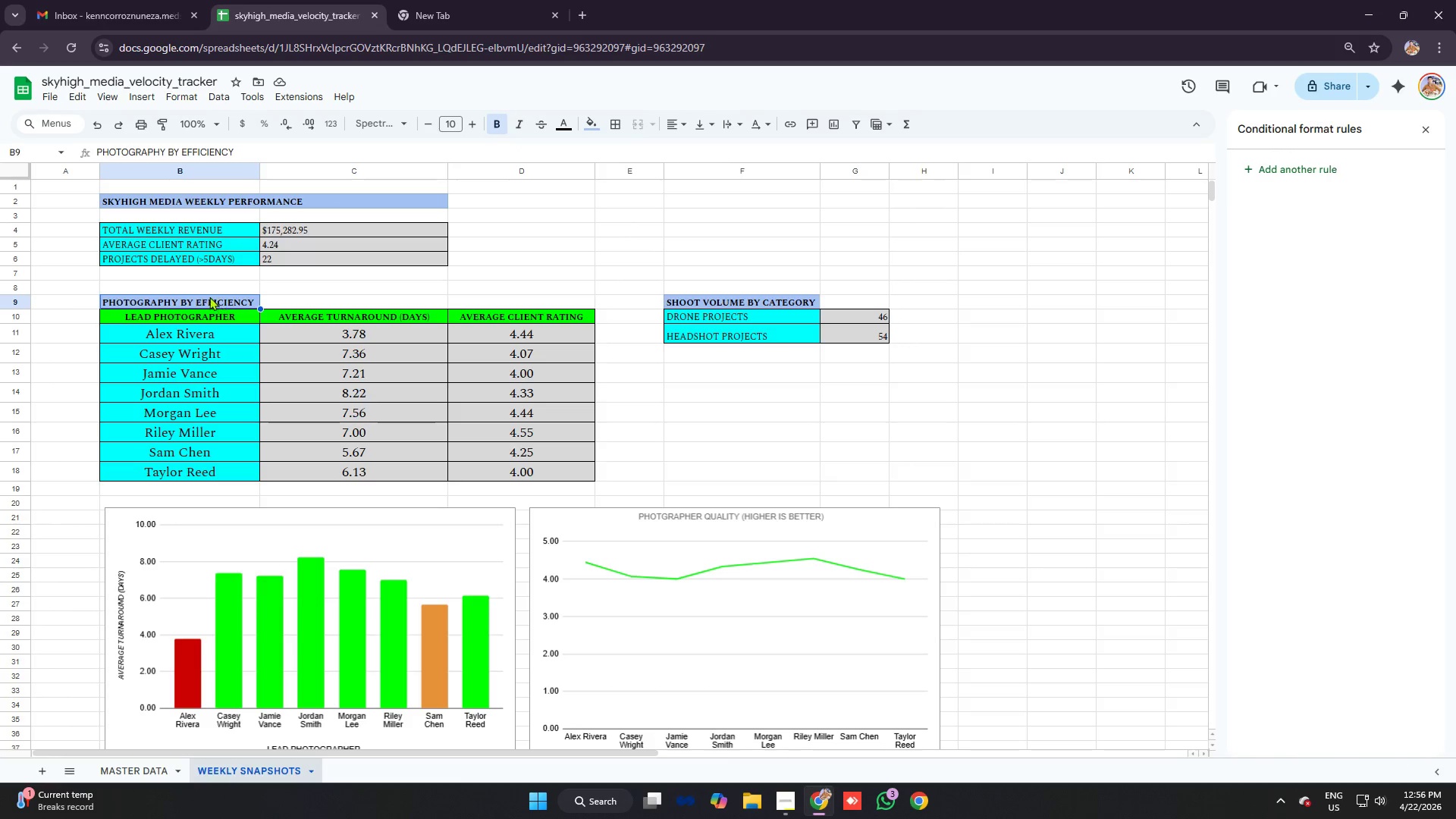 
double_click([209, 297])
 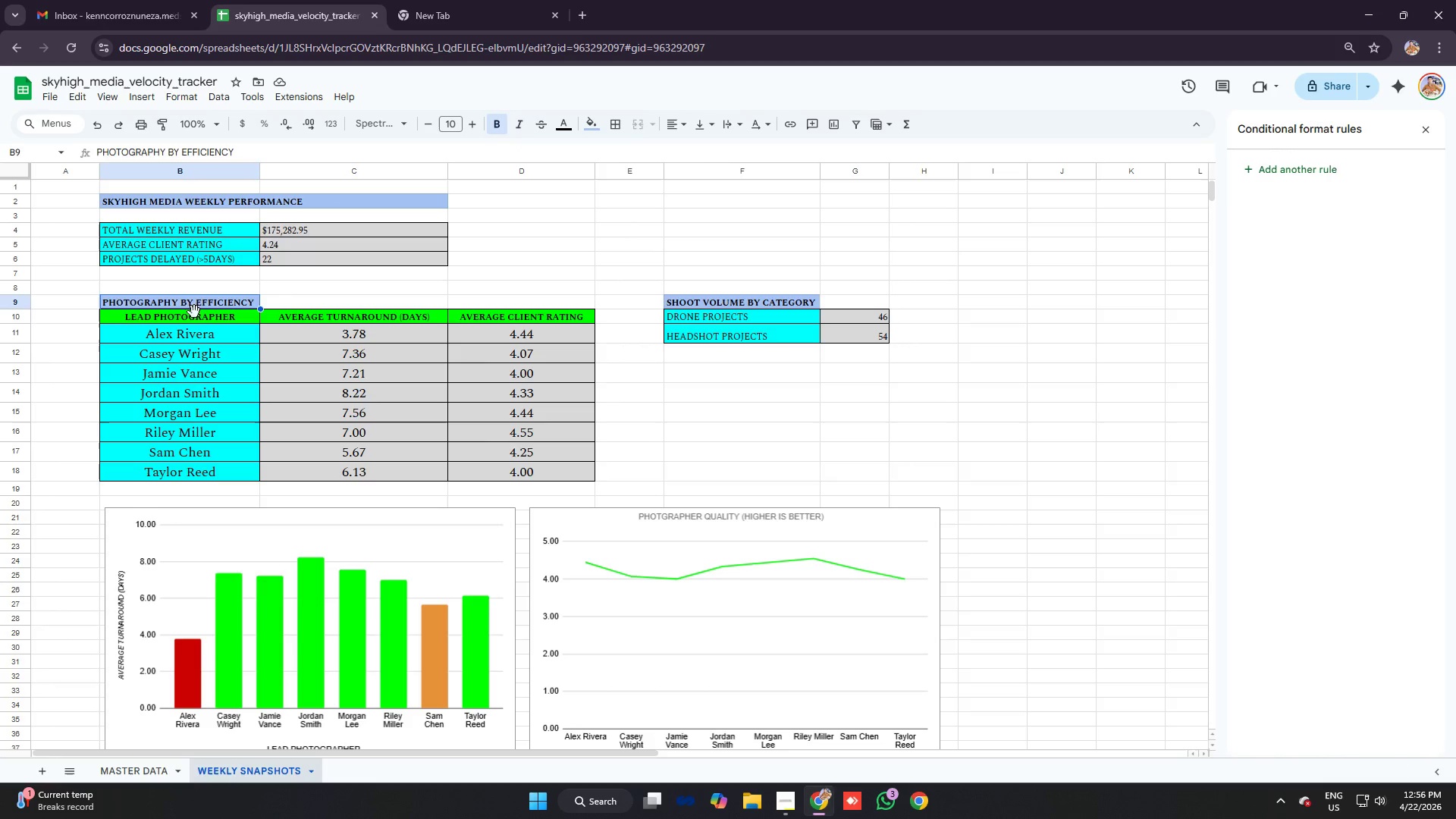 
left_click([195, 312])
 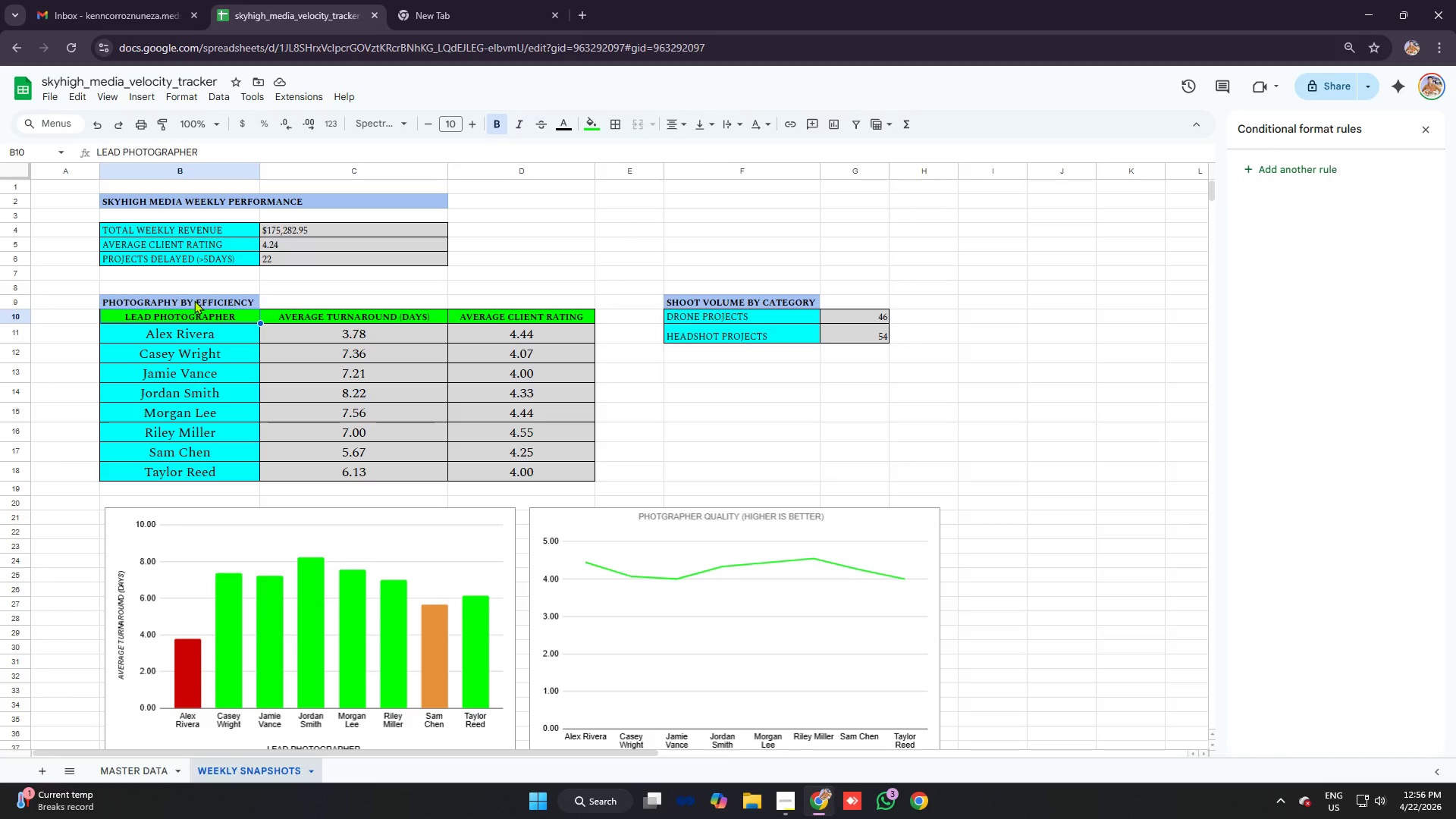 
left_click_drag(start_coordinate=[194, 300], to_coordinate=[536, 317])
 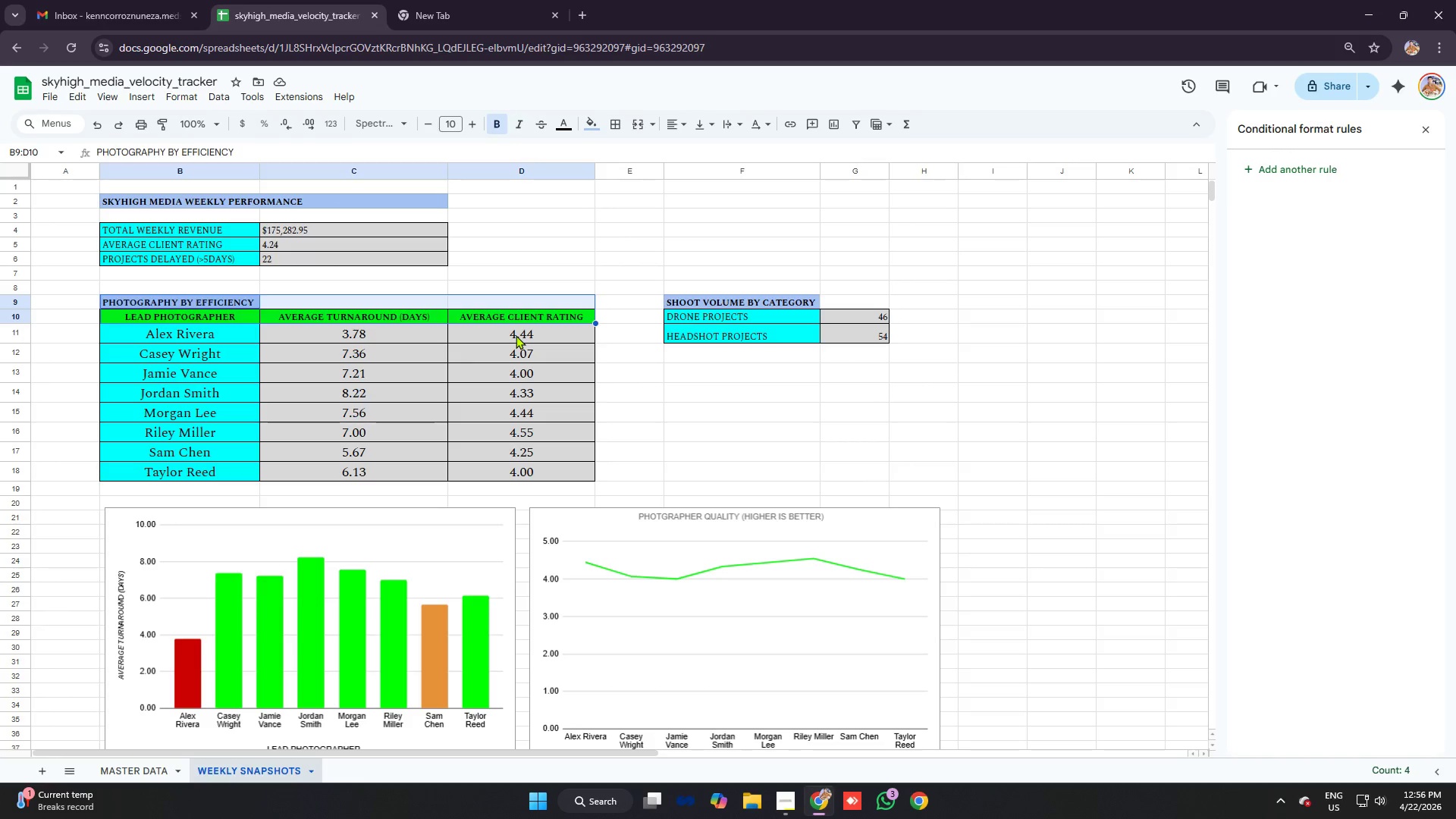 
left_click([516, 335])
 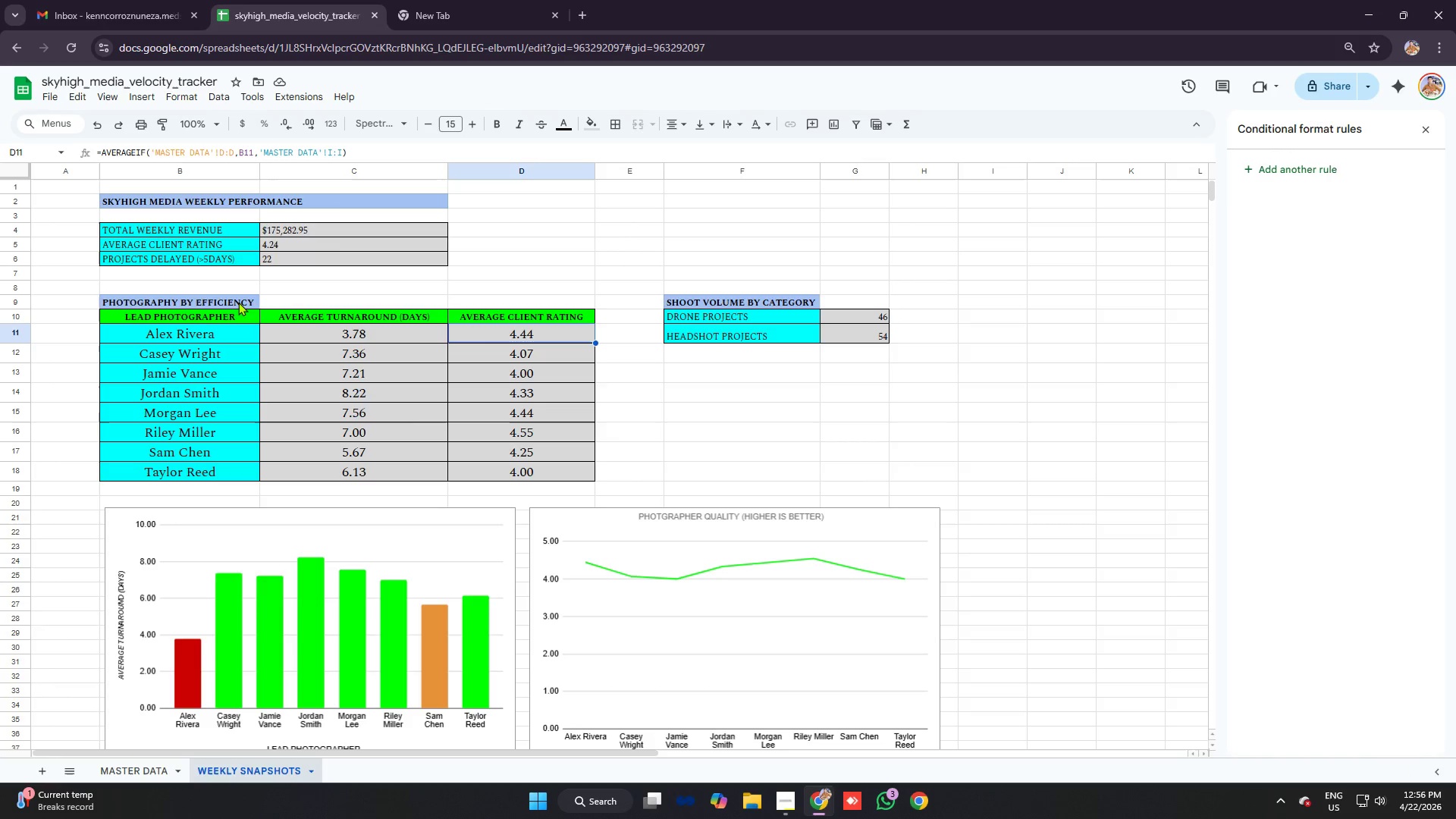 
left_click_drag(start_coordinate=[235, 300], to_coordinate=[514, 311])
 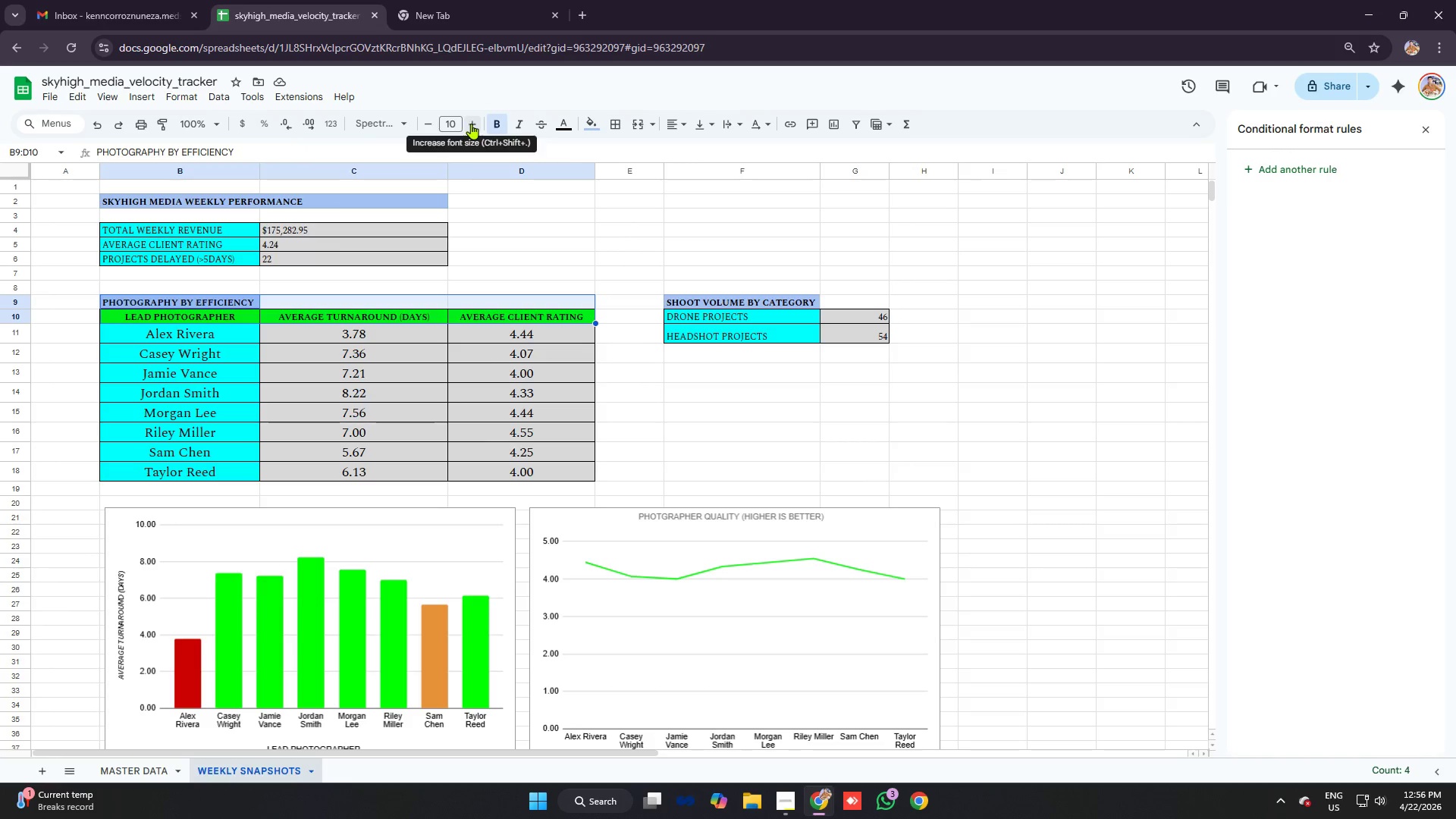 
double_click([472, 124])
 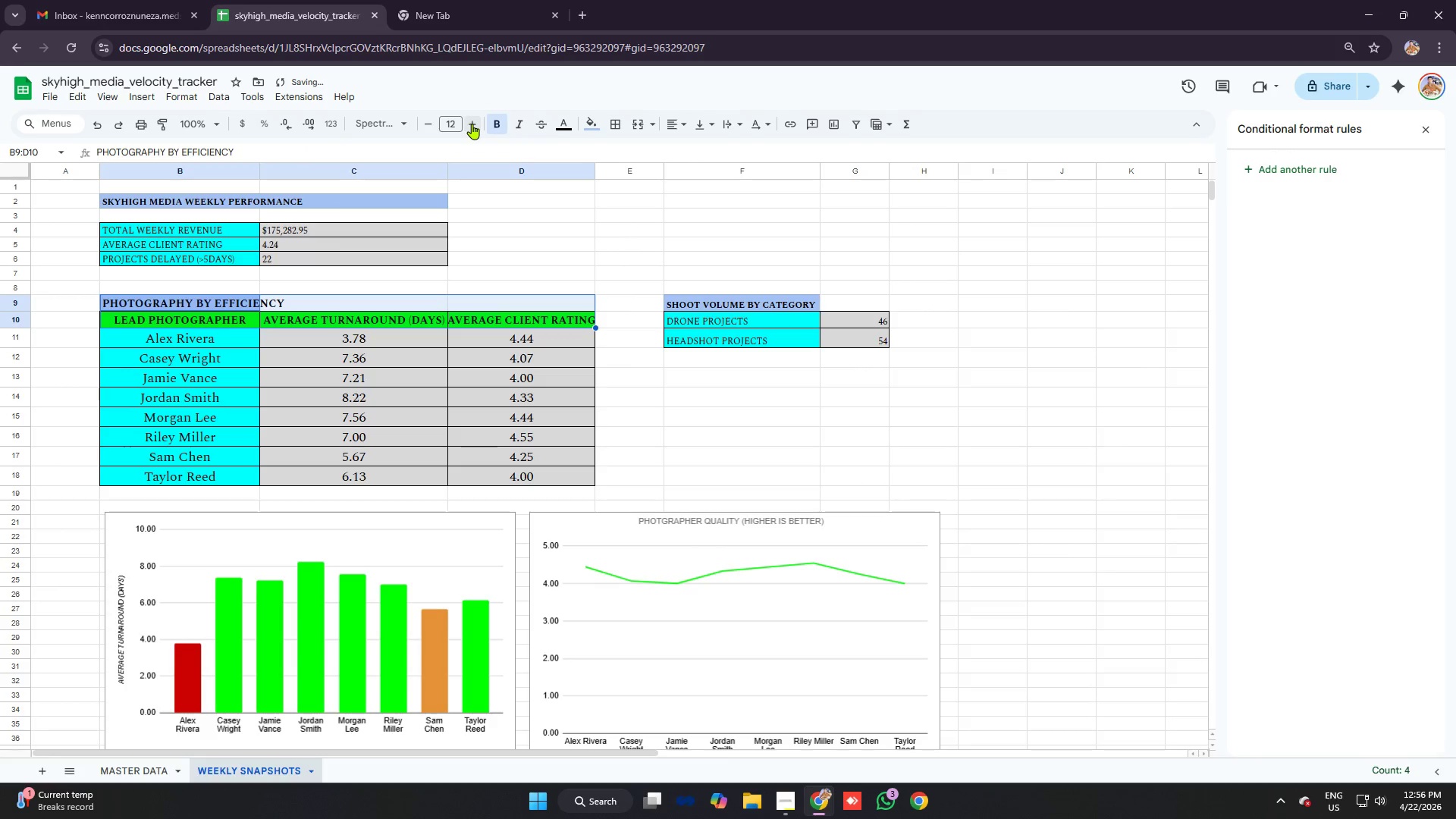 
triple_click([472, 124])
 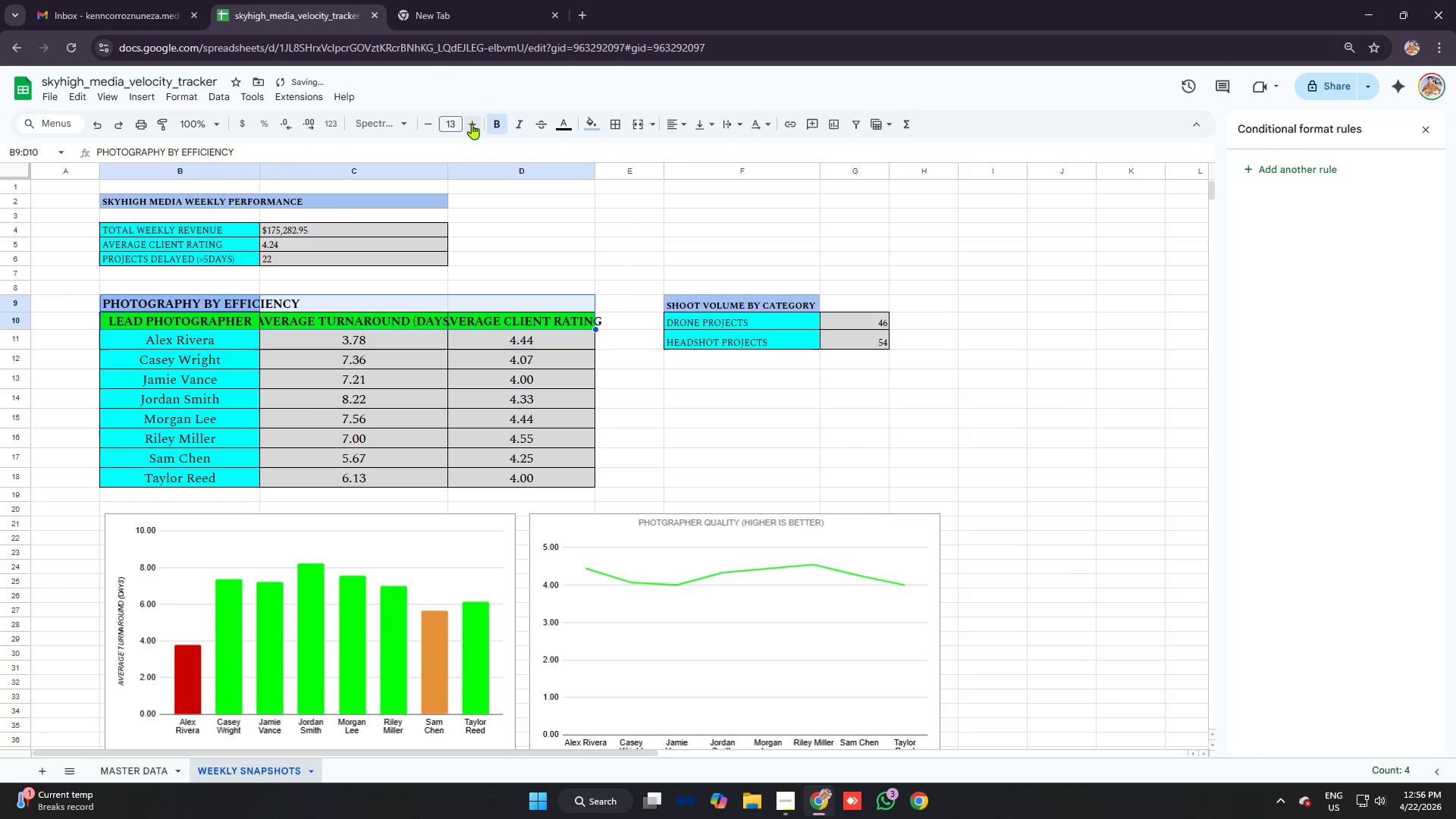 
triple_click([472, 124])
 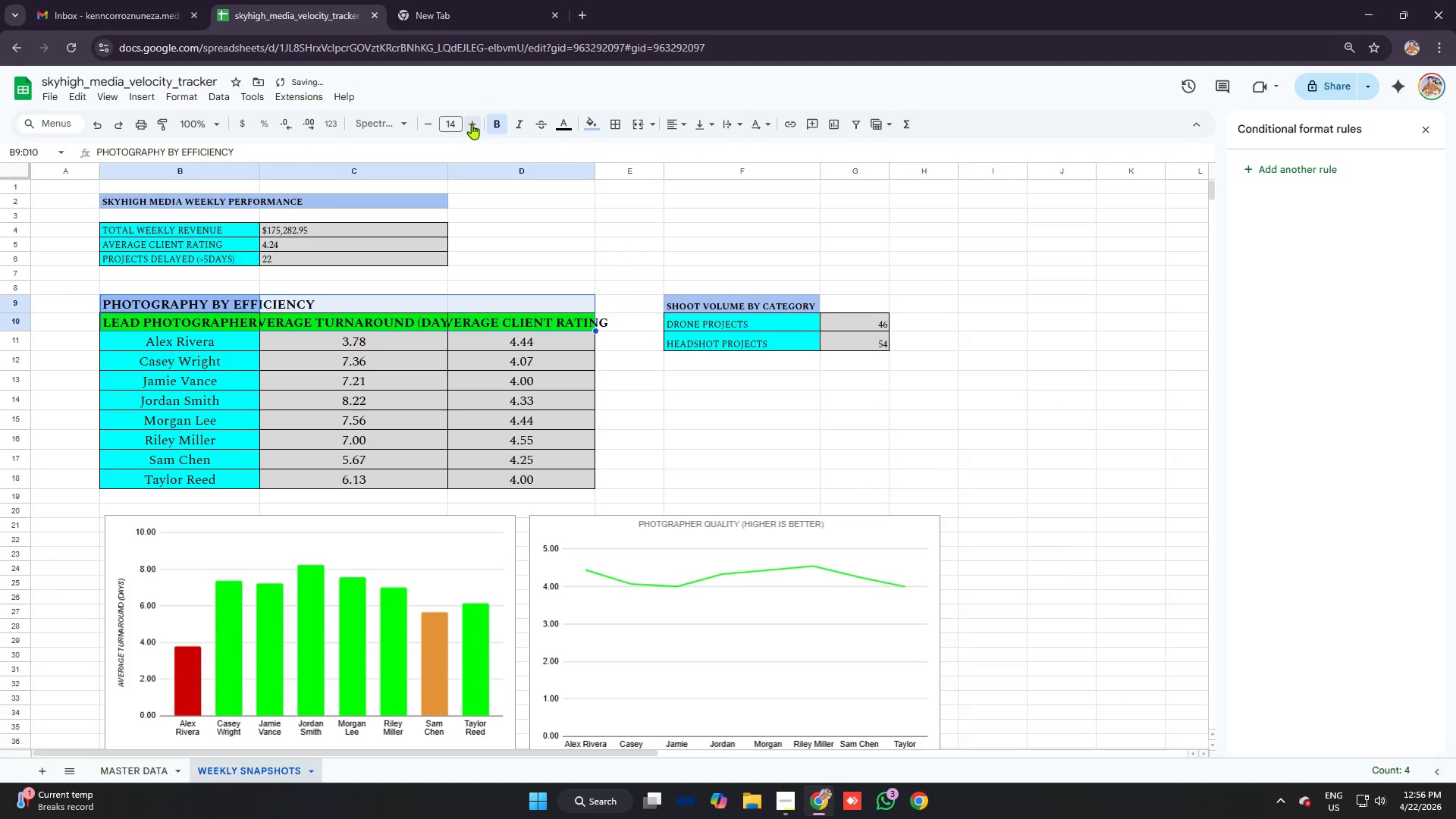 
left_click([472, 124])
 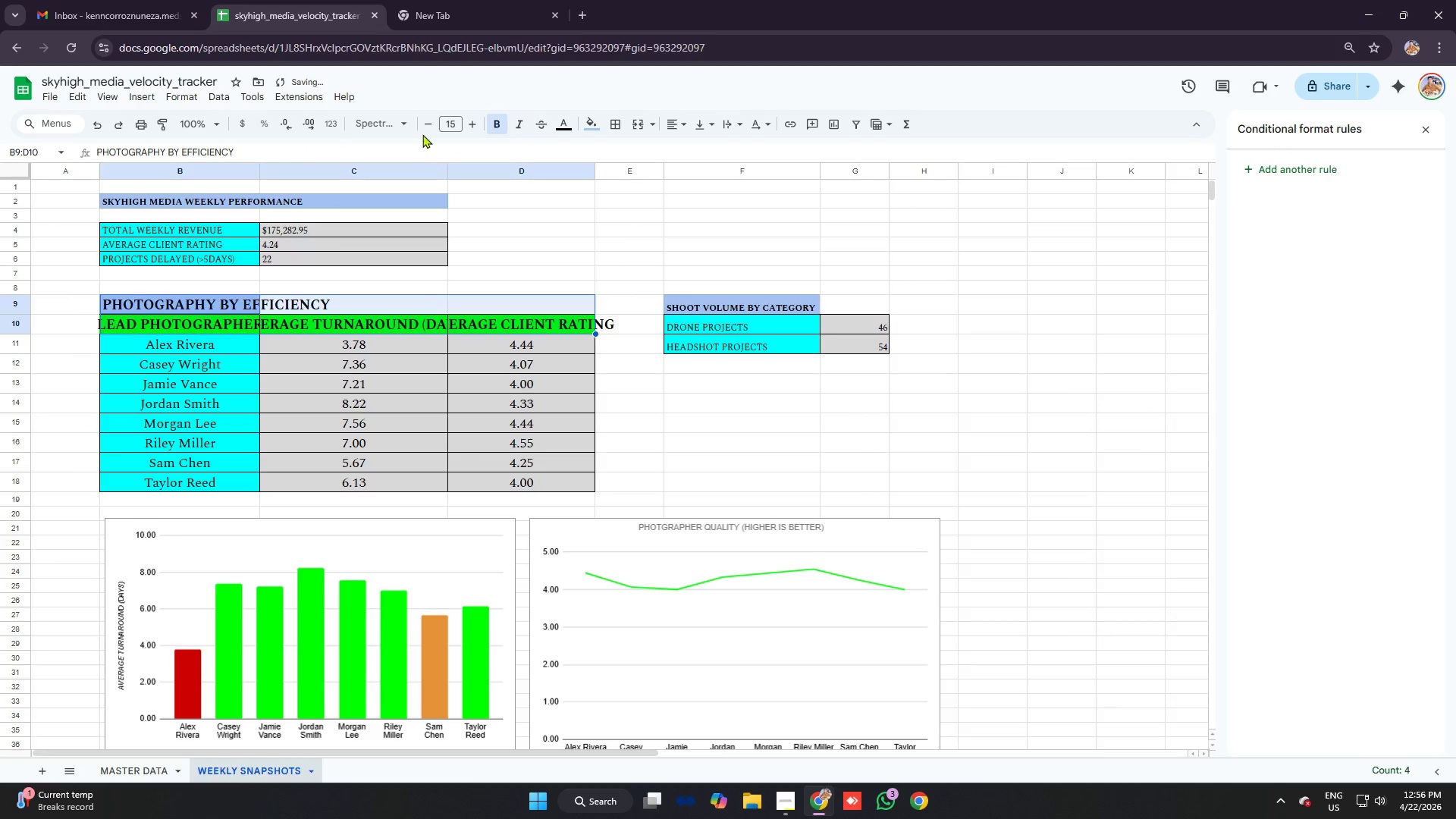 
double_click([426, 122])
 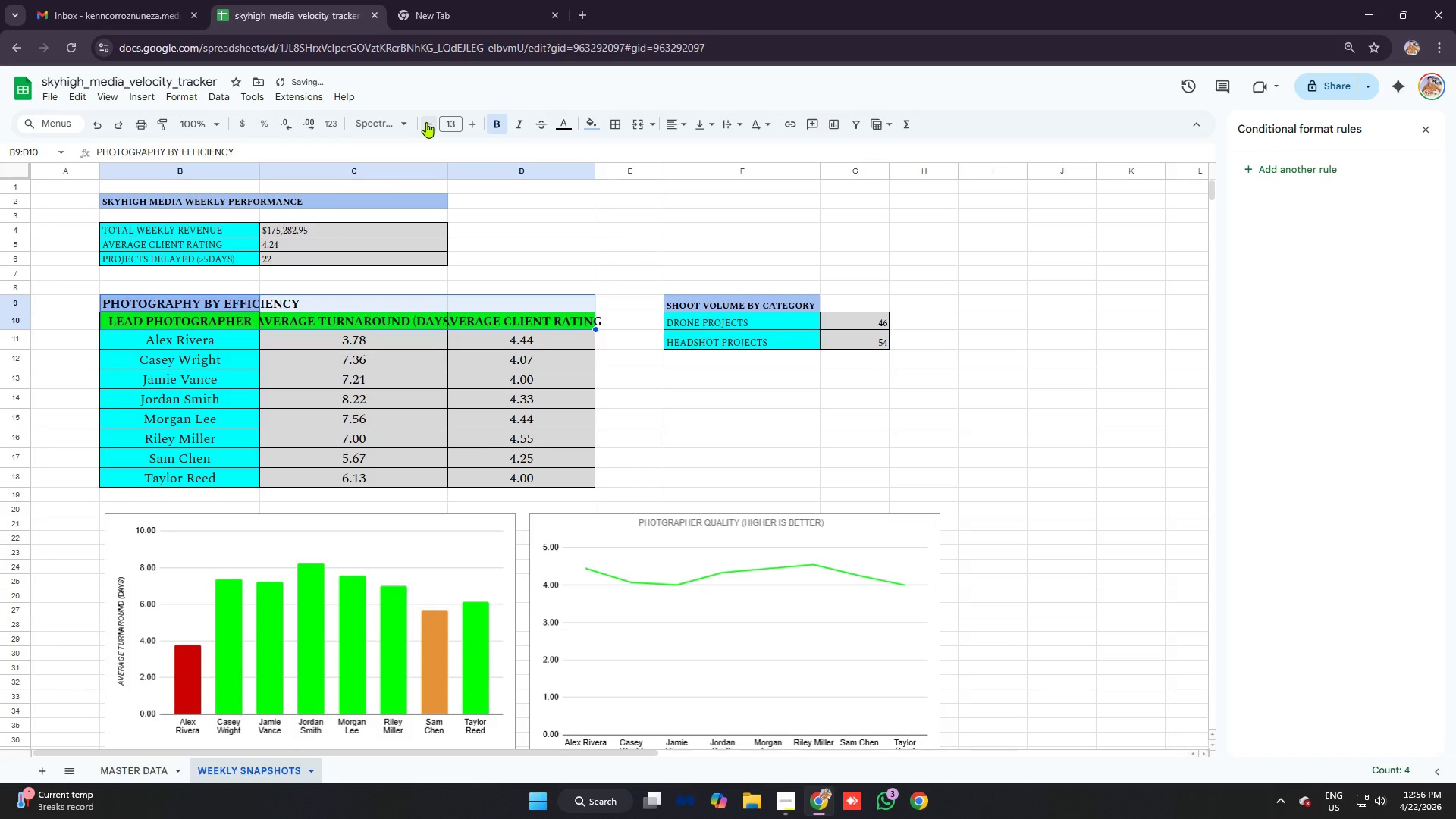 
left_click([426, 122])
 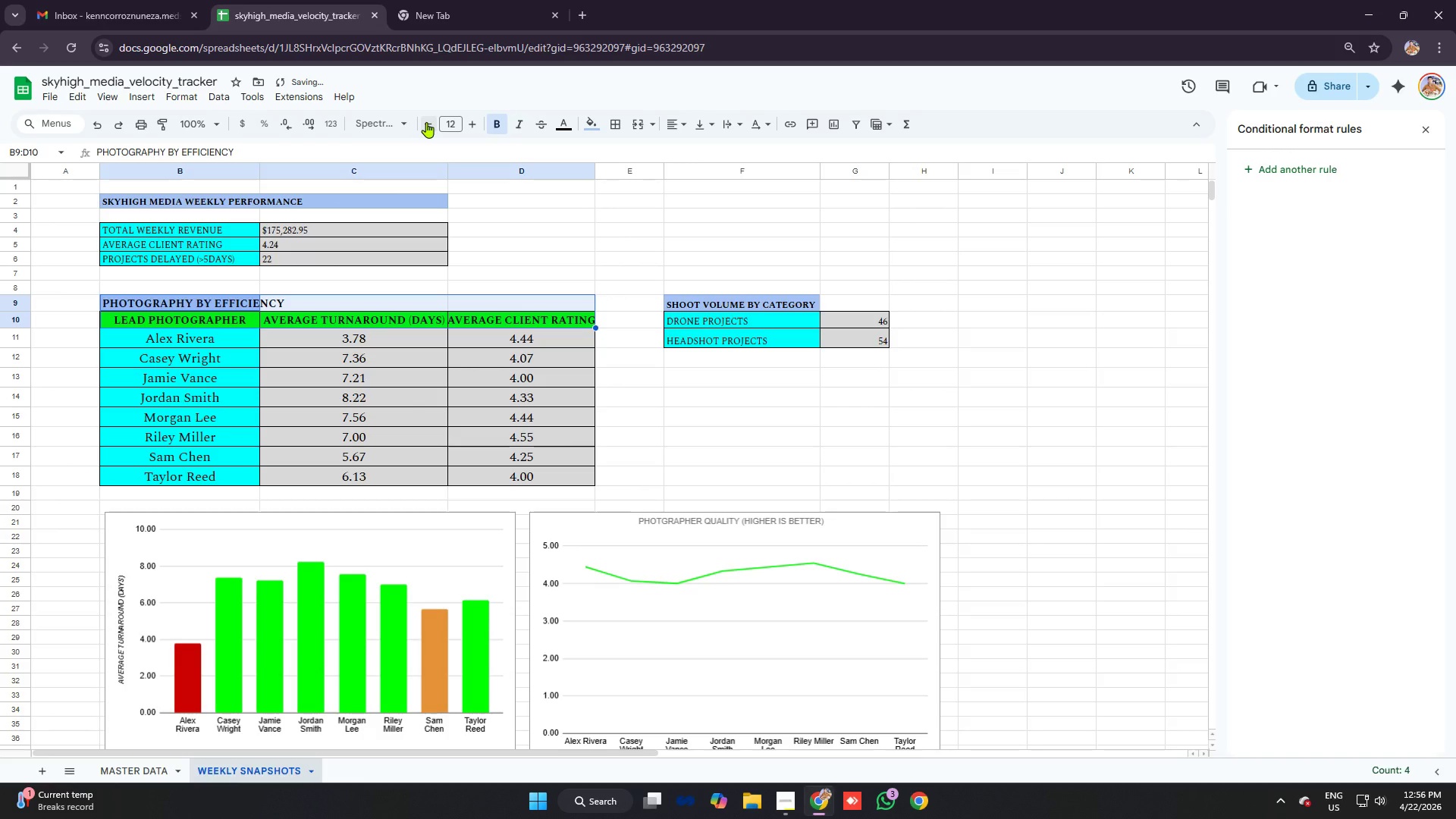 
left_click([426, 122])
 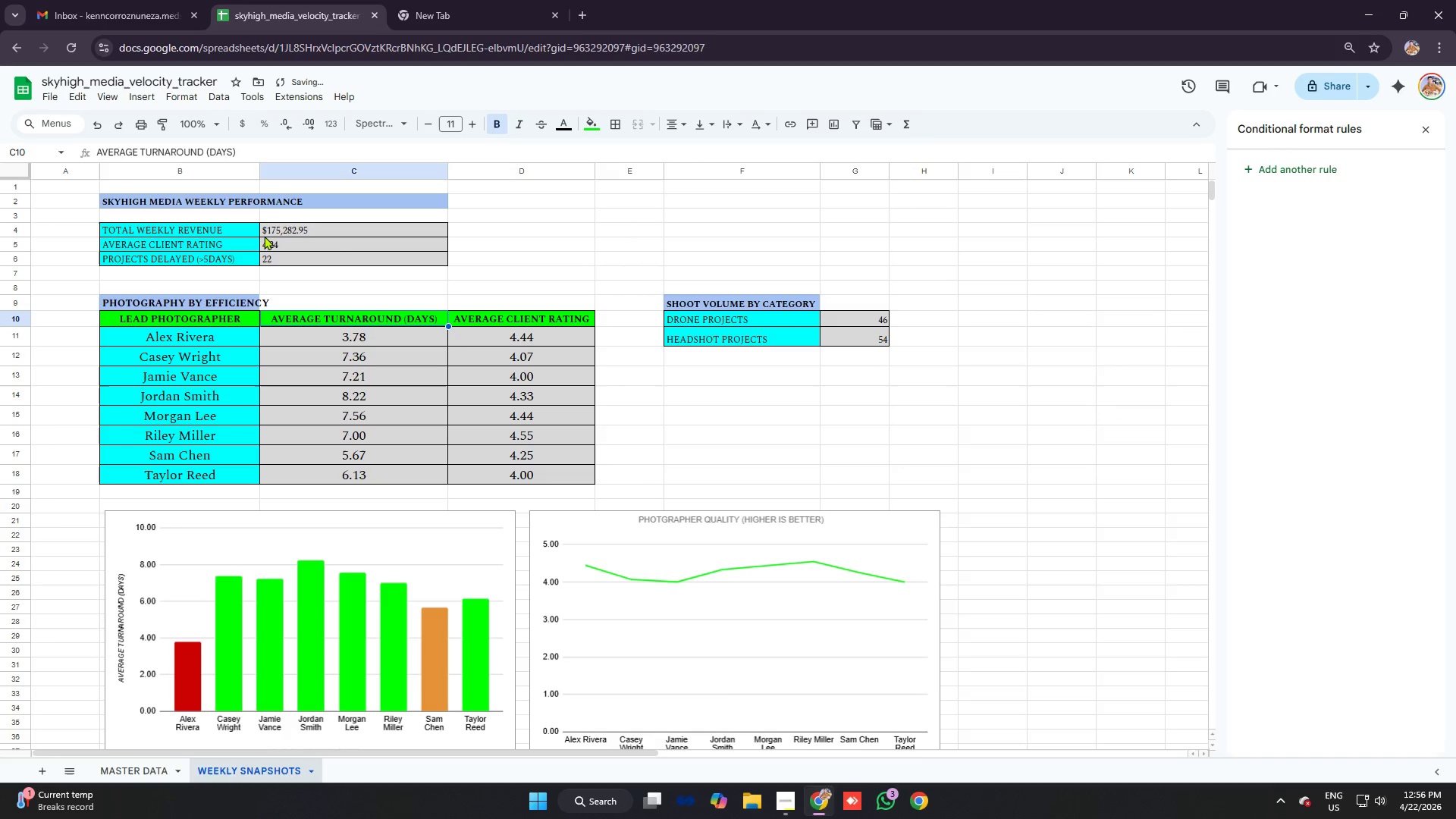 
left_click_drag(start_coordinate=[262, 174], to_coordinate=[275, 176])
 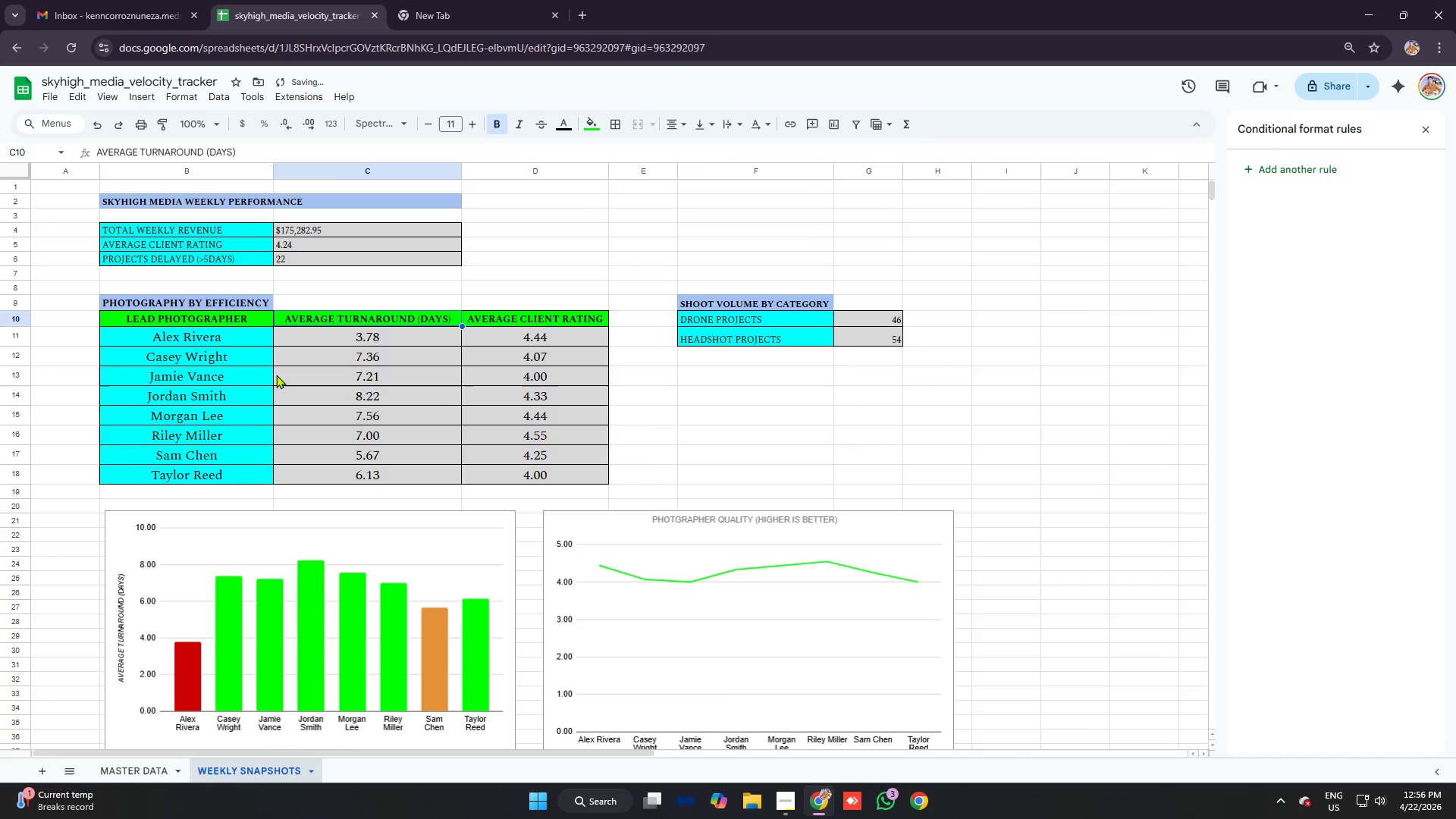 
left_click([276, 375])
 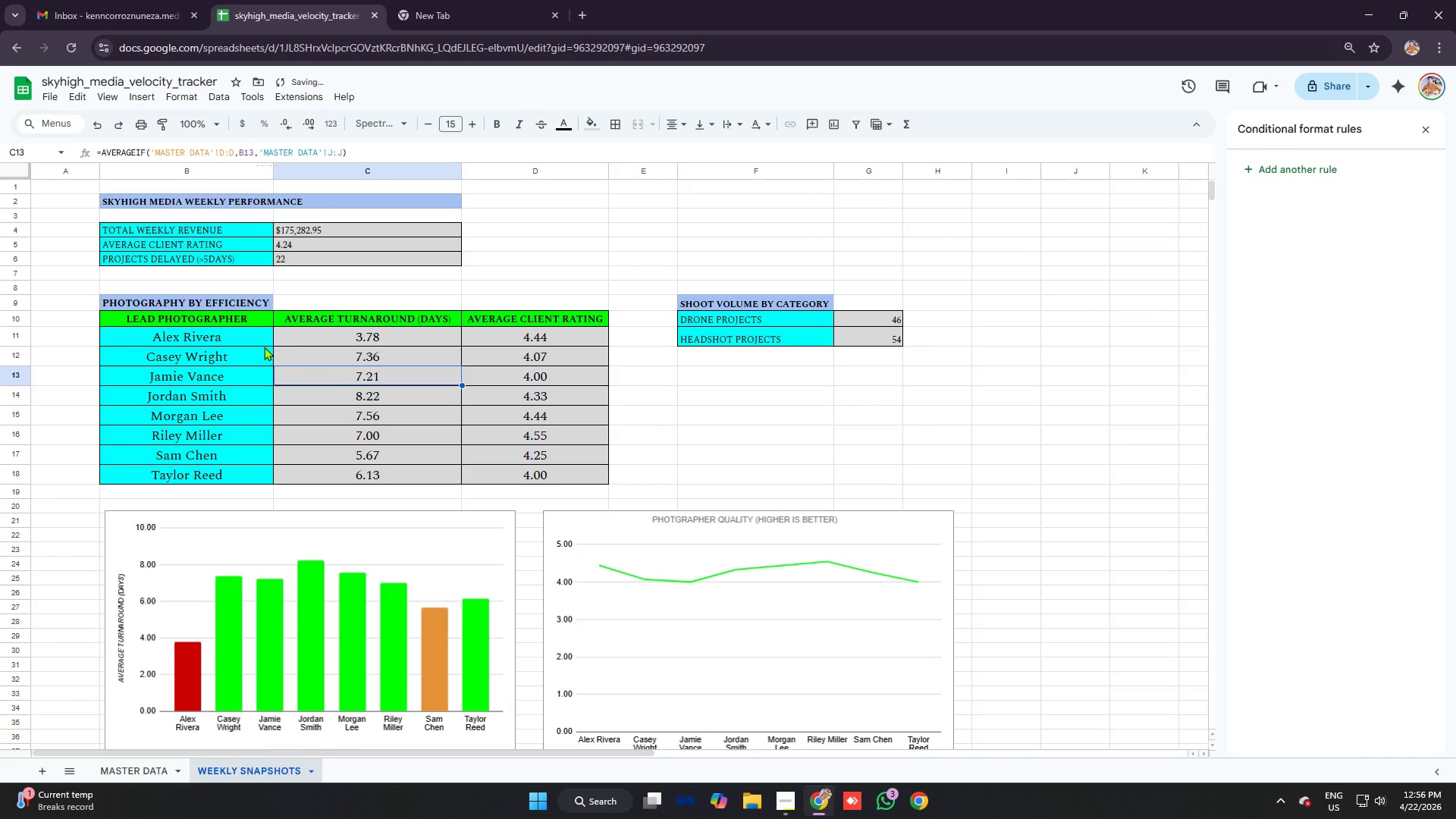 
left_click([264, 347])
 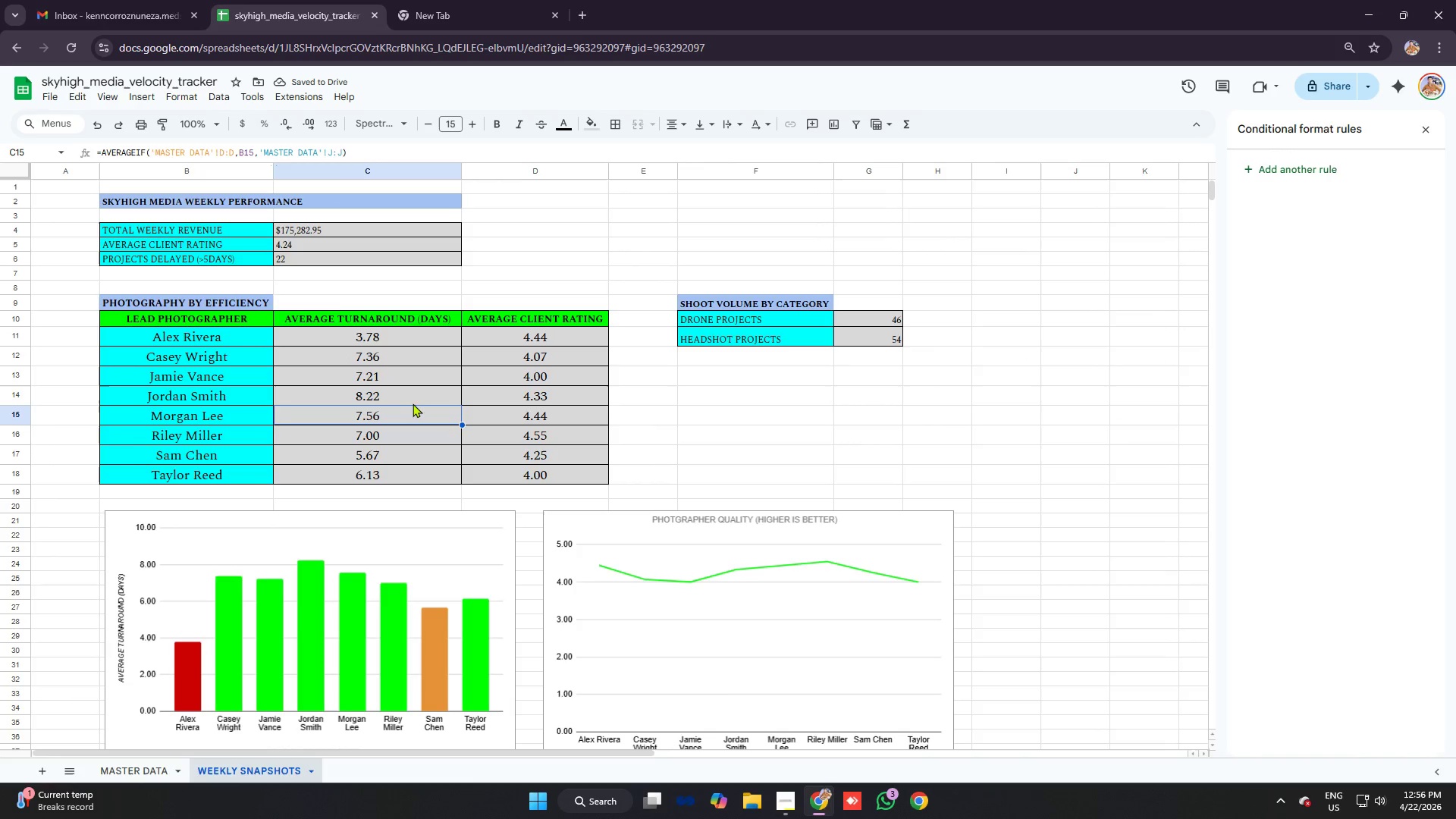 
left_click([397, 370])
 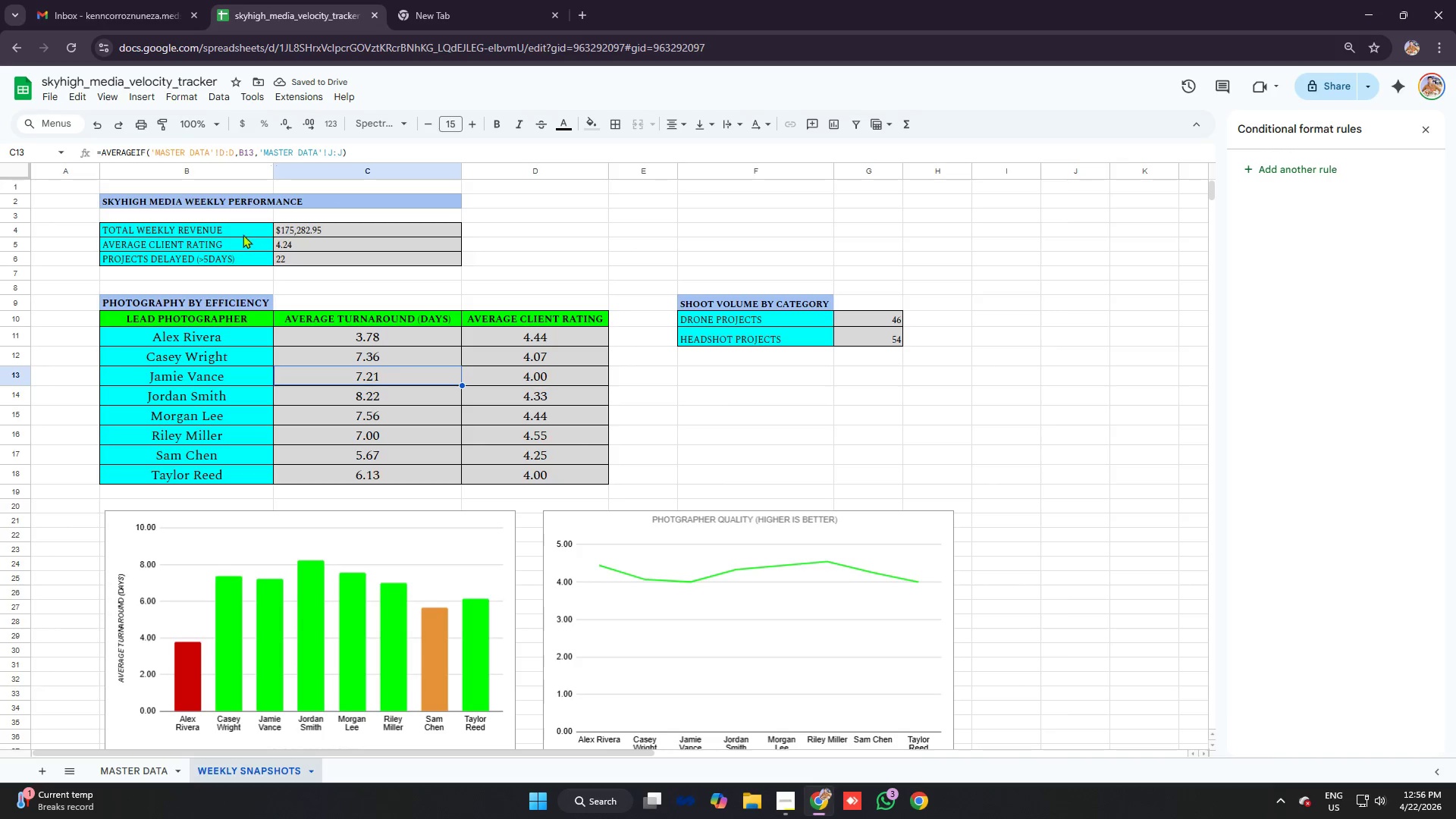 
left_click_drag(start_coordinate=[234, 232], to_coordinate=[332, 254])
 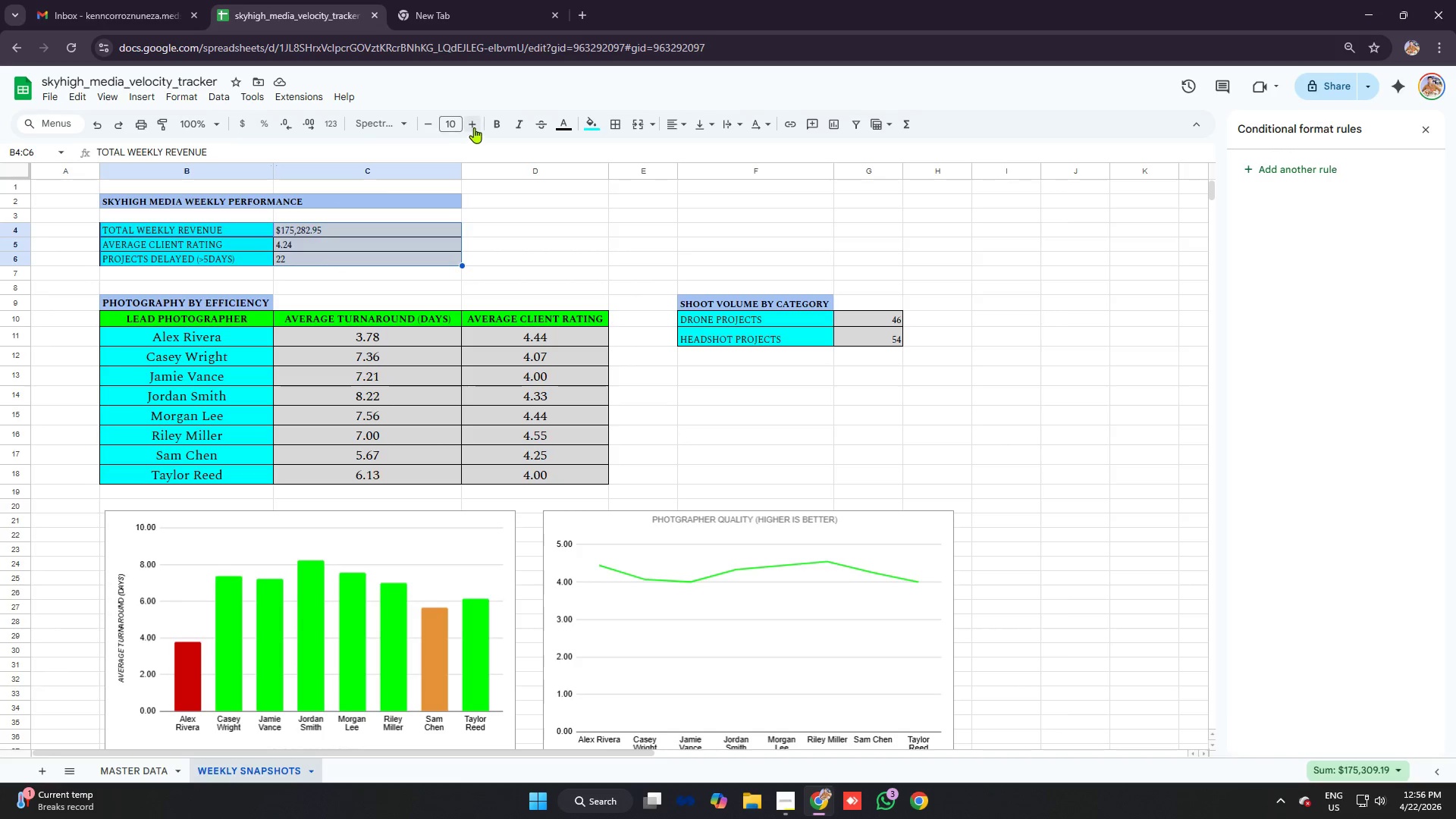 
double_click([474, 127])
 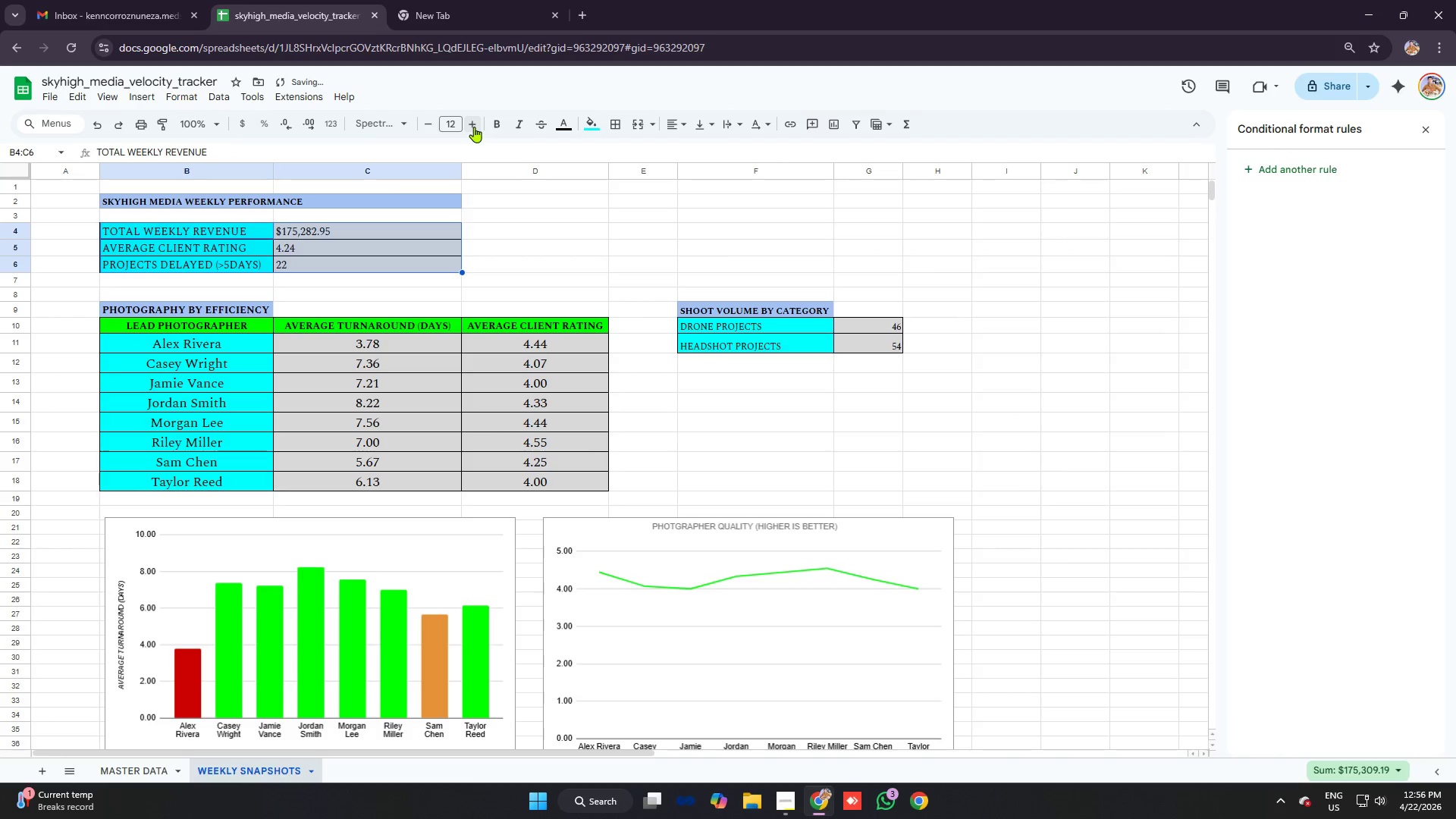 
triple_click([474, 127])
 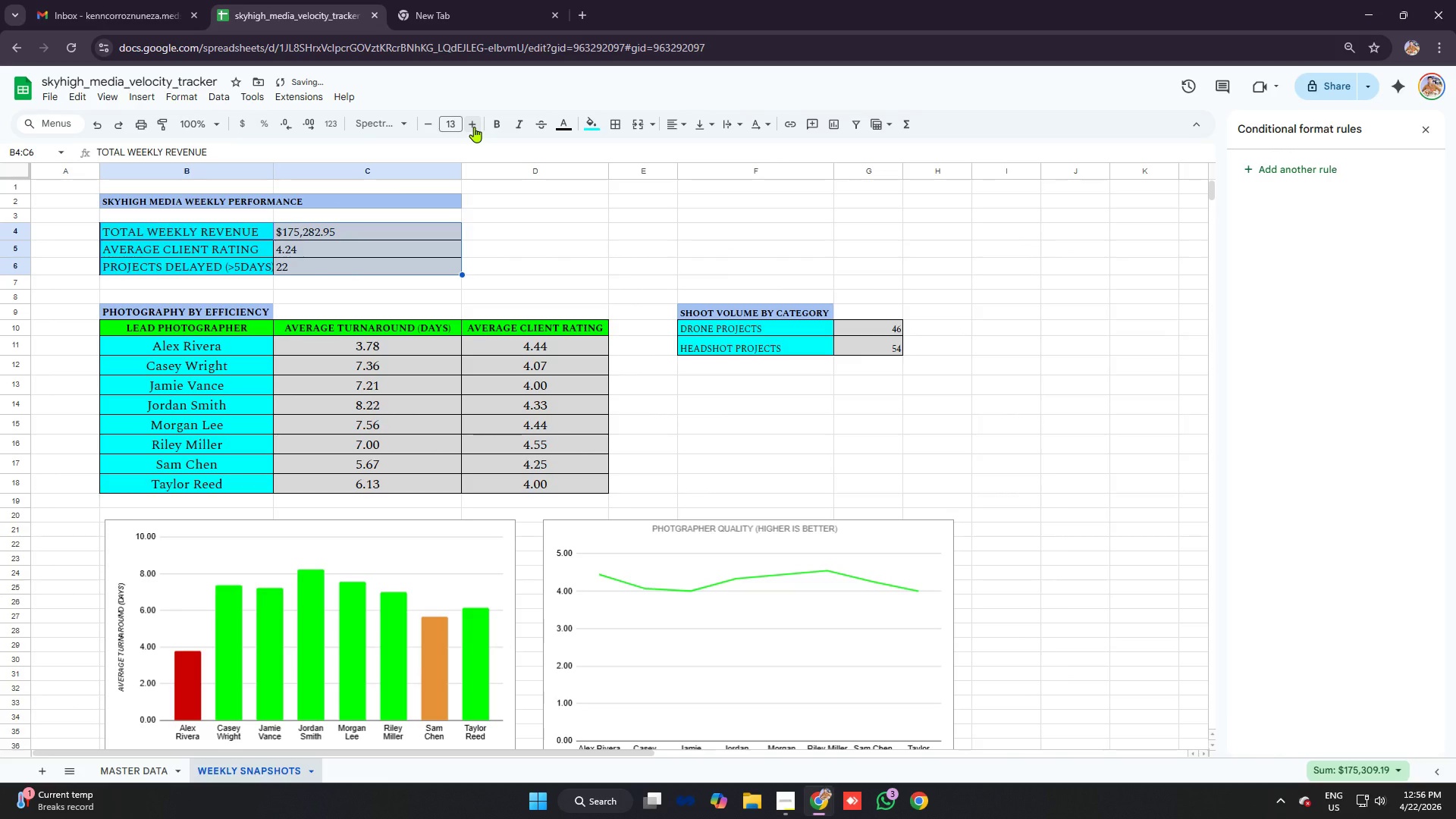 
left_click([474, 127])
 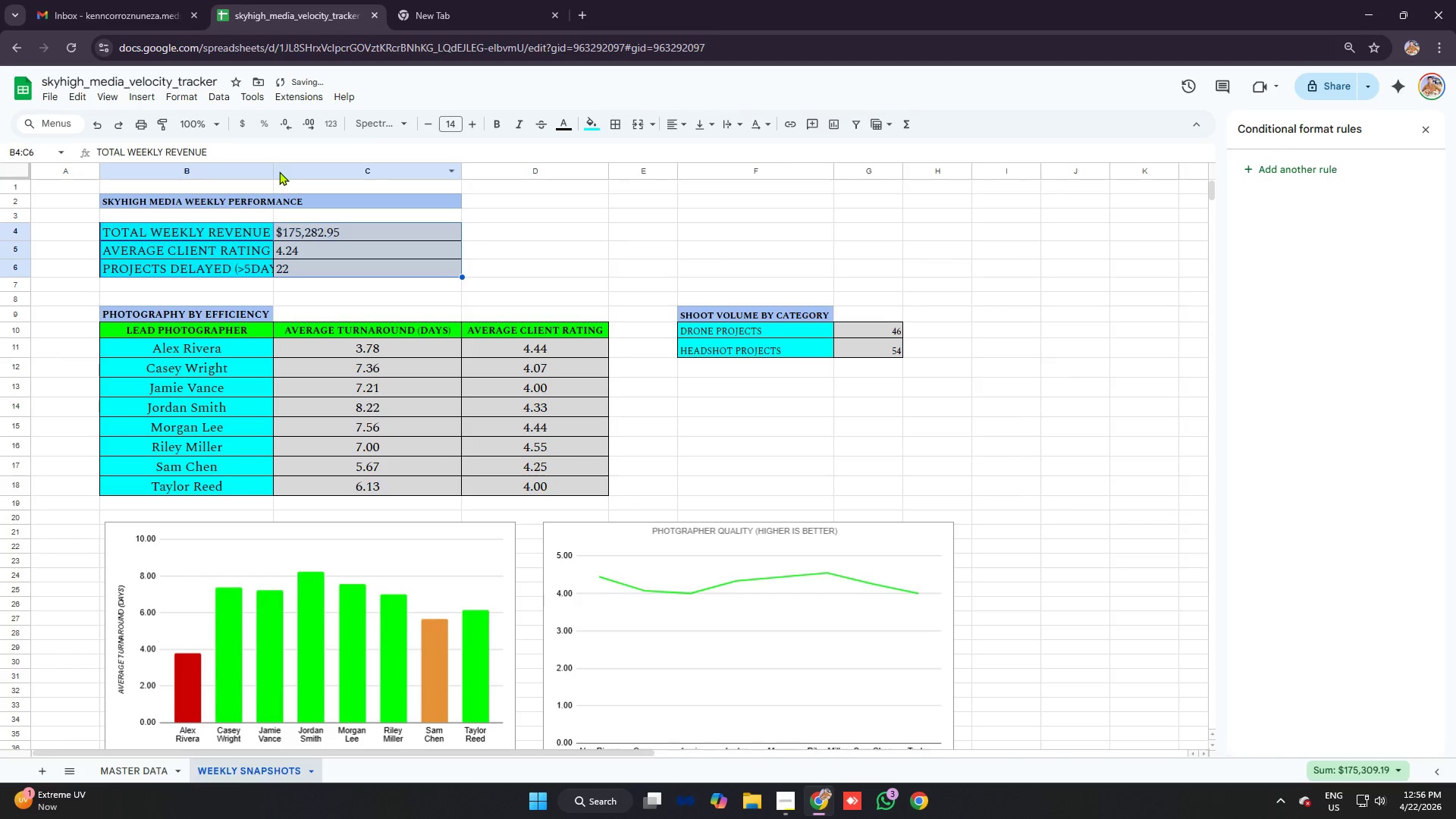 
left_click_drag(start_coordinate=[273, 168], to_coordinate=[287, 171])
 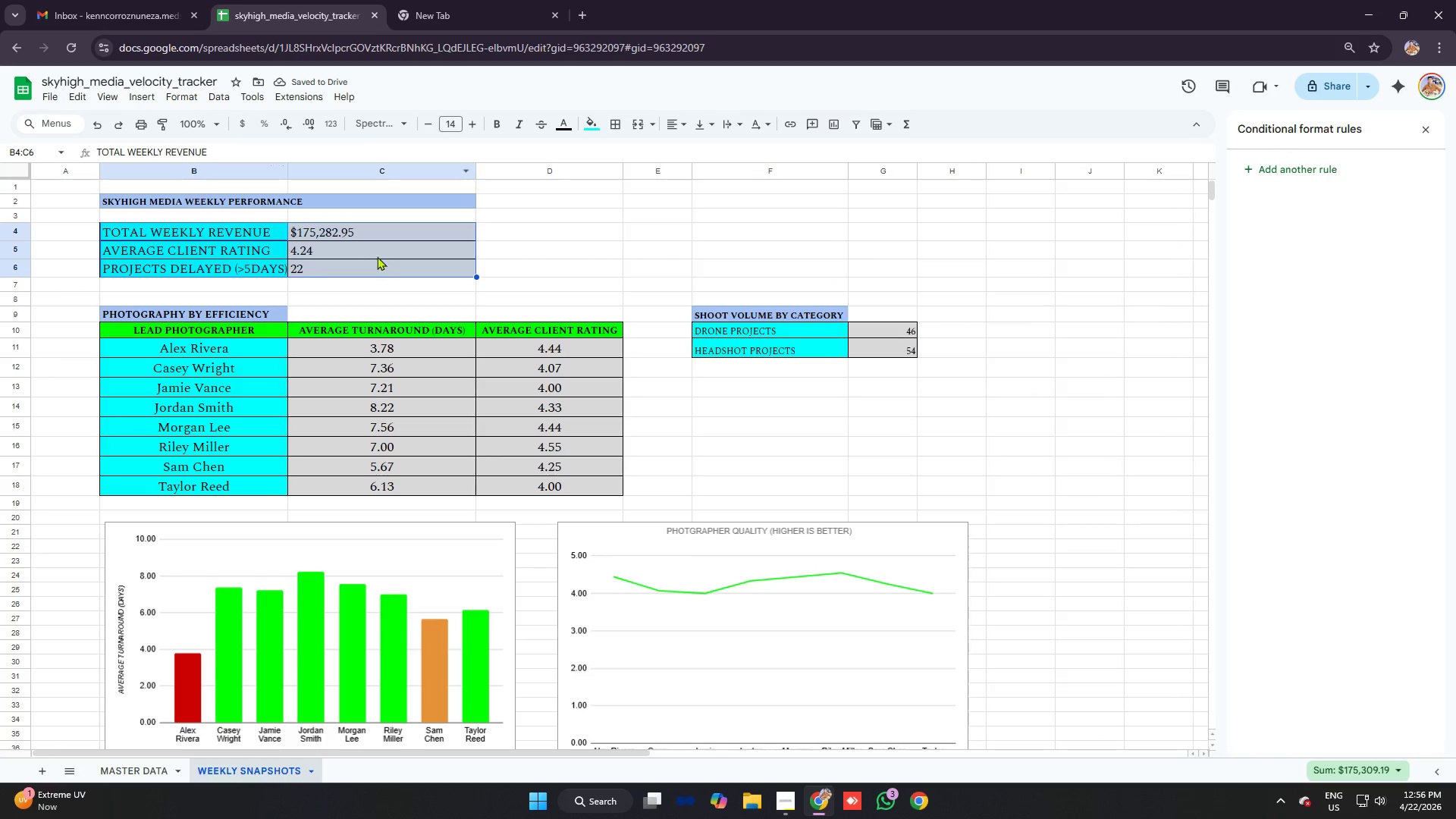 
left_click([471, 128])
 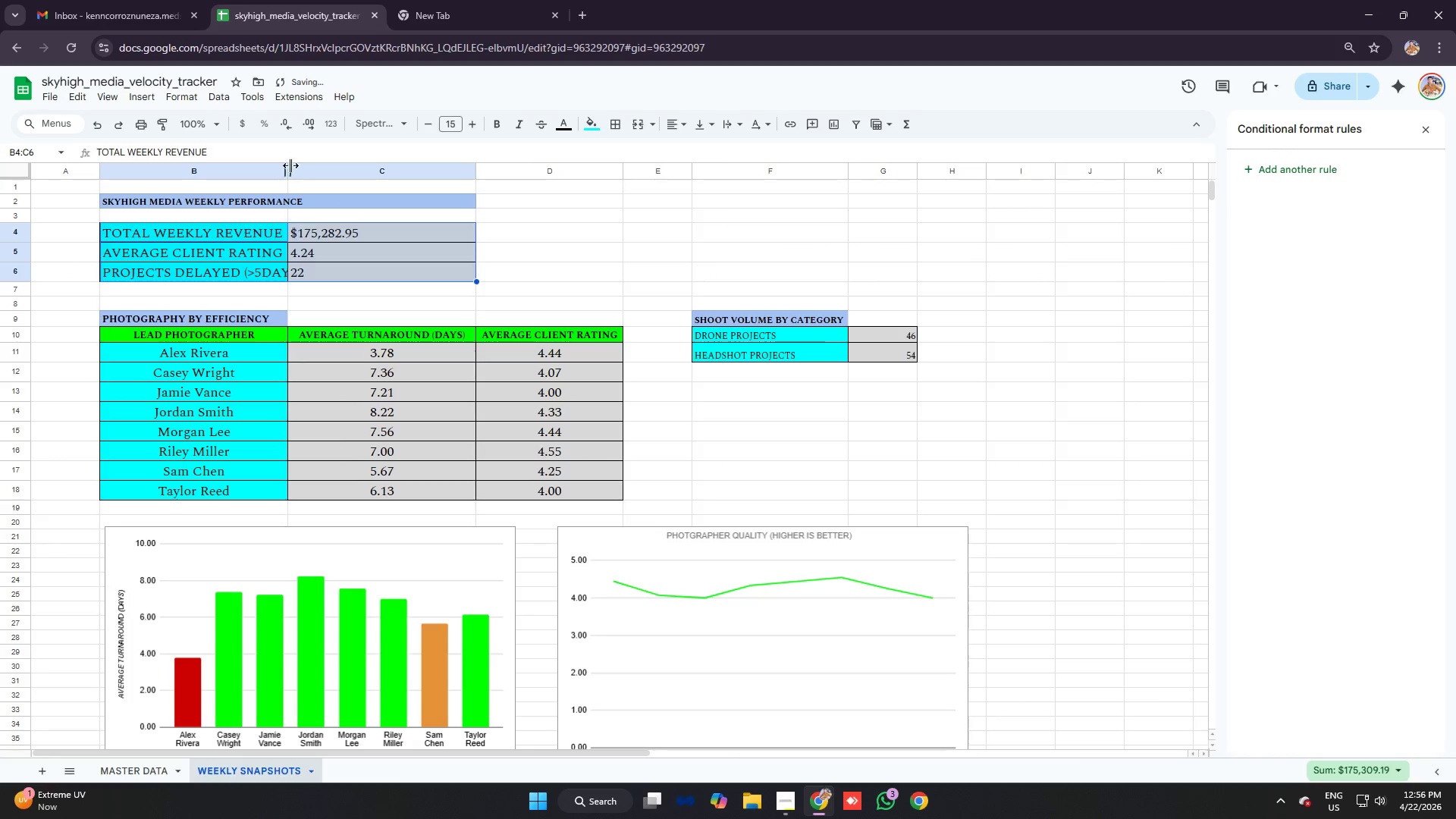 
left_click_drag(start_coordinate=[291, 165], to_coordinate=[297, 165])
 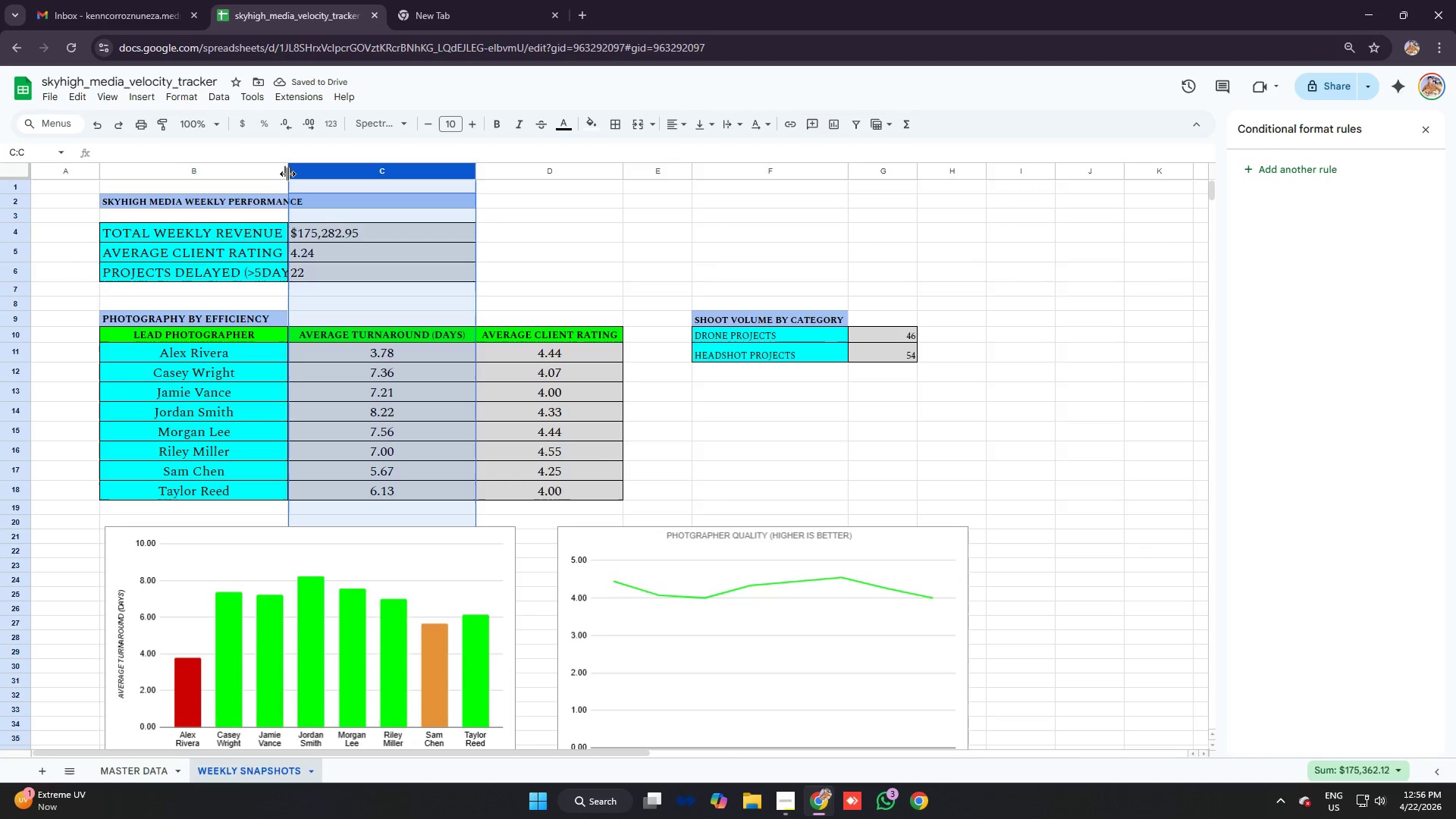 
left_click_drag(start_coordinate=[291, 173], to_coordinate=[297, 174])
 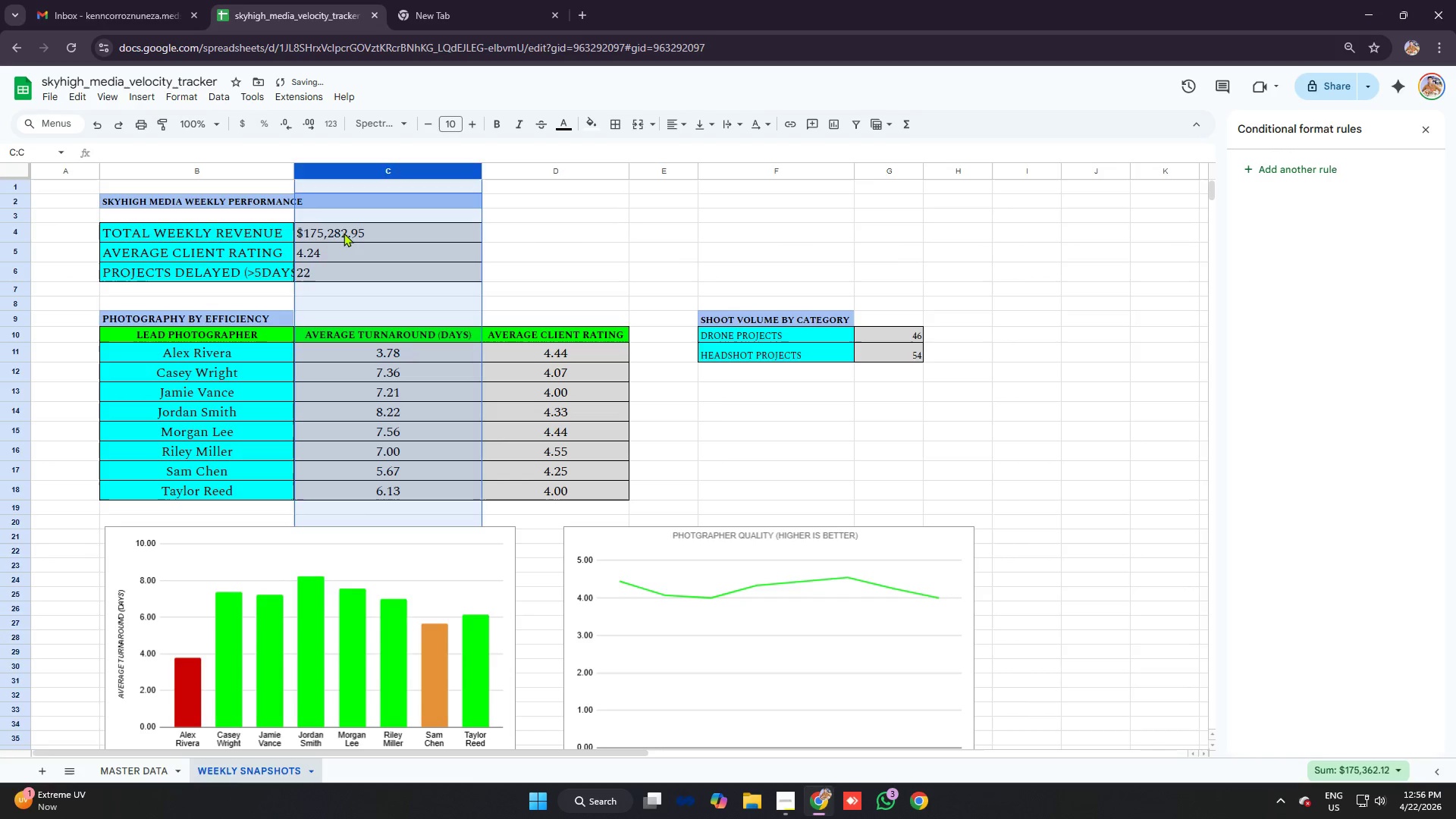 
left_click([344, 234])
 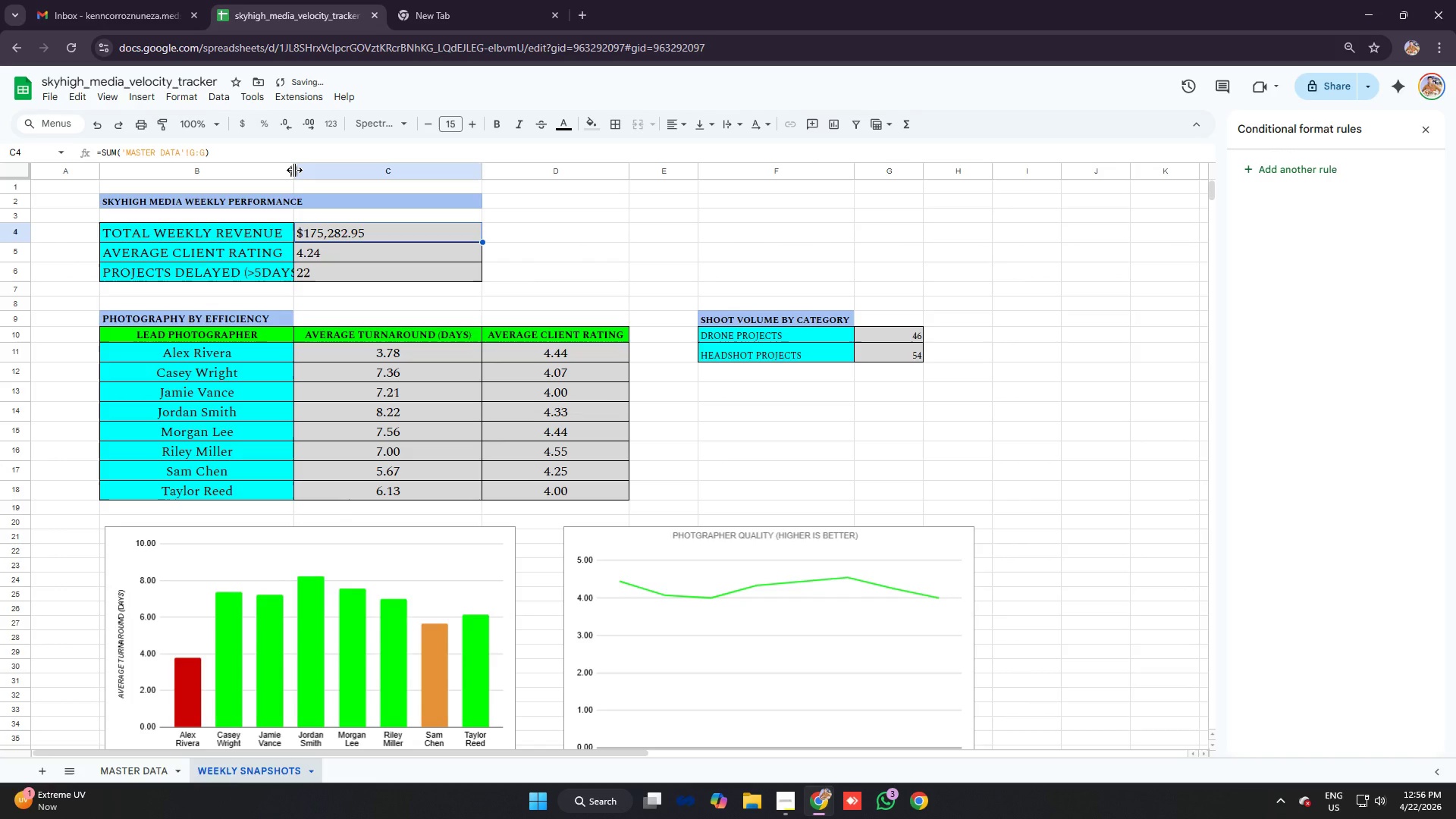 
left_click_drag(start_coordinate=[294, 170], to_coordinate=[309, 171])
 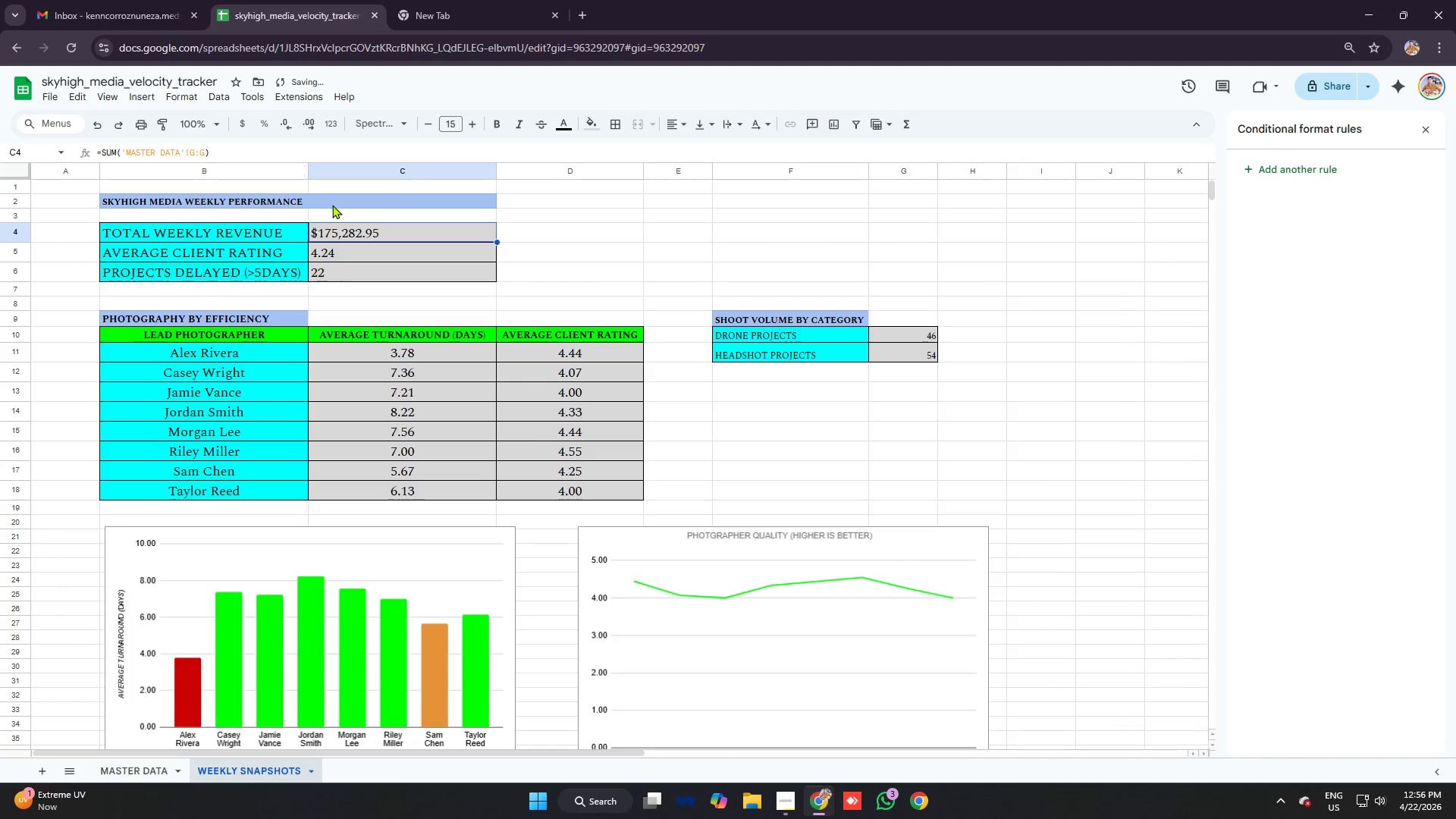 
left_click([322, 203])
 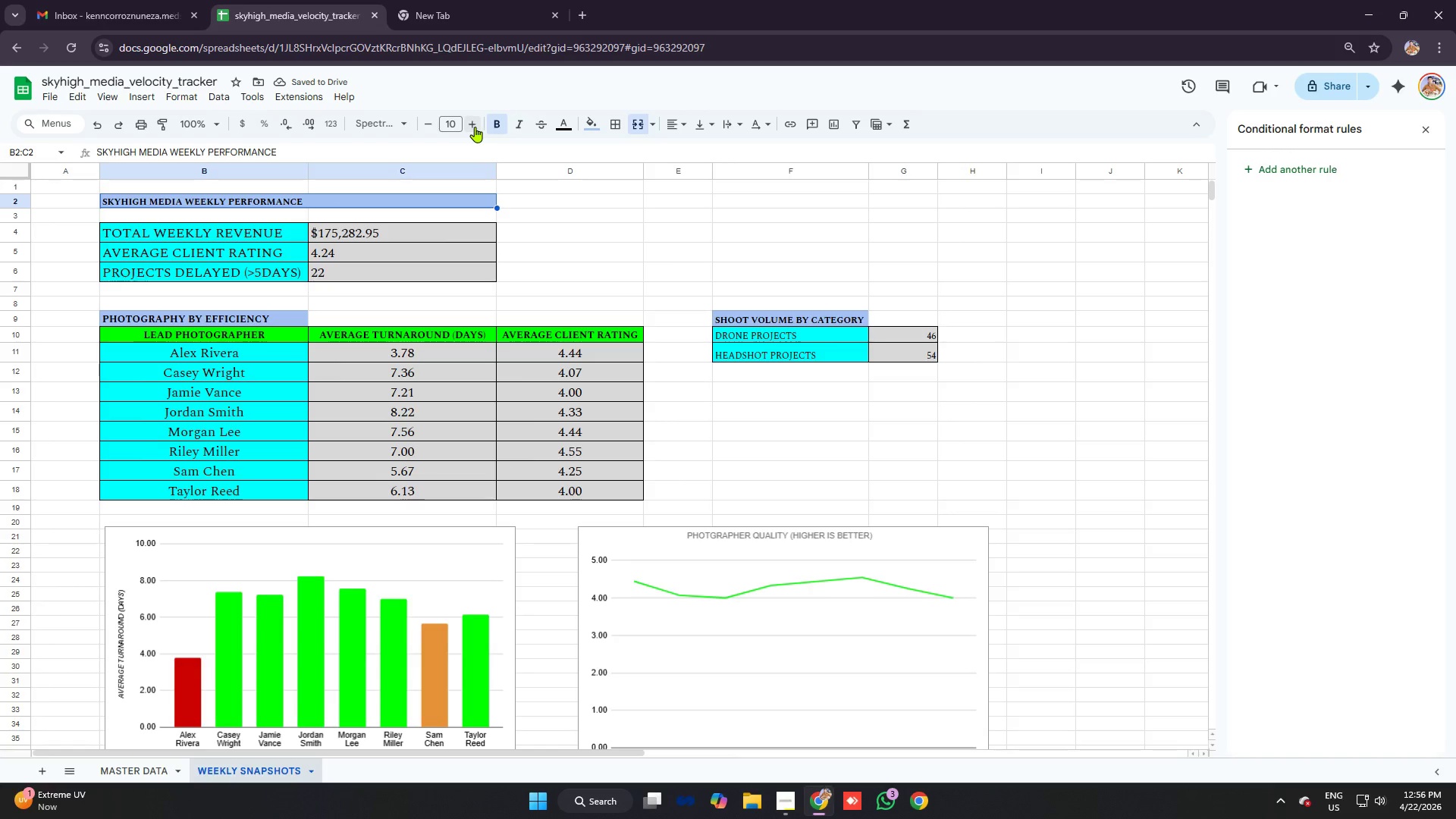 
double_click([474, 126])
 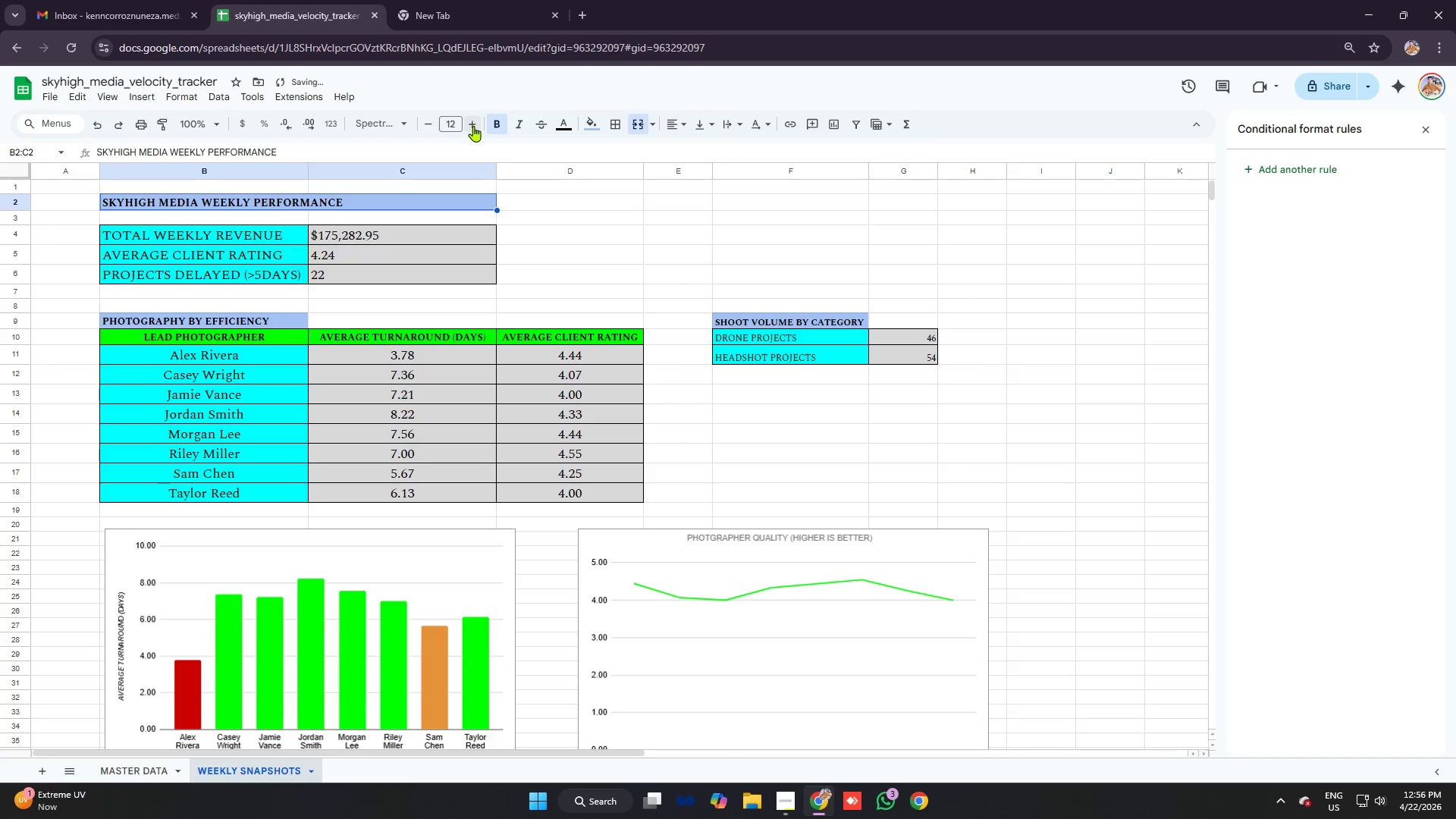 
triple_click([473, 126])
 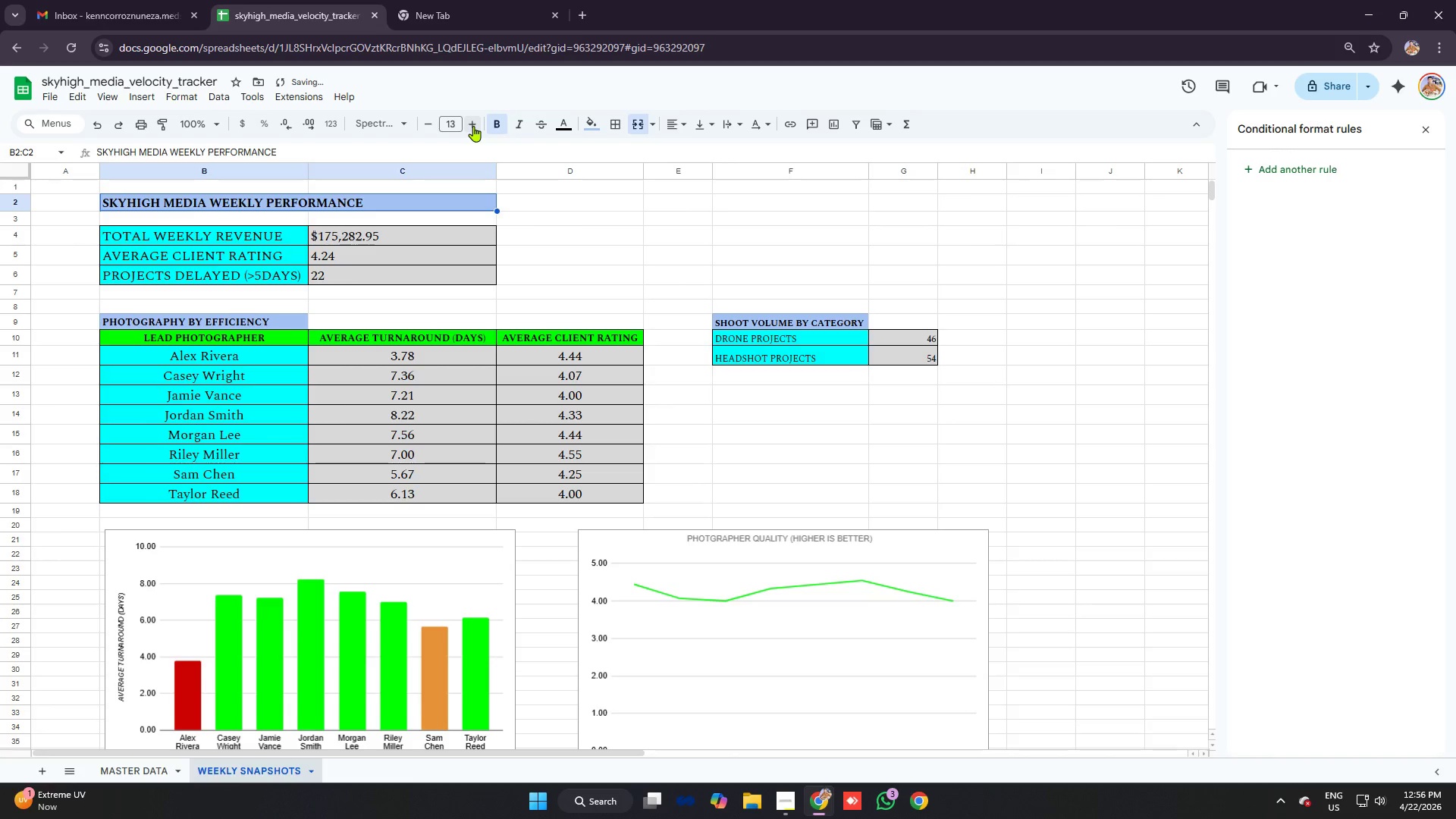 
triple_click([473, 126])
 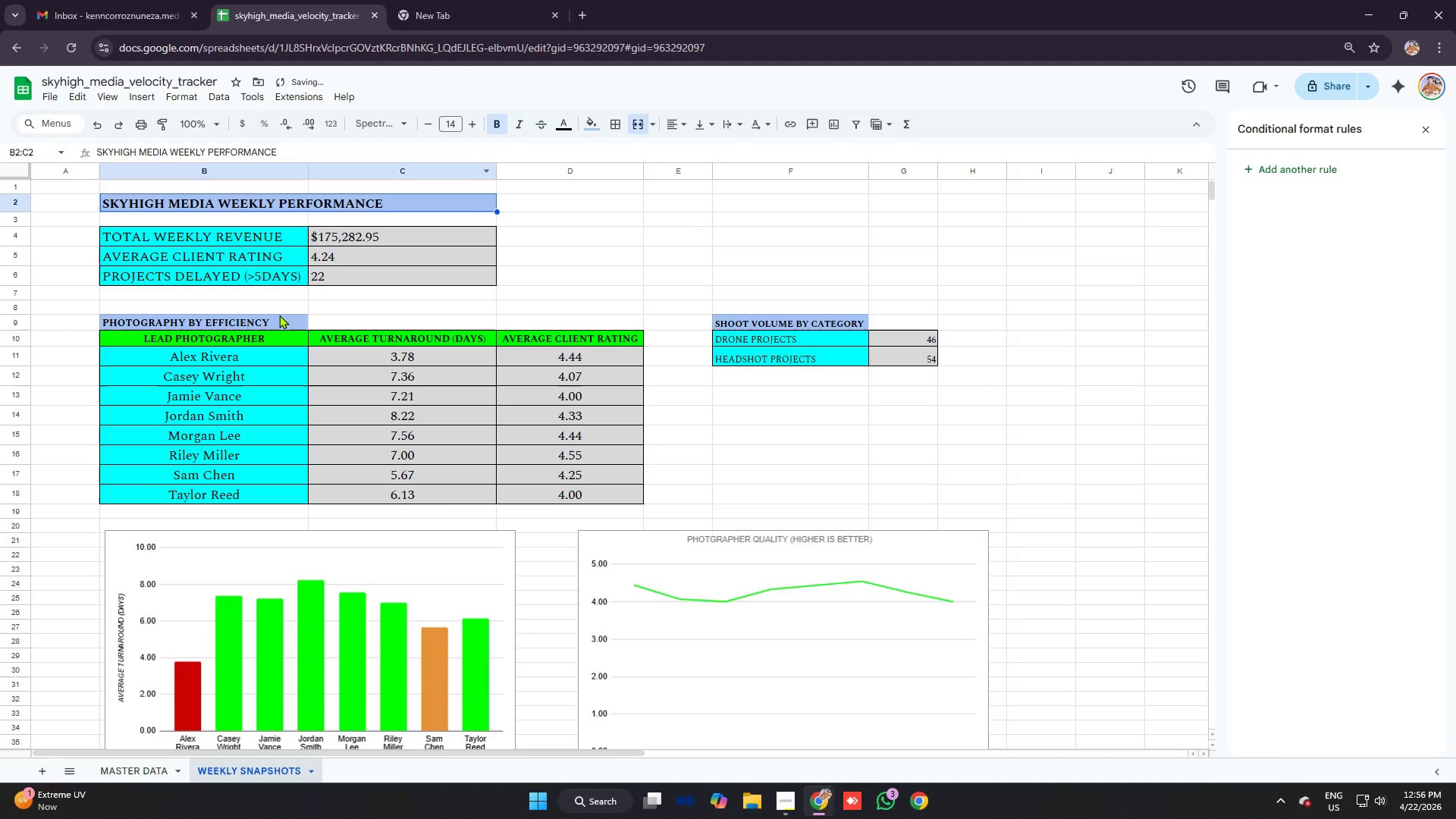 
left_click([268, 325])
 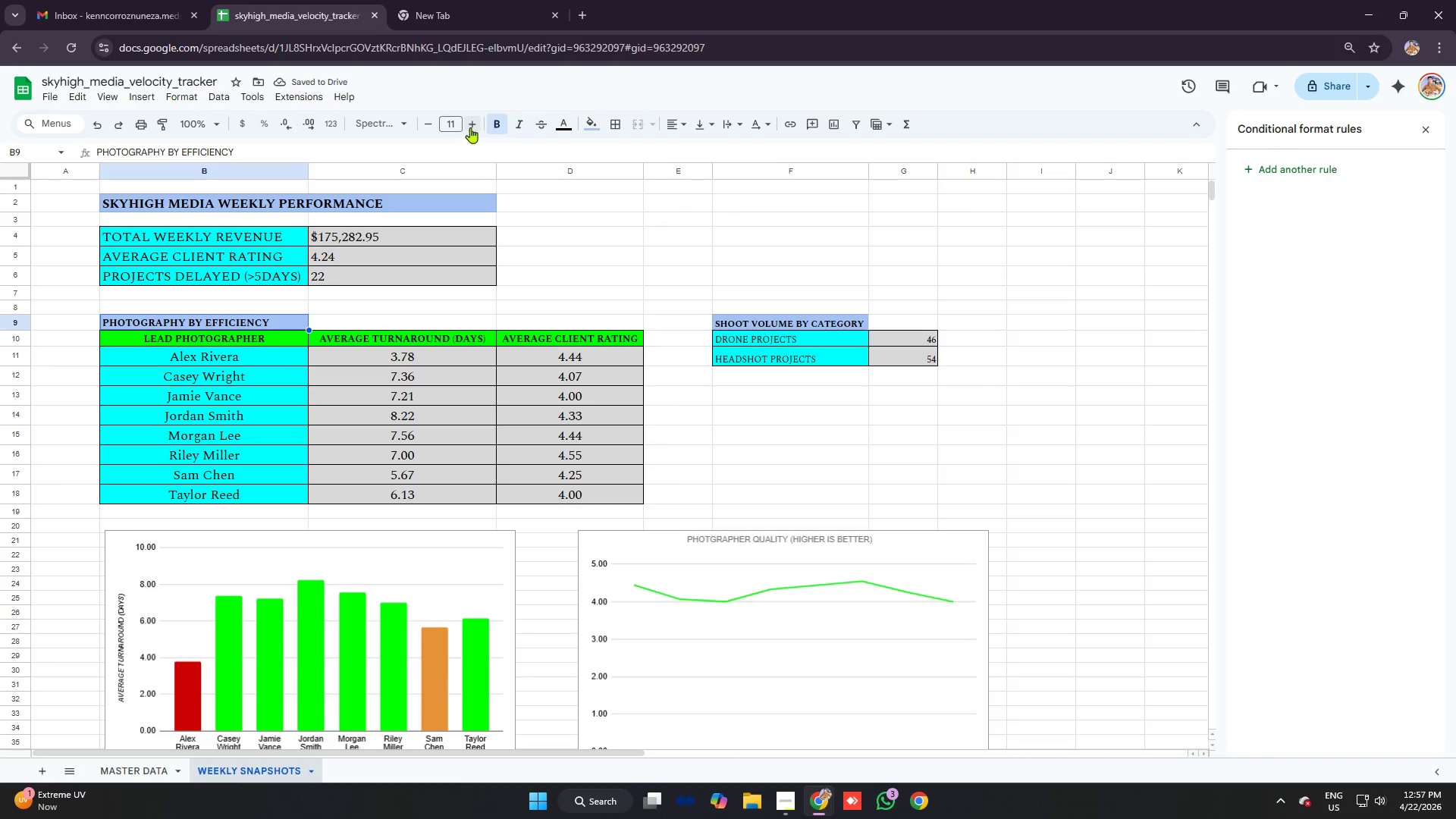 
double_click([471, 126])
 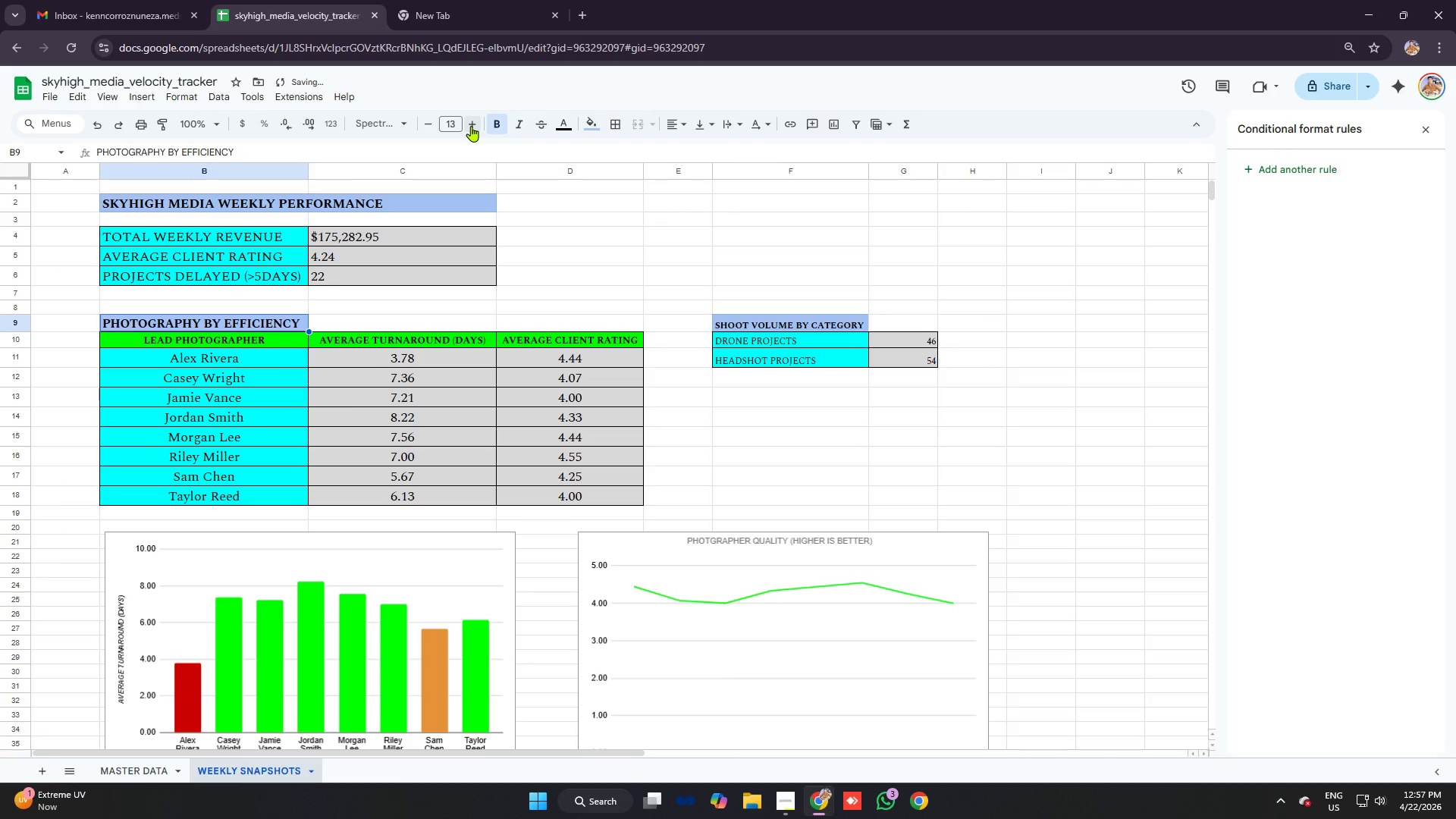 
left_click([471, 126])
 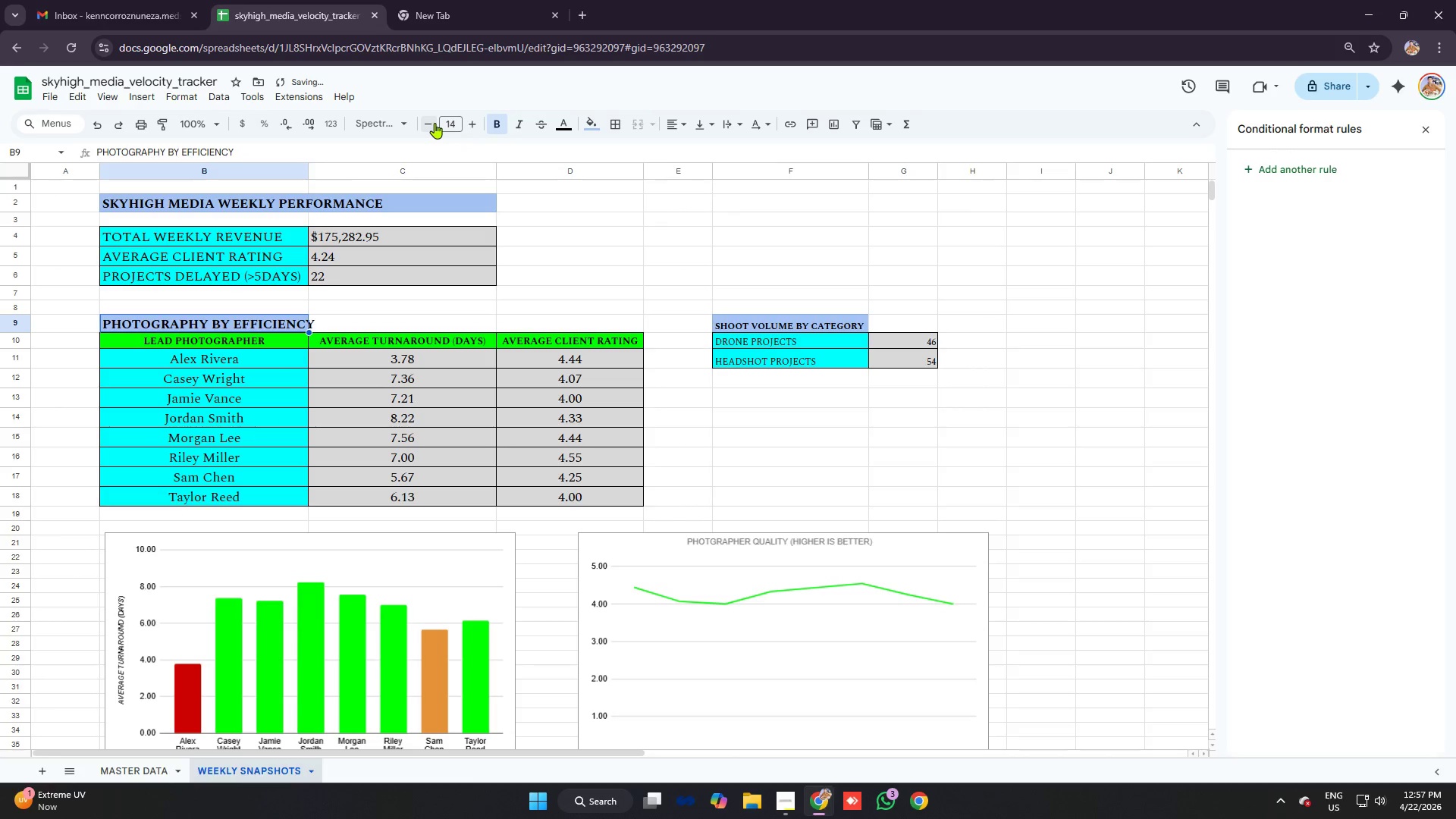 
left_click([432, 122])
 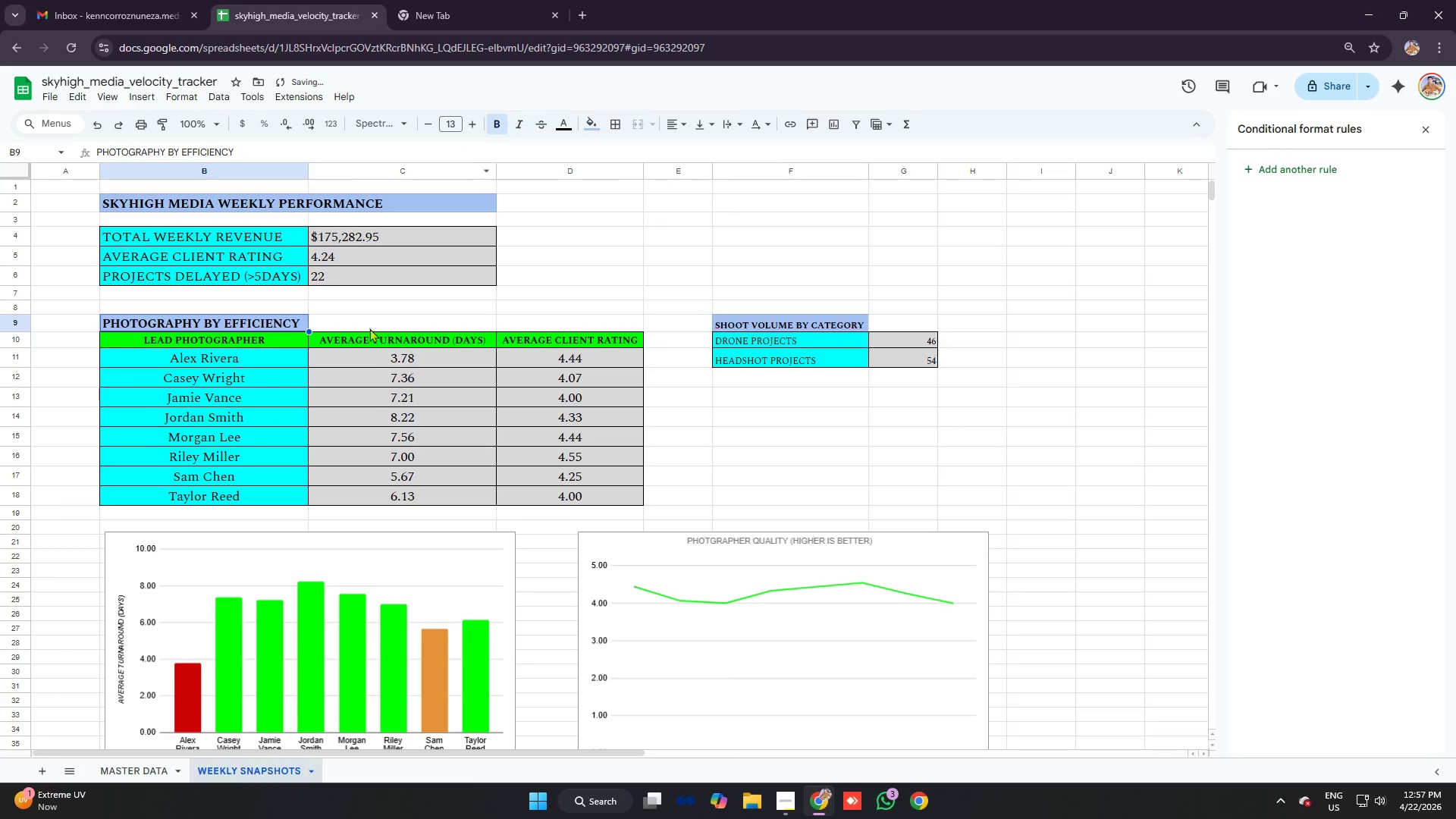 
left_click([359, 358])
 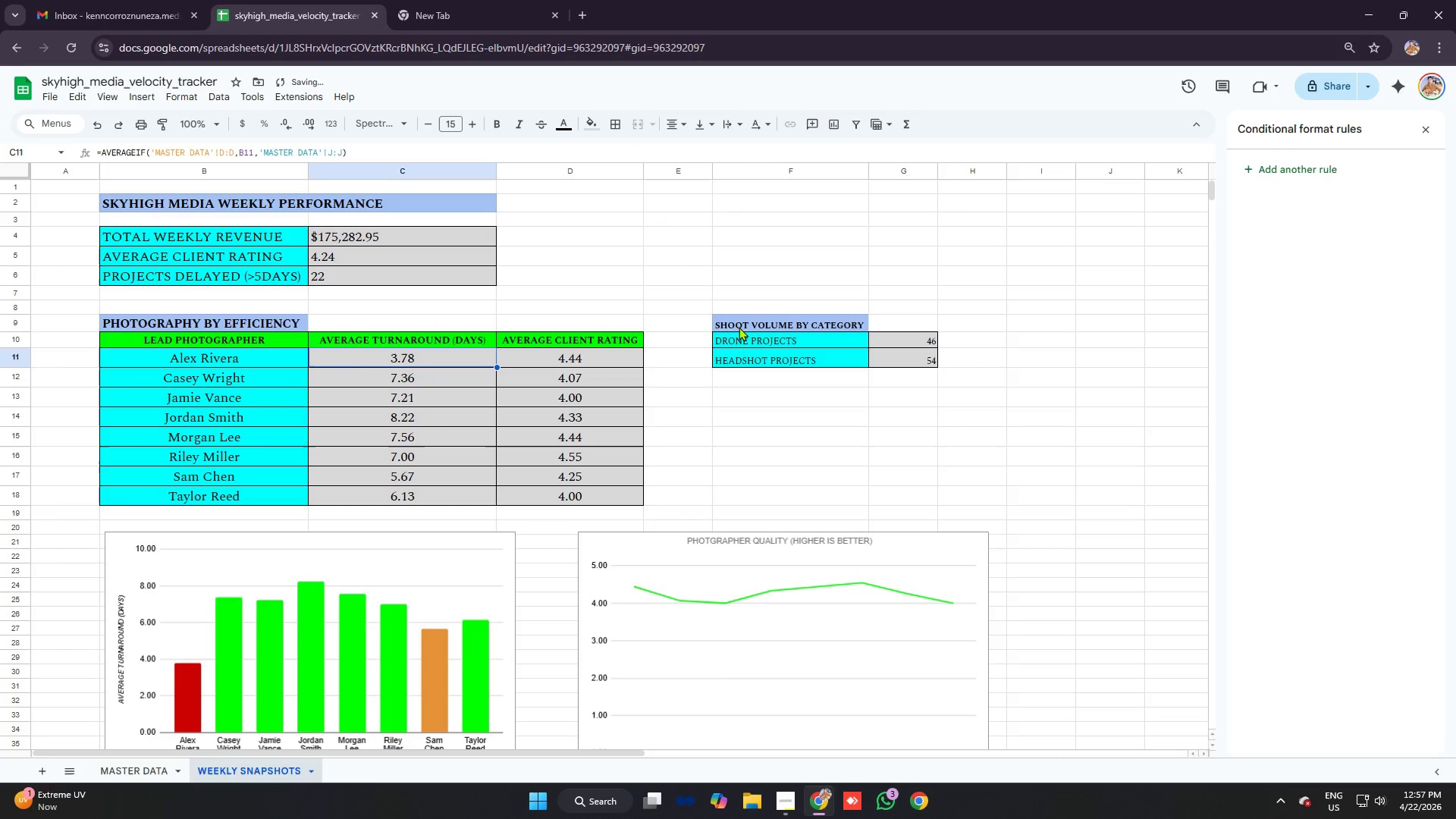 
left_click_drag(start_coordinate=[739, 322], to_coordinate=[915, 354])
 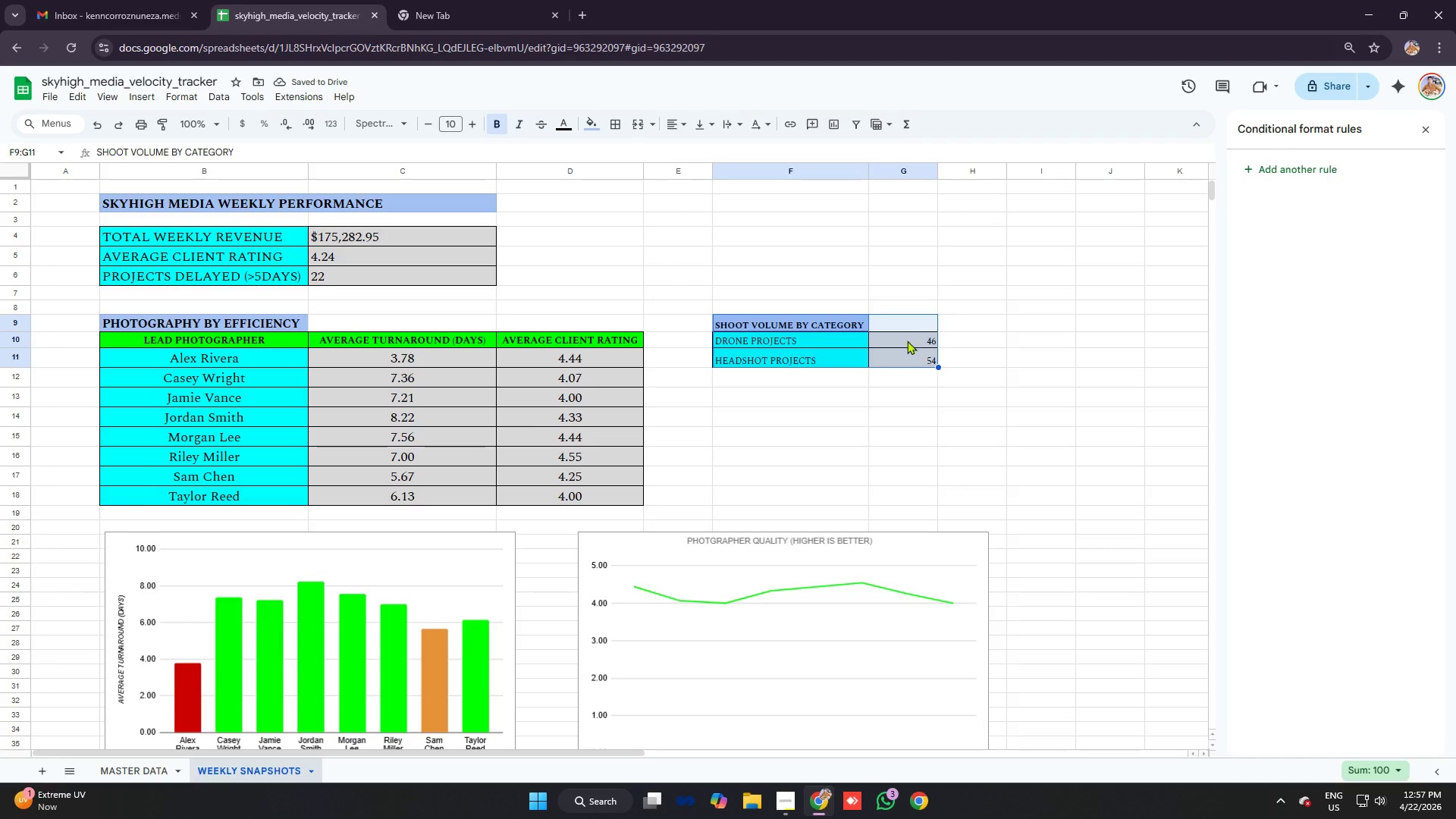 
left_click([904, 336])
 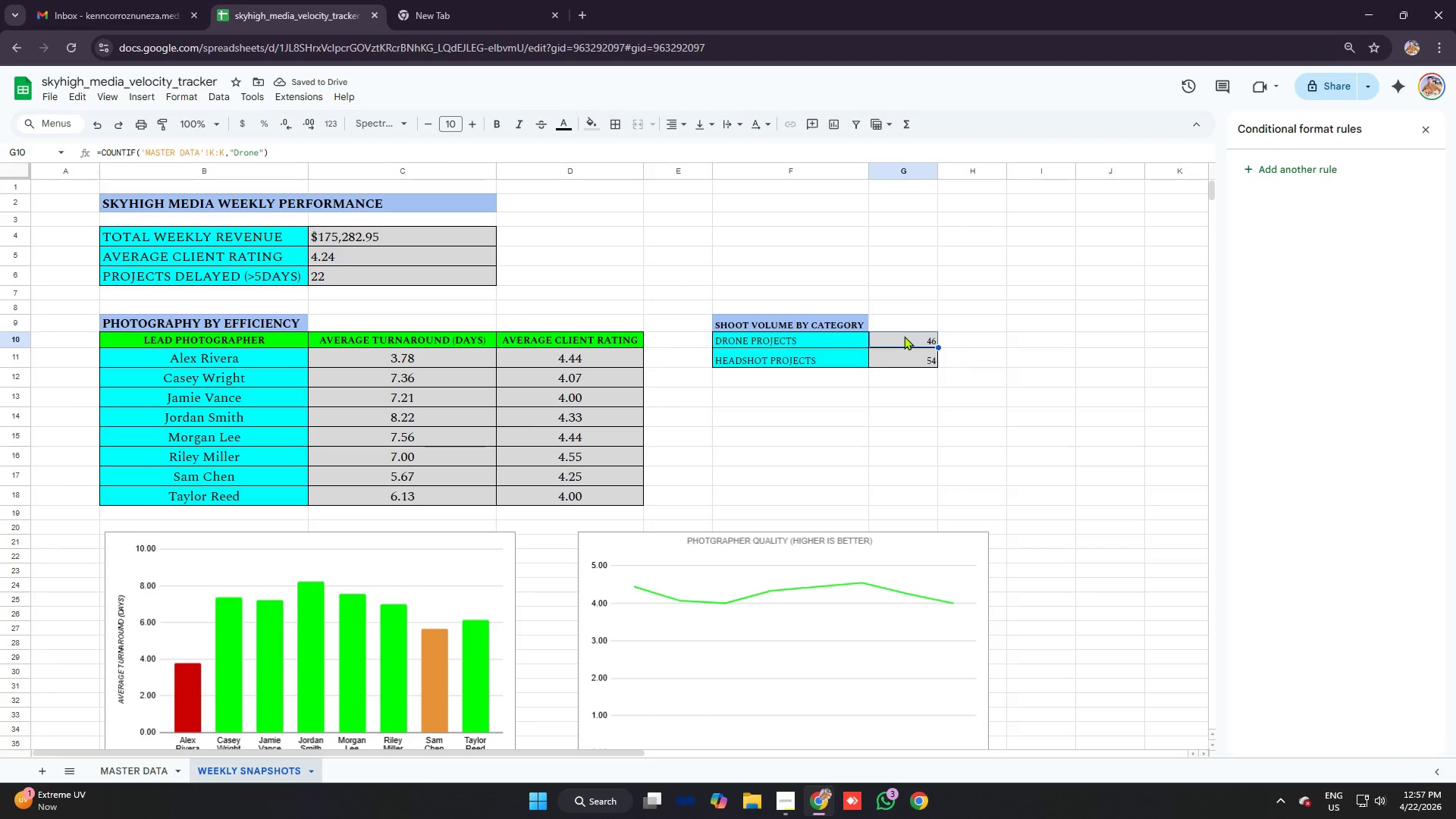 
left_click_drag(start_coordinate=[904, 336], to_coordinate=[911, 357])
 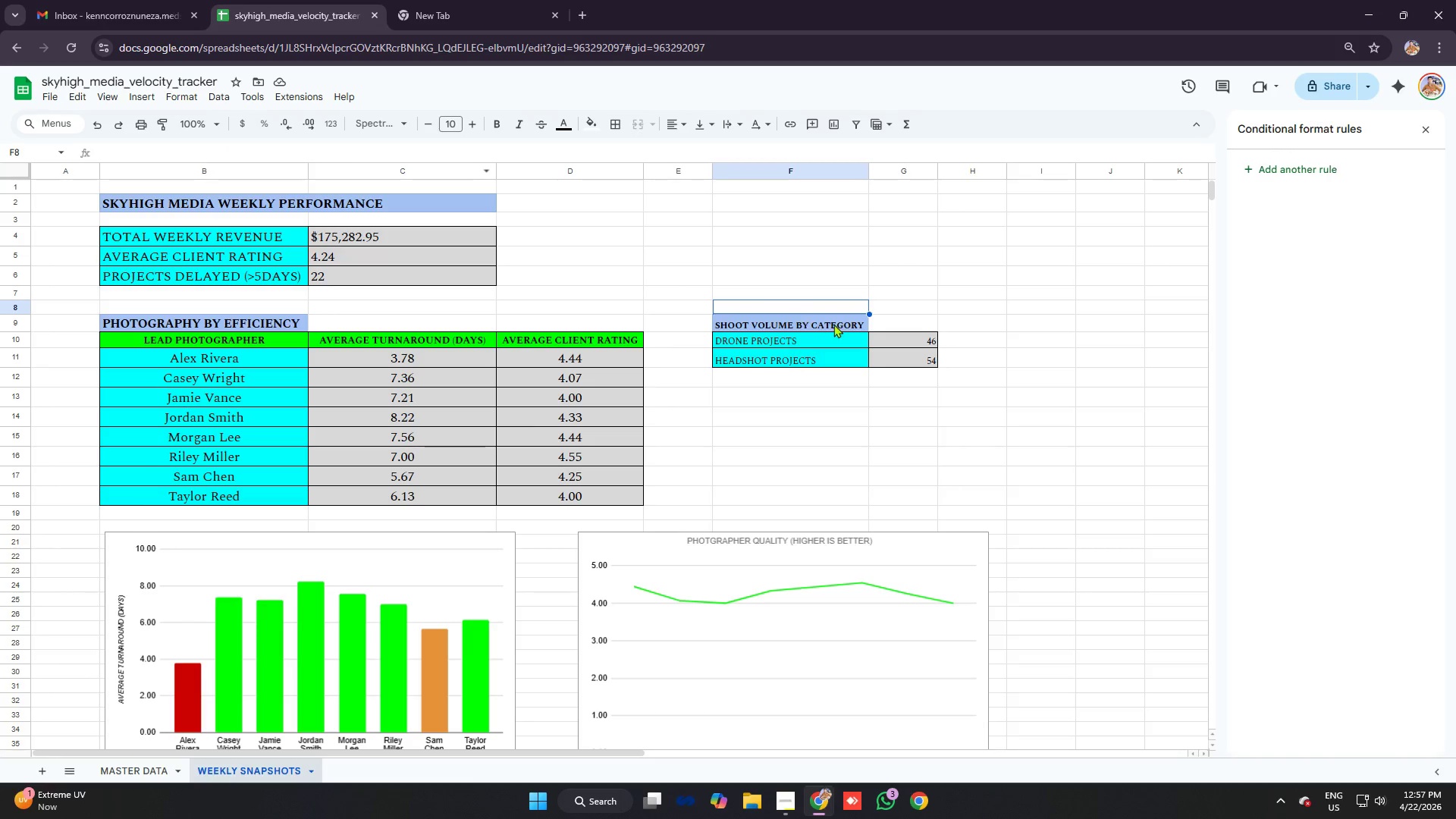 
left_click_drag(start_coordinate=[883, 327], to_coordinate=[886, 331])
 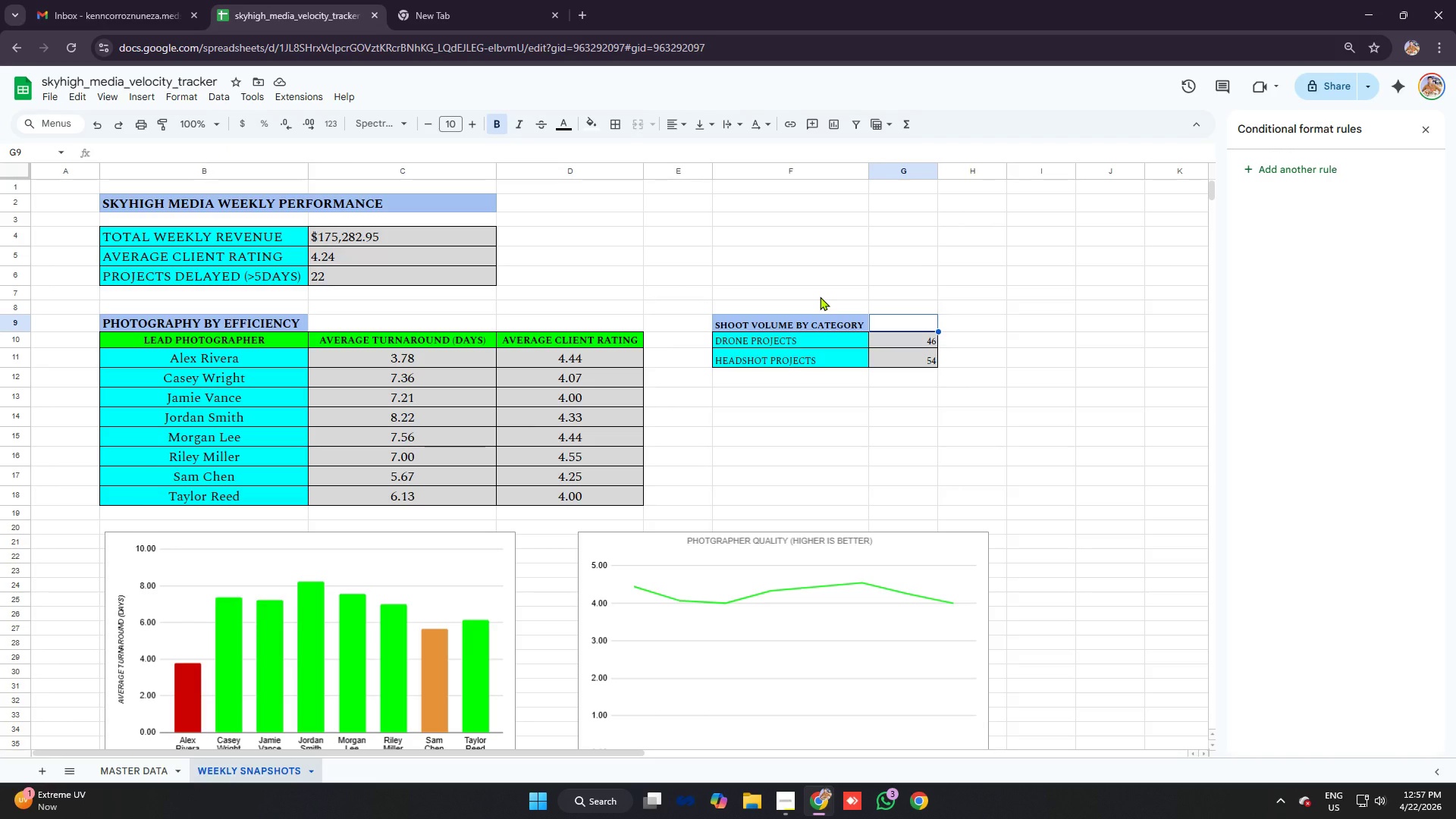 
wait(5.41)
 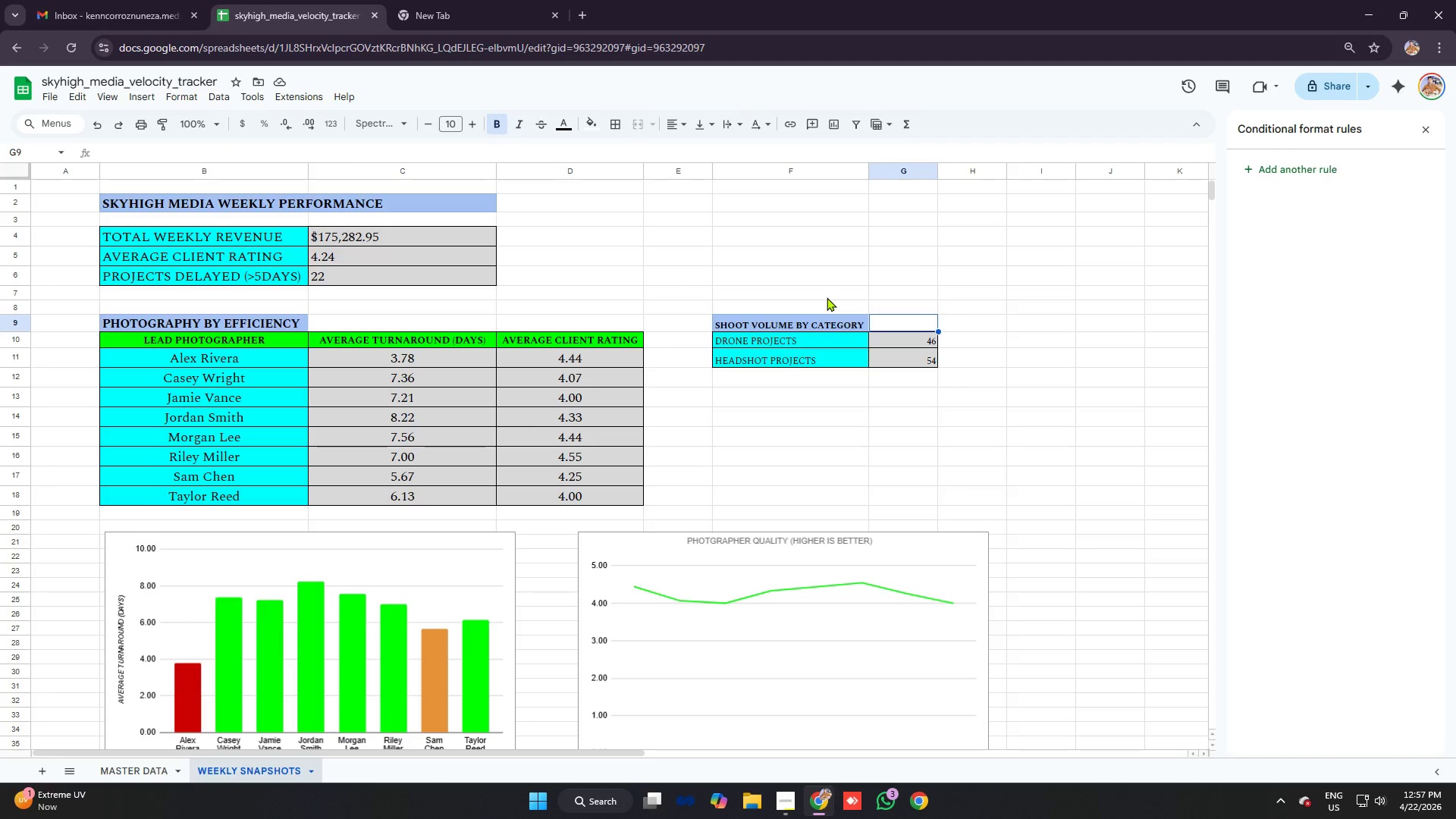 
left_click_drag(start_coordinate=[928, 334], to_coordinate=[924, 353])
 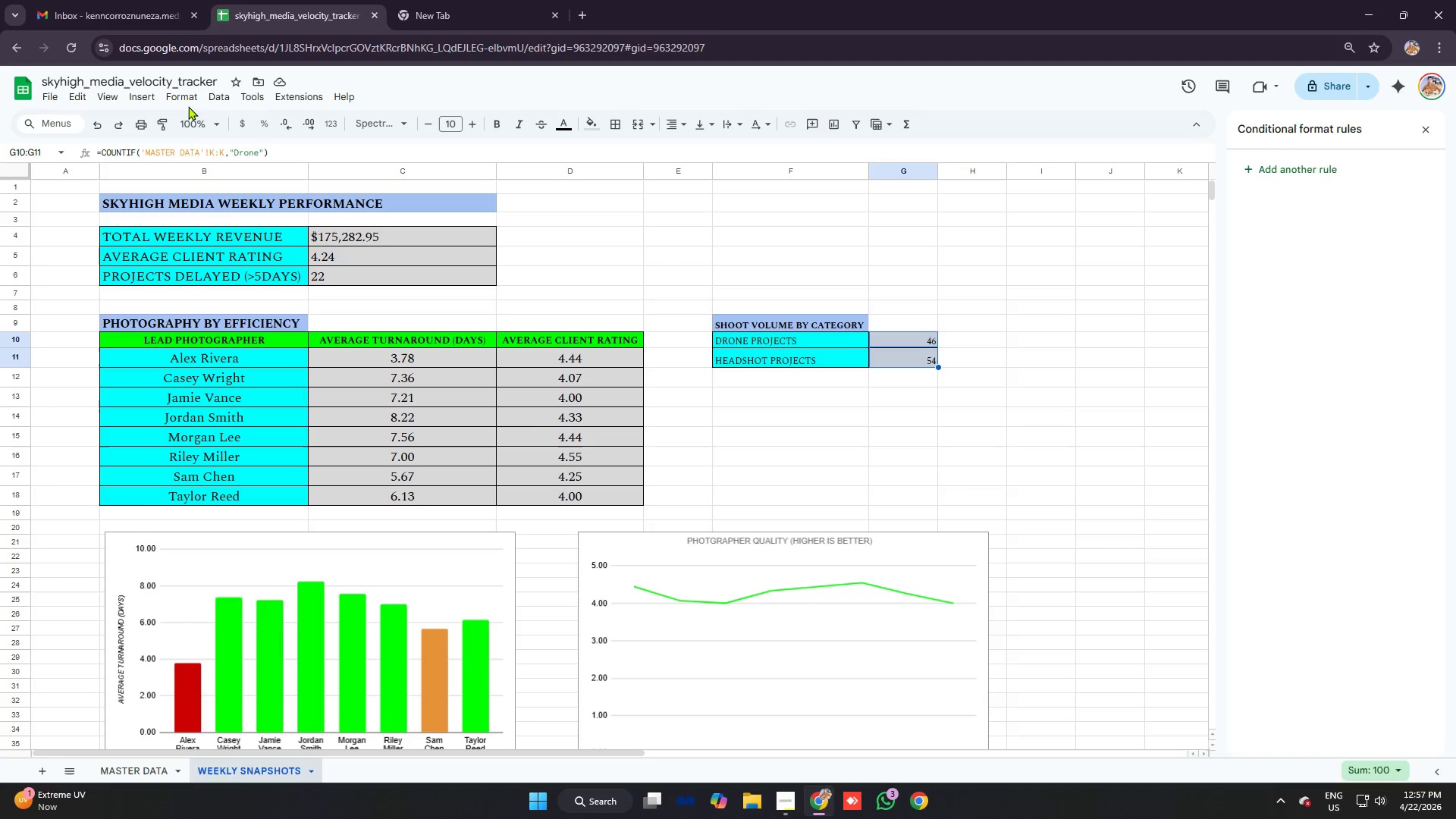 
left_click([179, 96])
 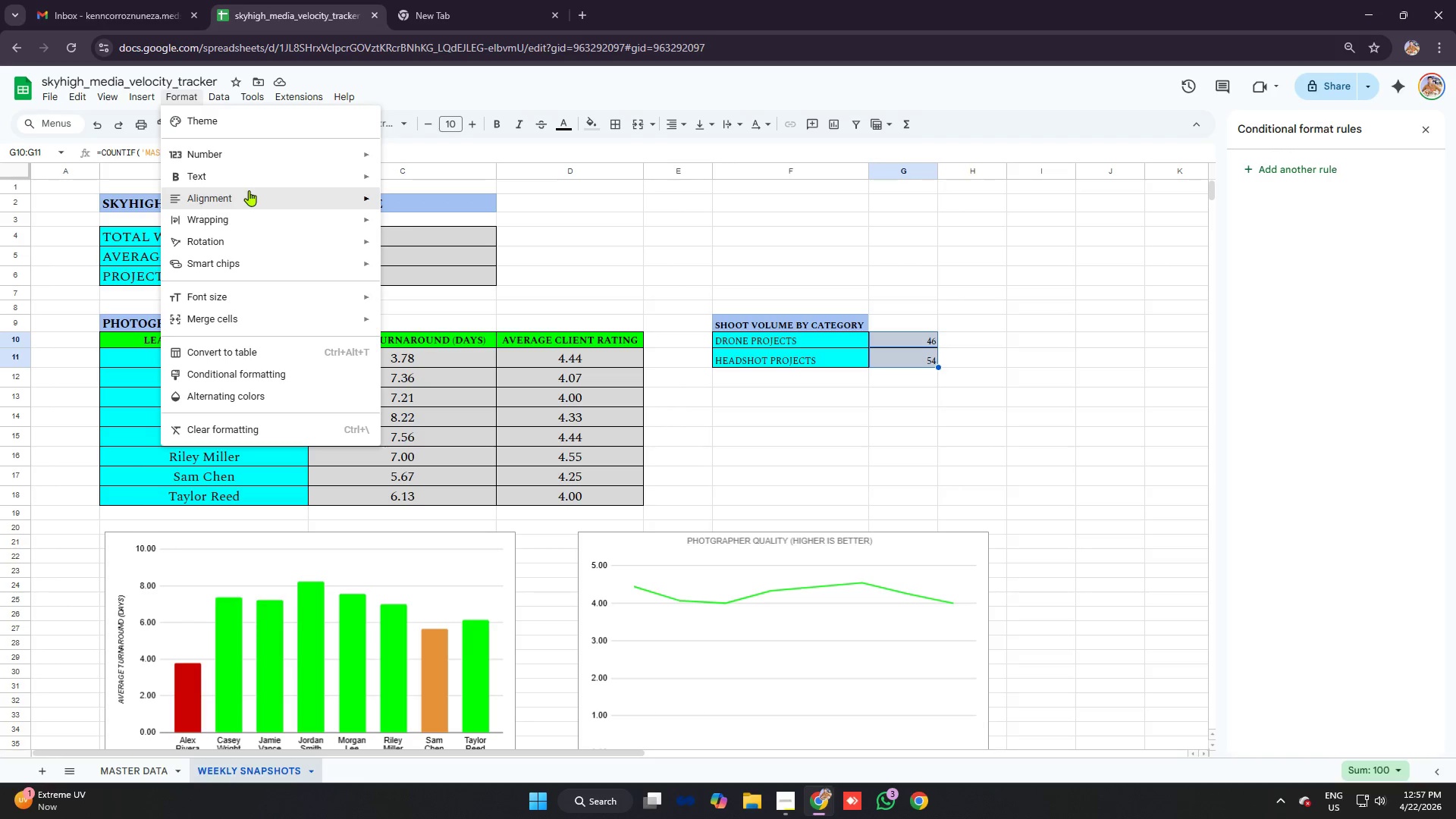 
left_click([249, 193])
 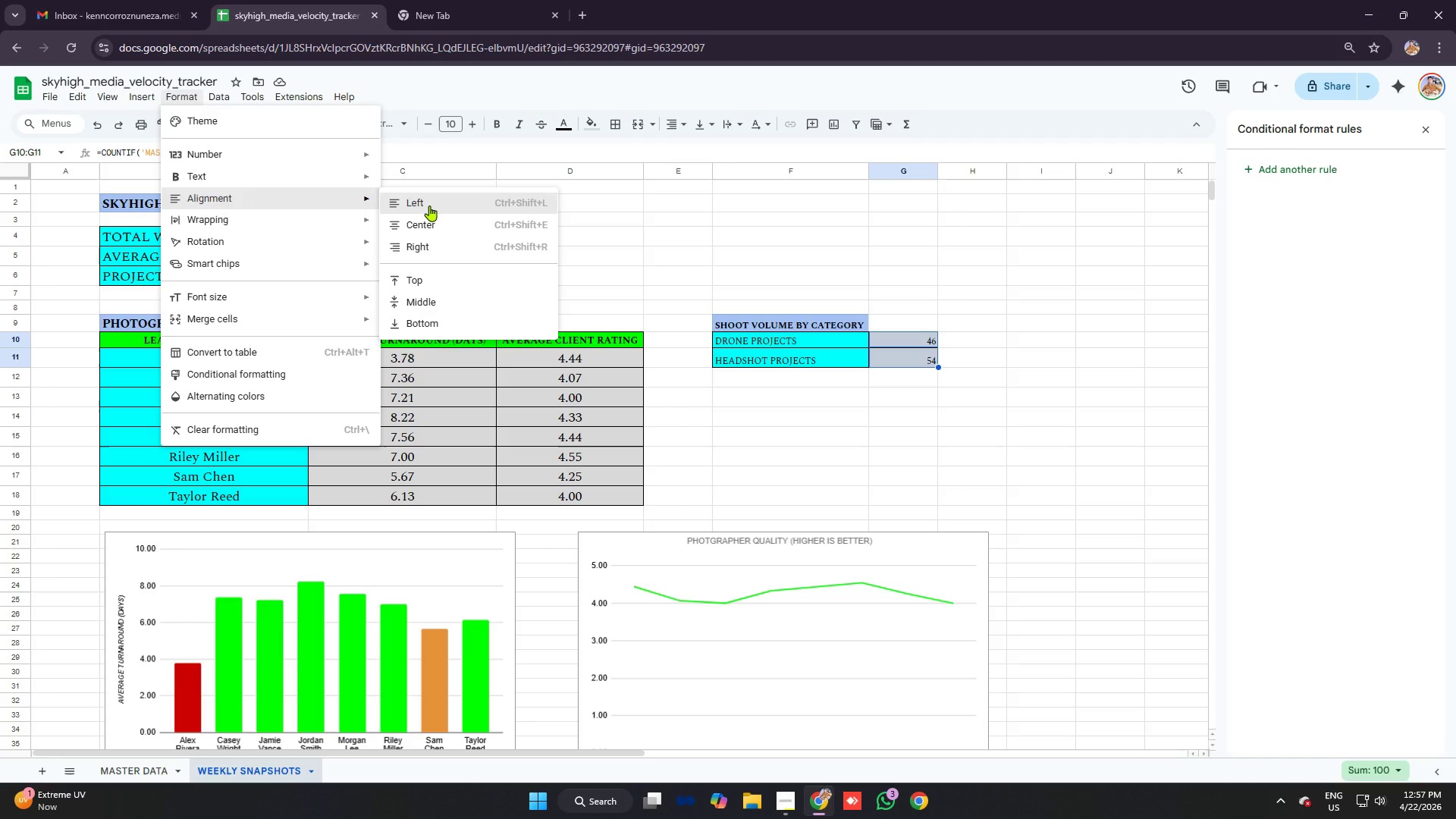 
left_click([429, 206])
 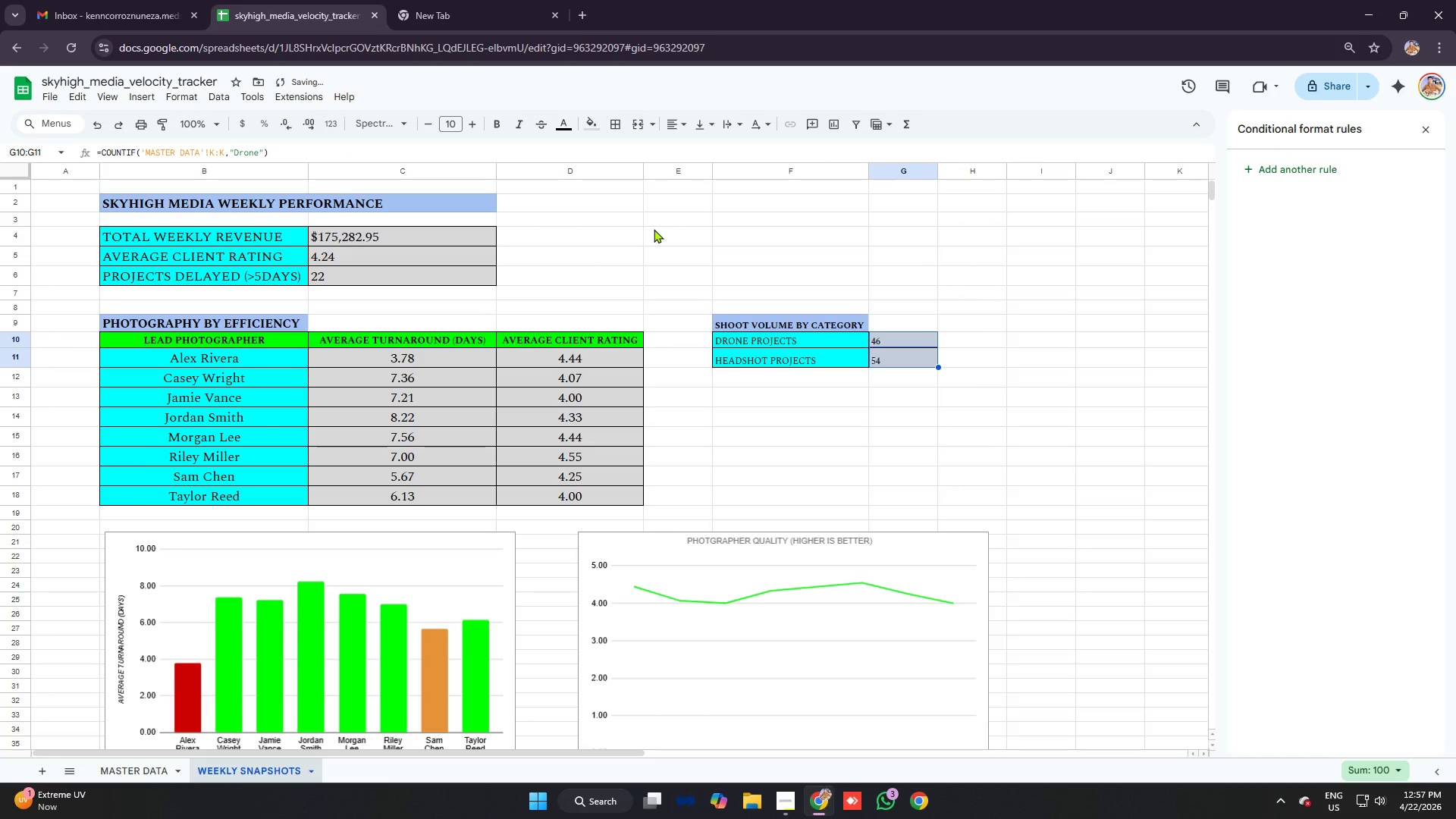 
left_click([814, 380])
 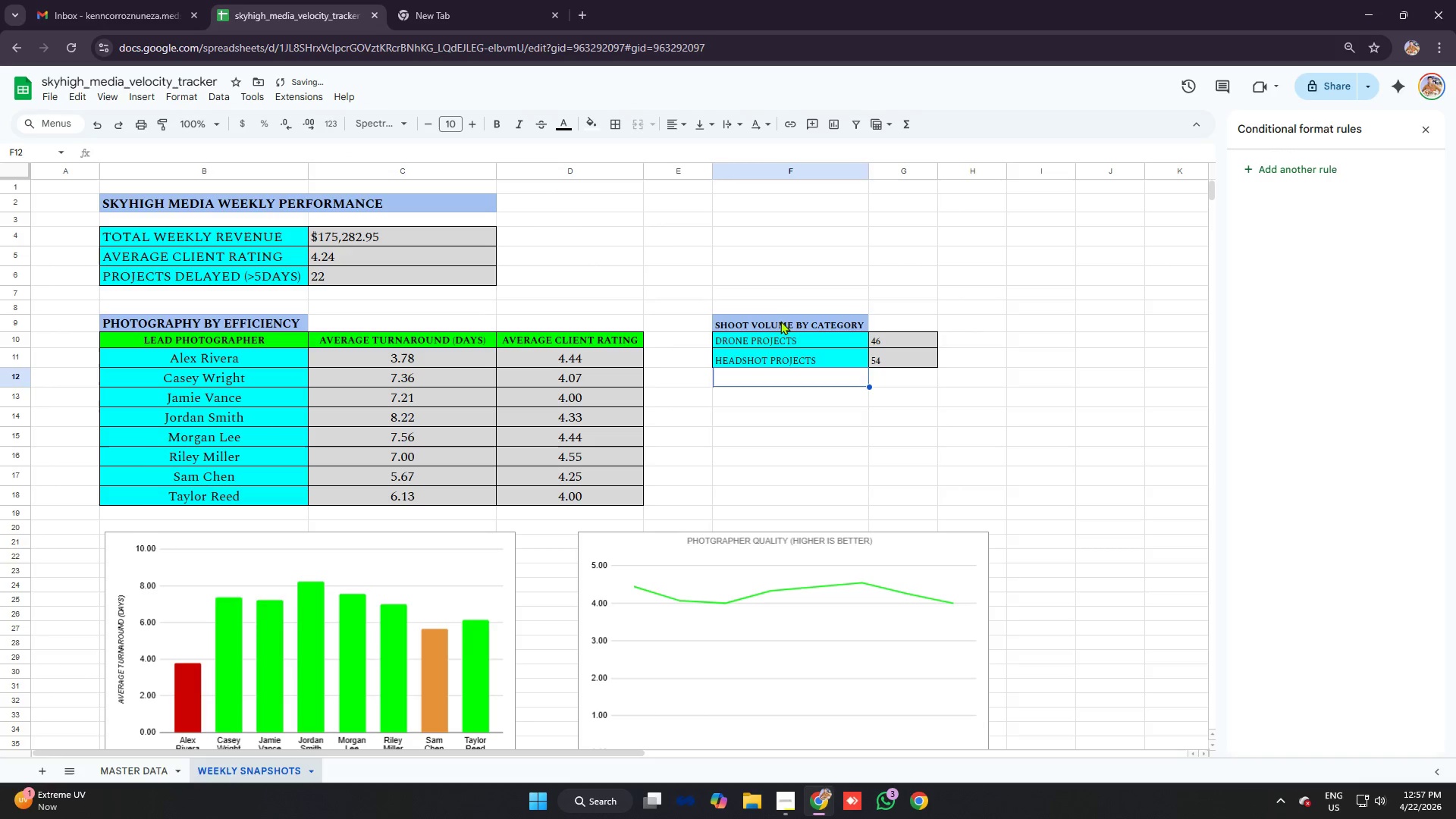 
left_click_drag(start_coordinate=[780, 320], to_coordinate=[894, 356])
 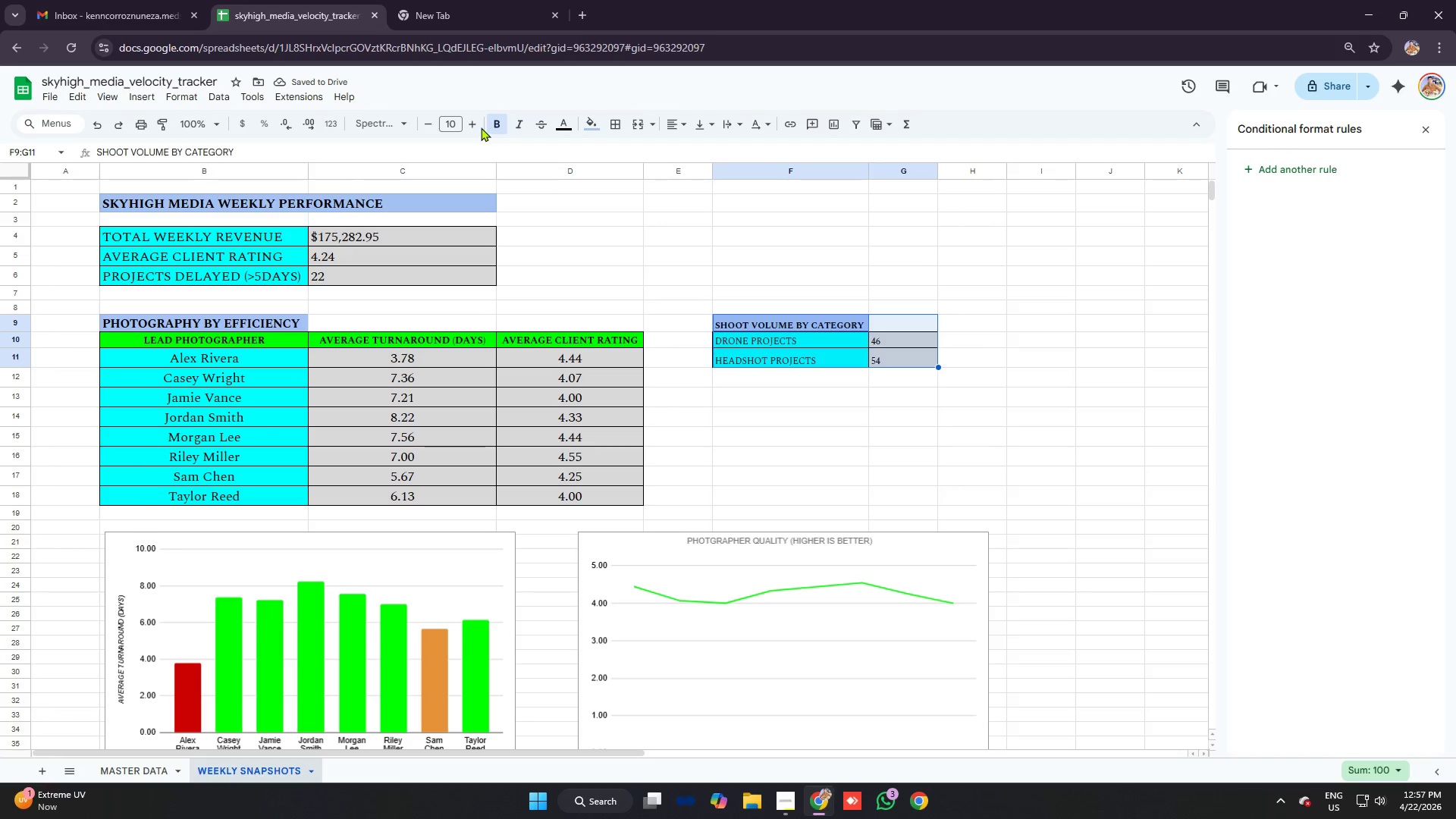 
left_click([474, 124])
 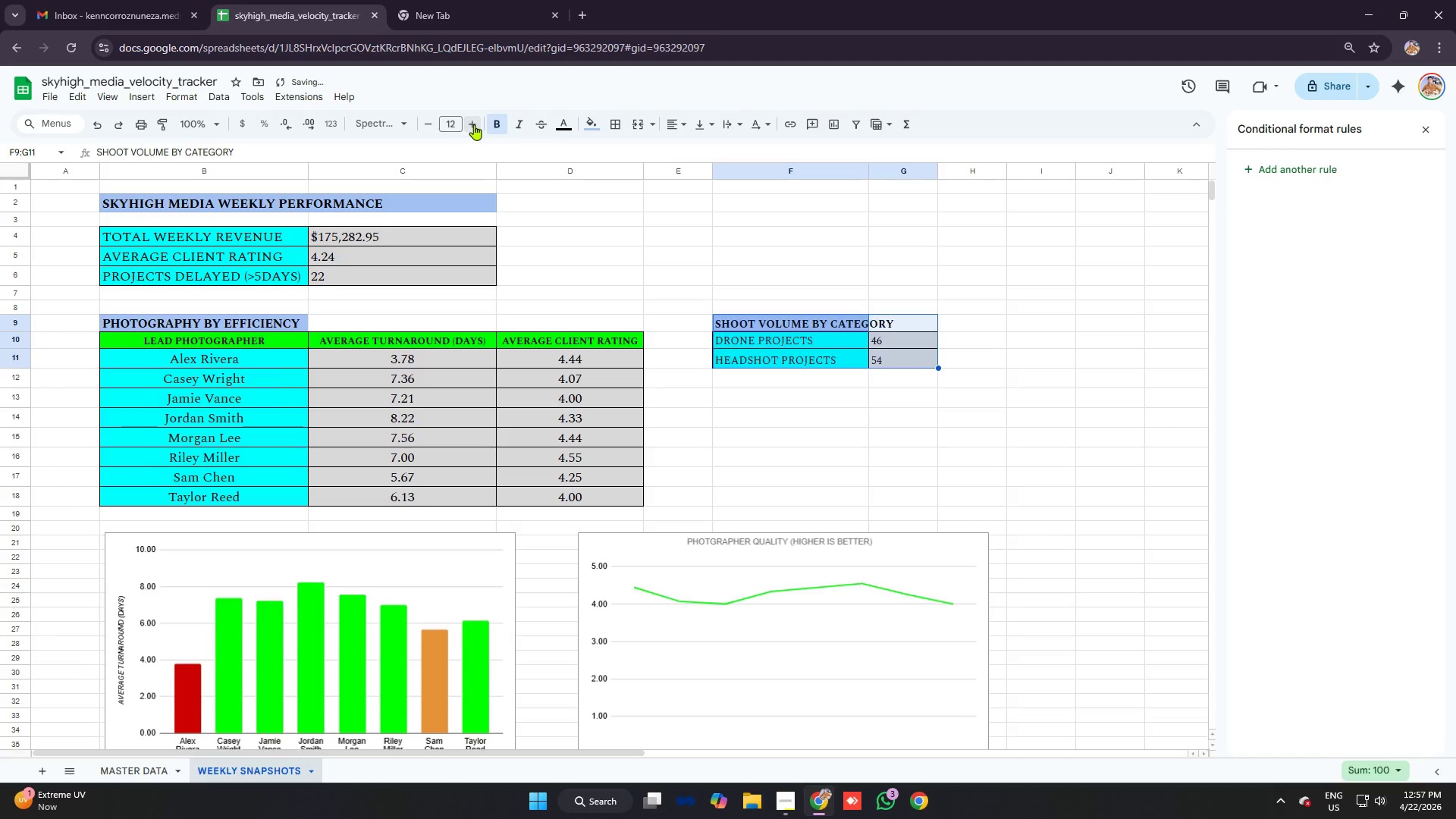 
double_click([474, 124])
 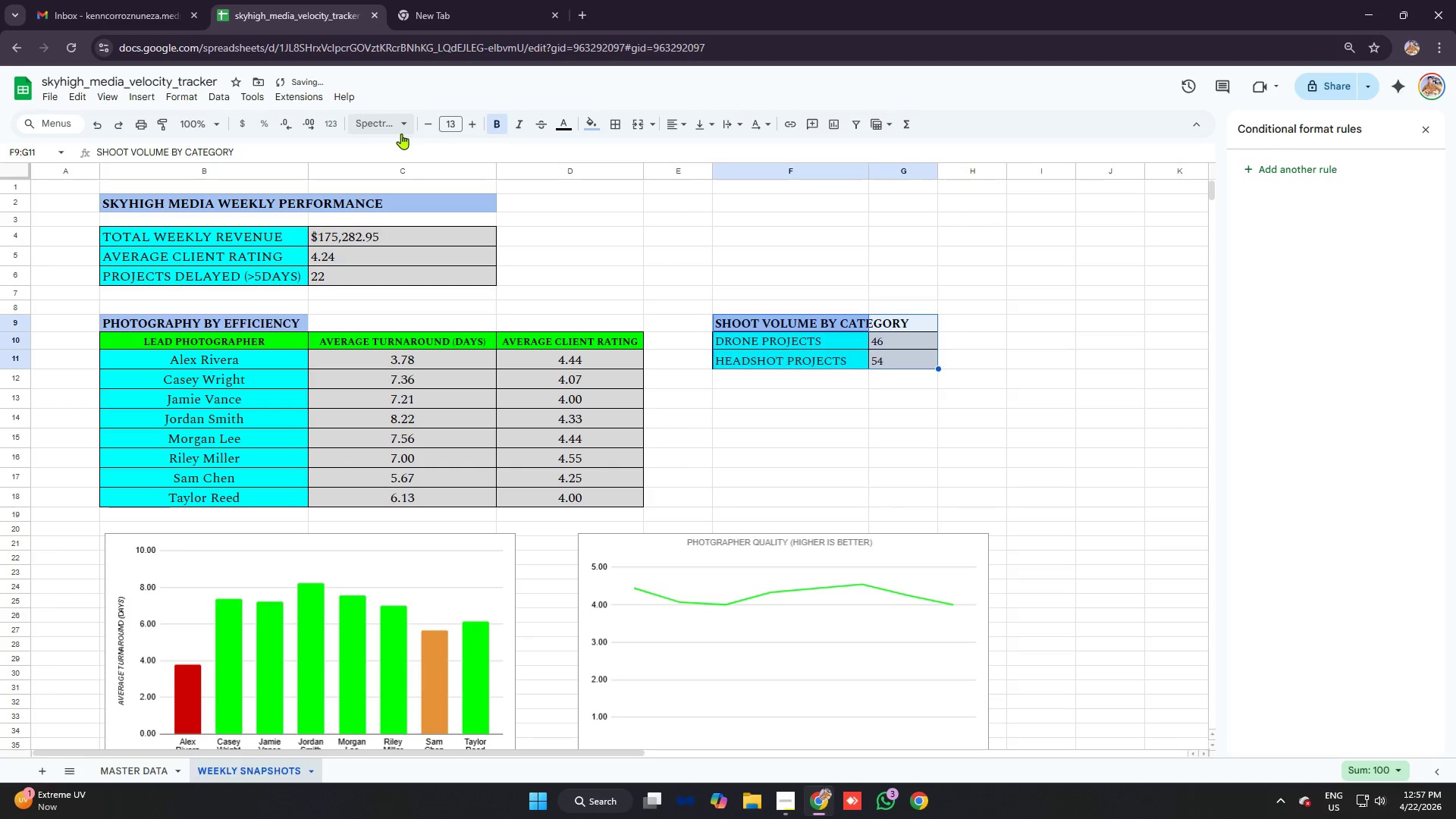 
left_click([427, 121])
 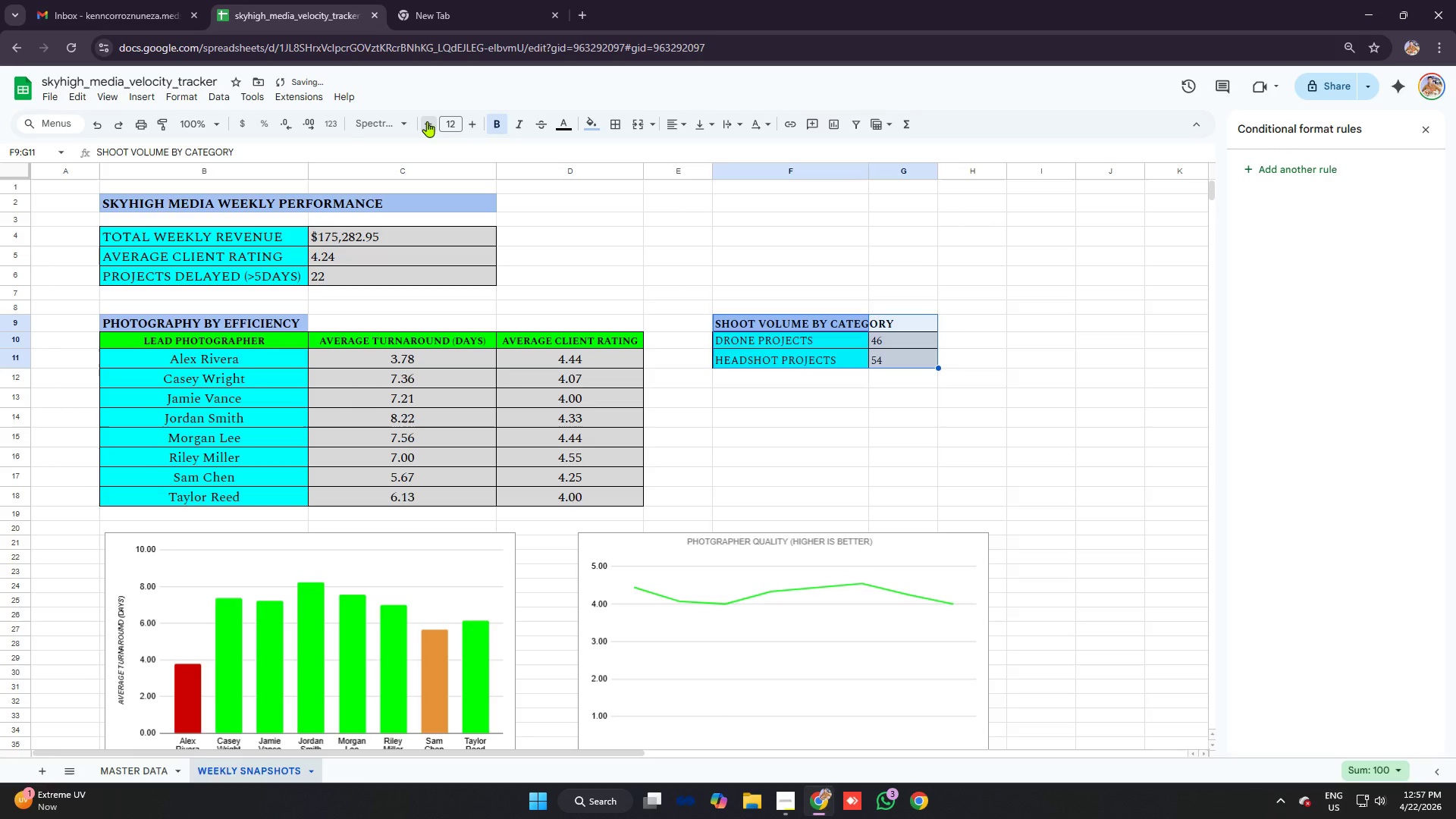 
left_click([427, 121])
 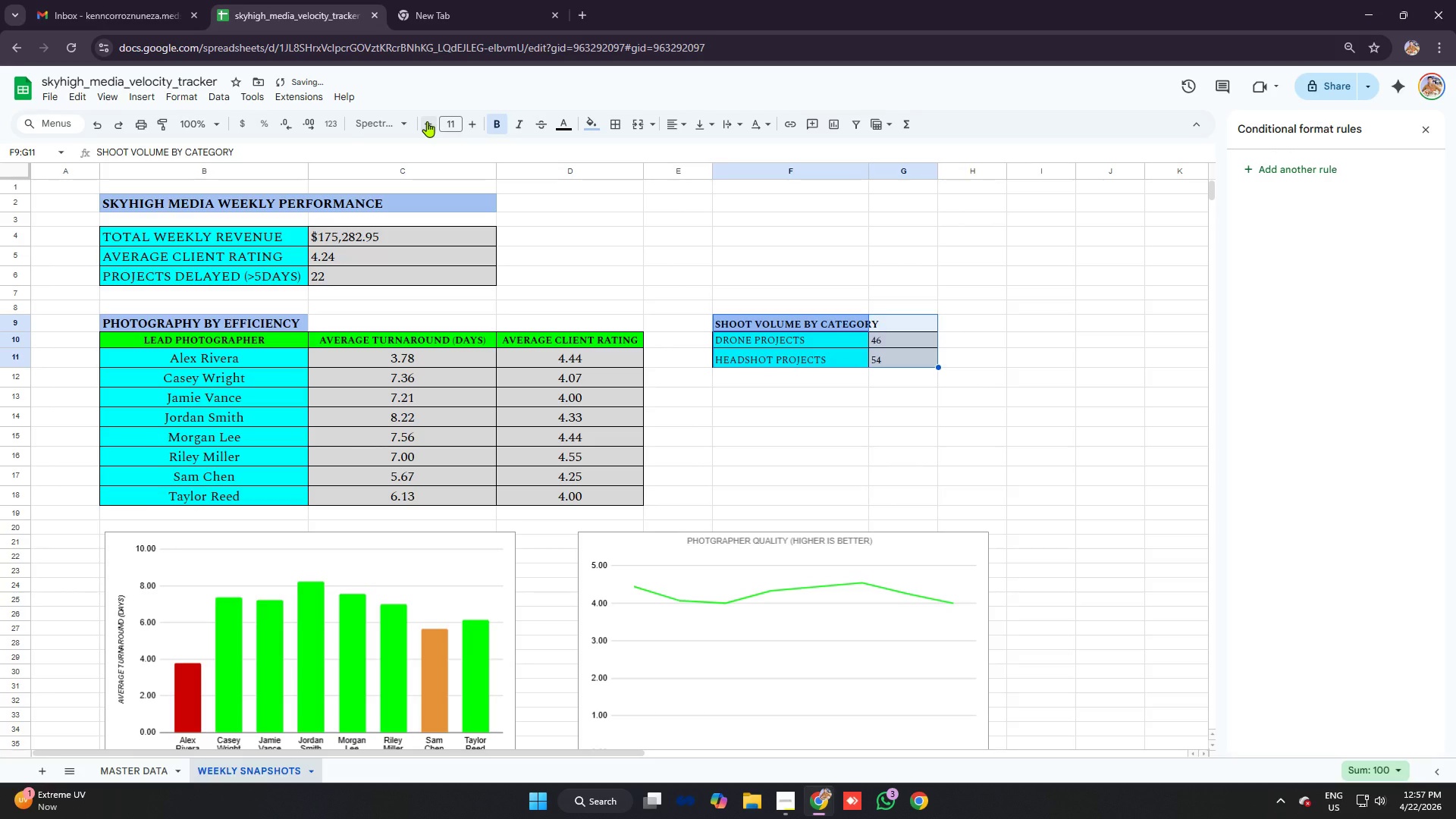 
left_click([427, 121])
 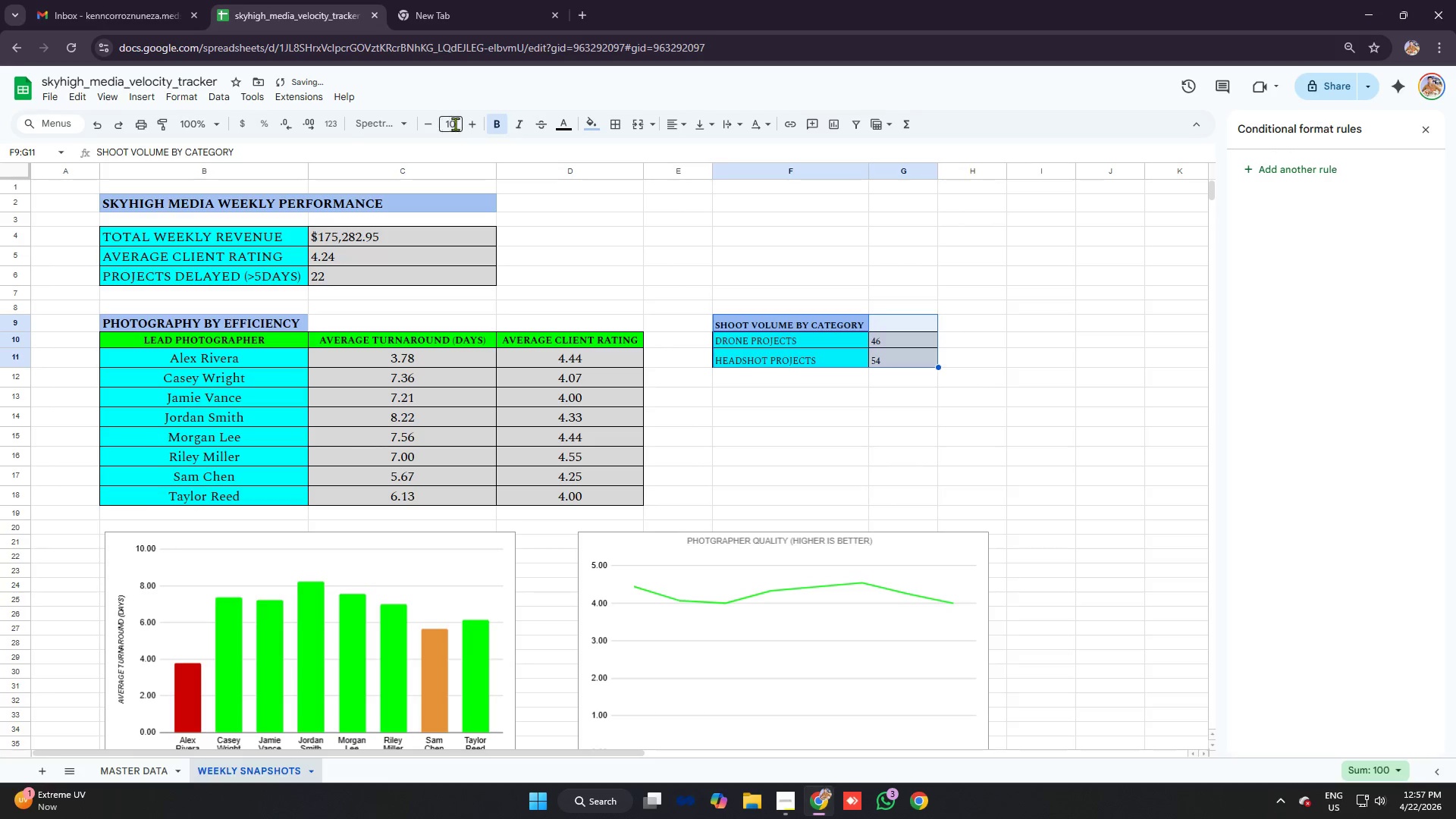 
left_click([469, 127])
 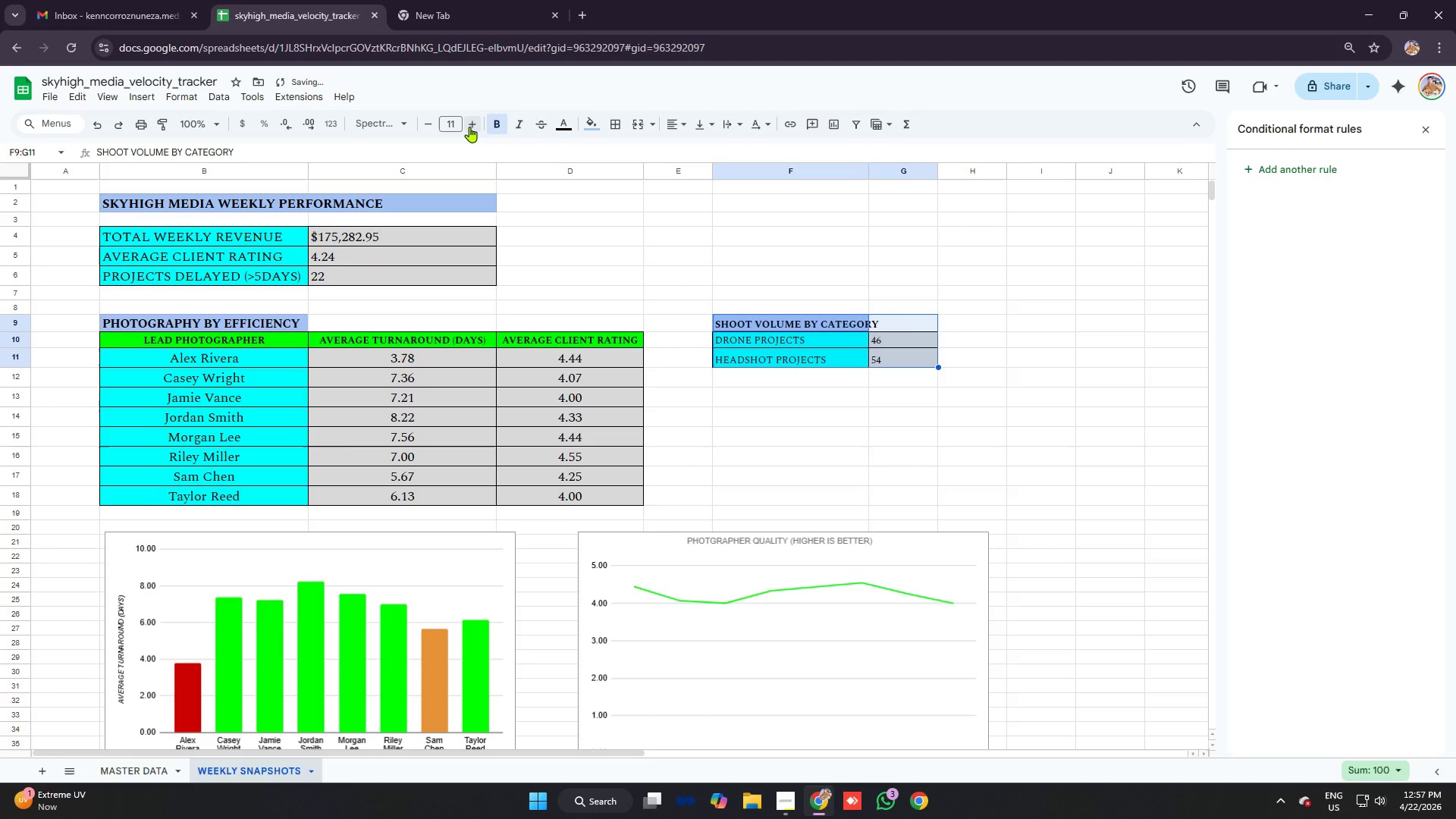 
left_click([469, 127])
 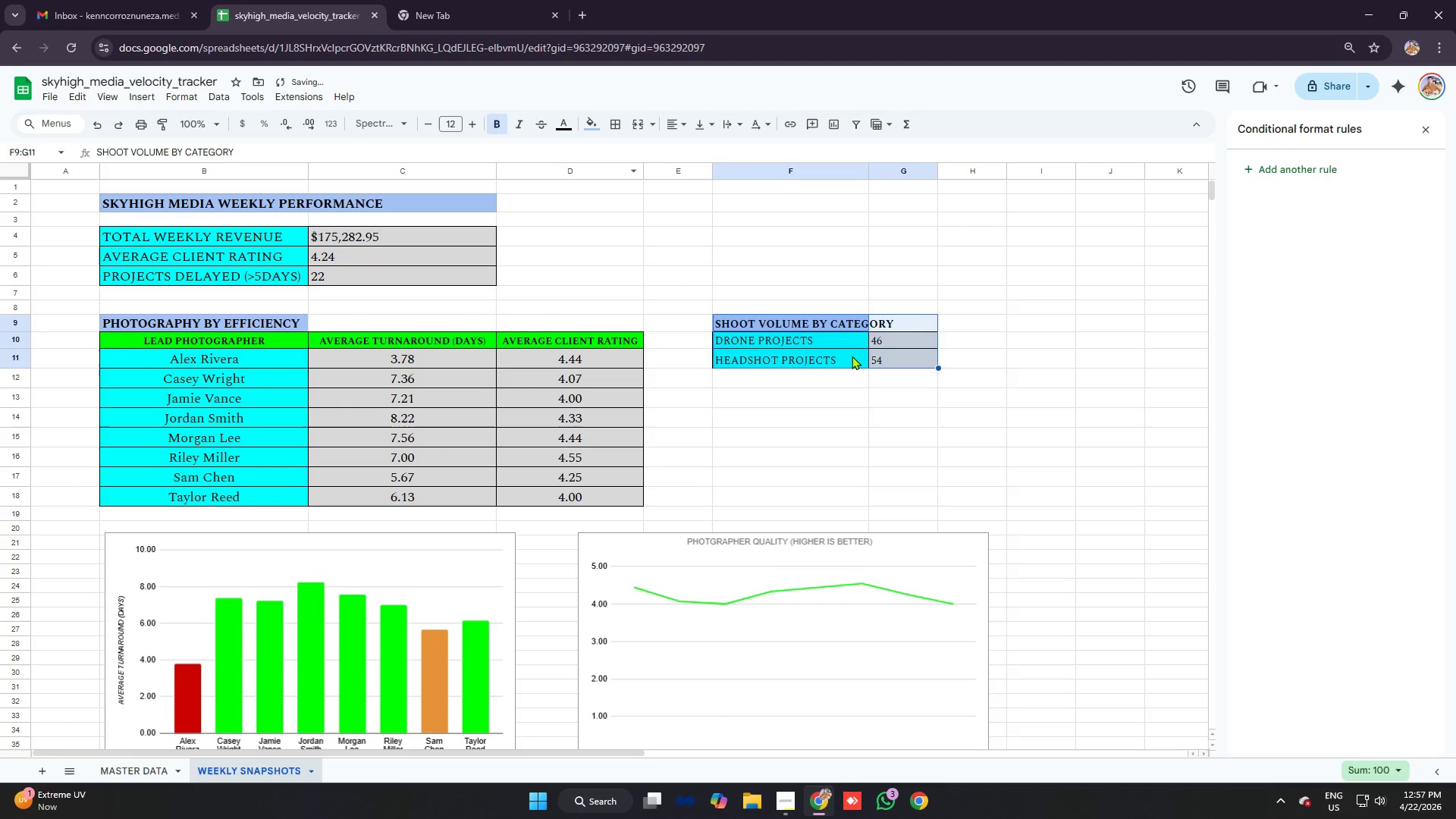 
left_click([852, 357])
 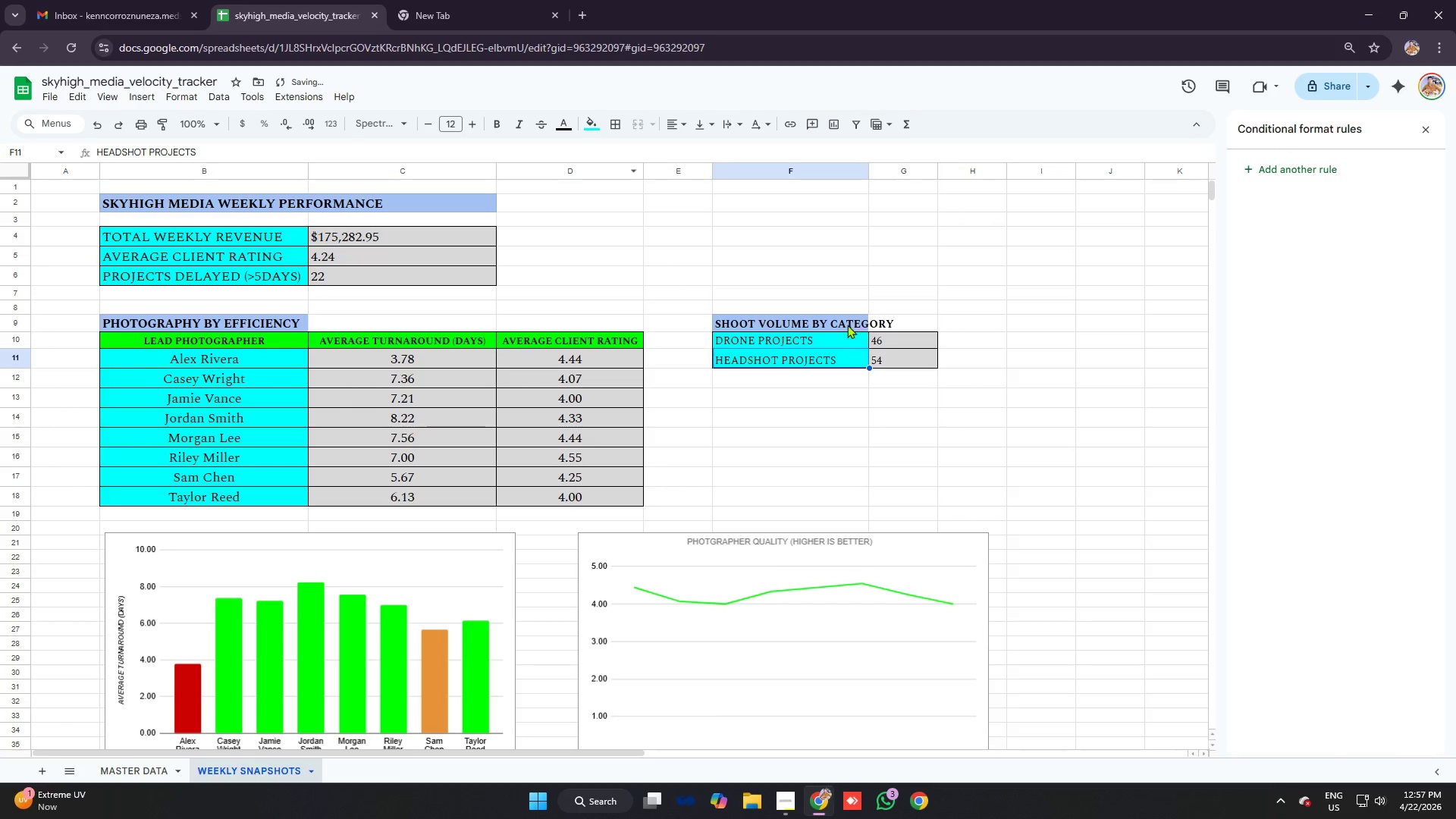 
left_click_drag(start_coordinate=[847, 325], to_coordinate=[915, 325])
 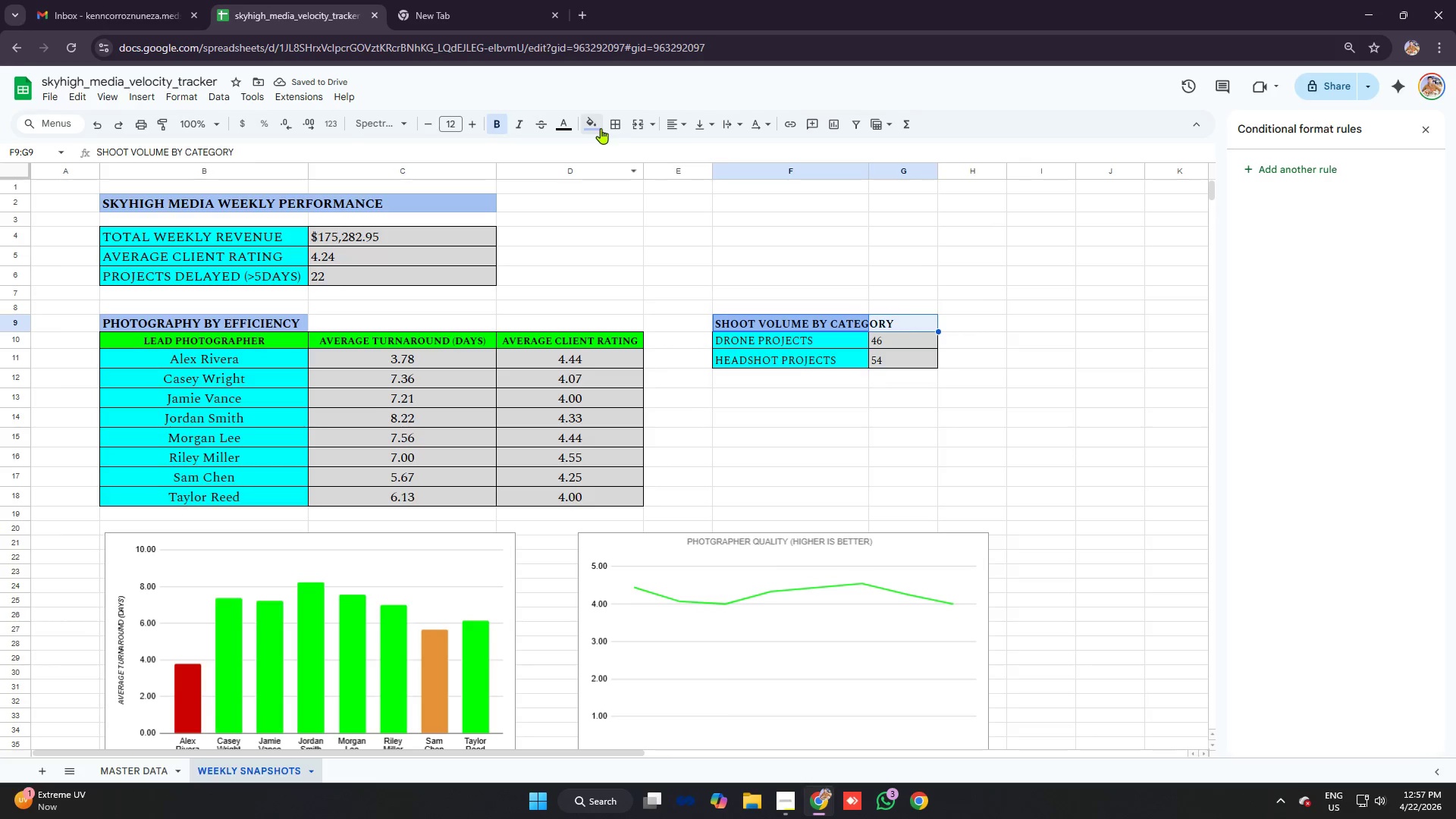 
left_click([635, 127])
 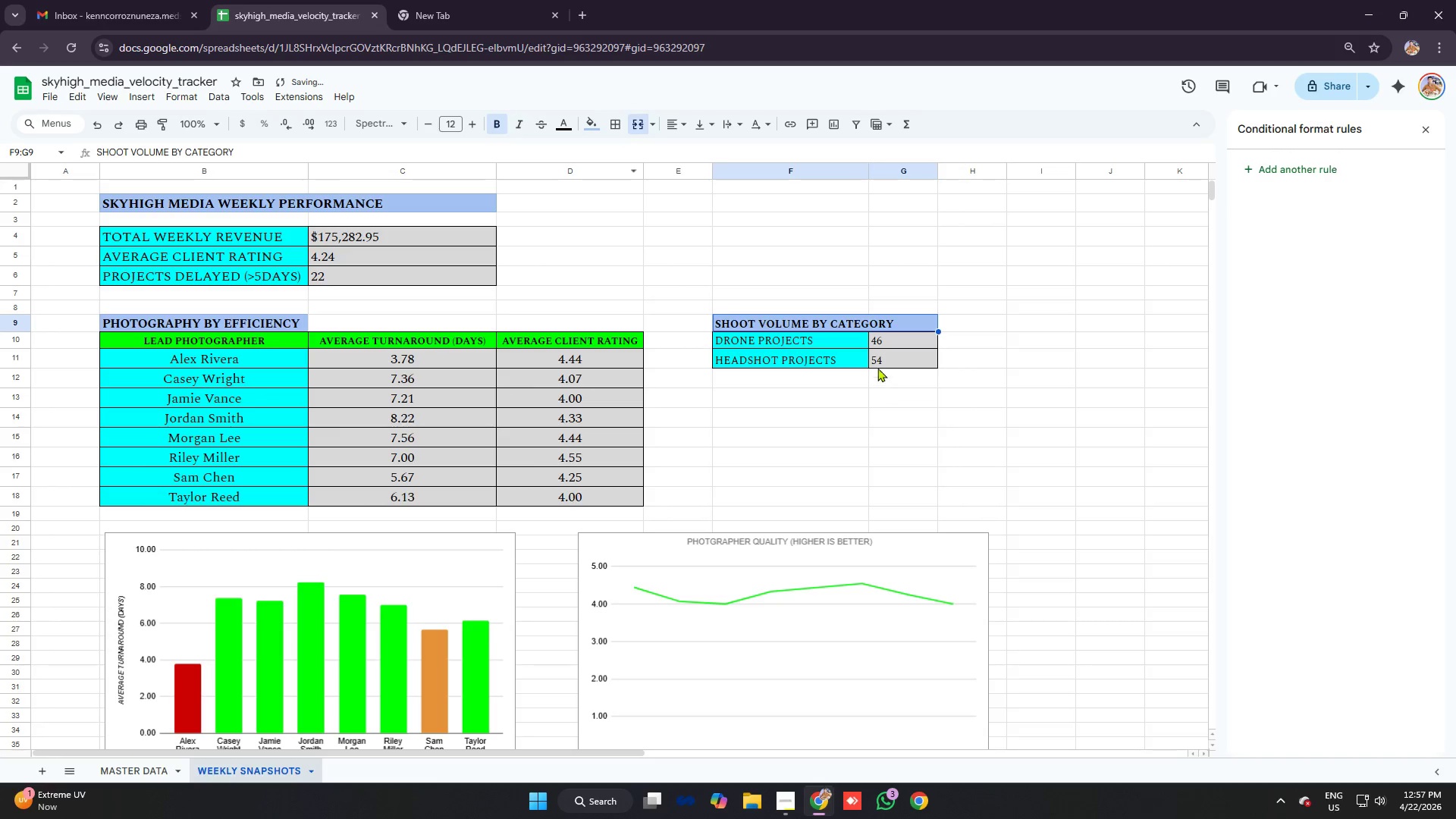 
left_click([789, 331])
 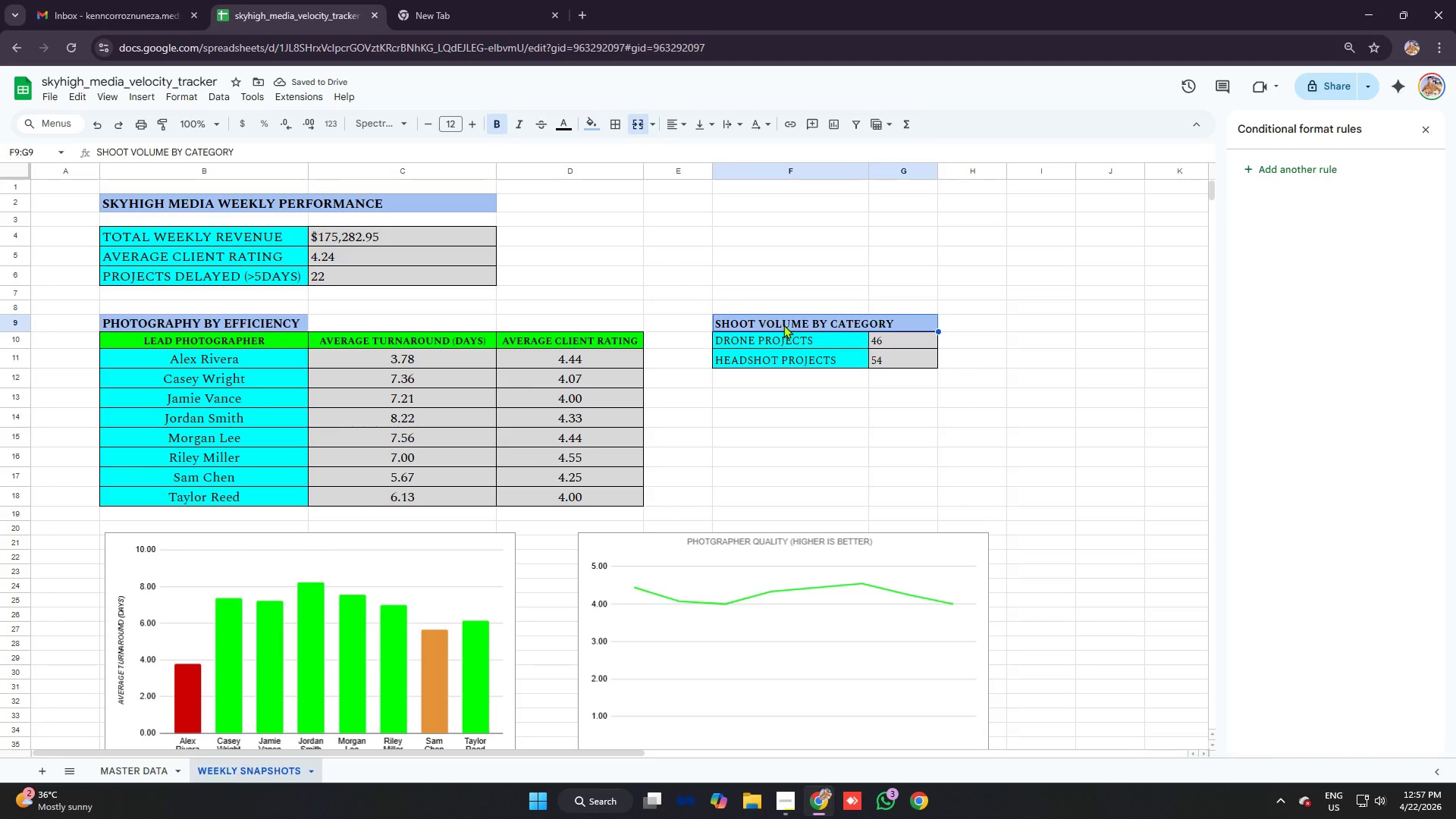 
left_click_drag(start_coordinate=[783, 325], to_coordinate=[841, 368])
 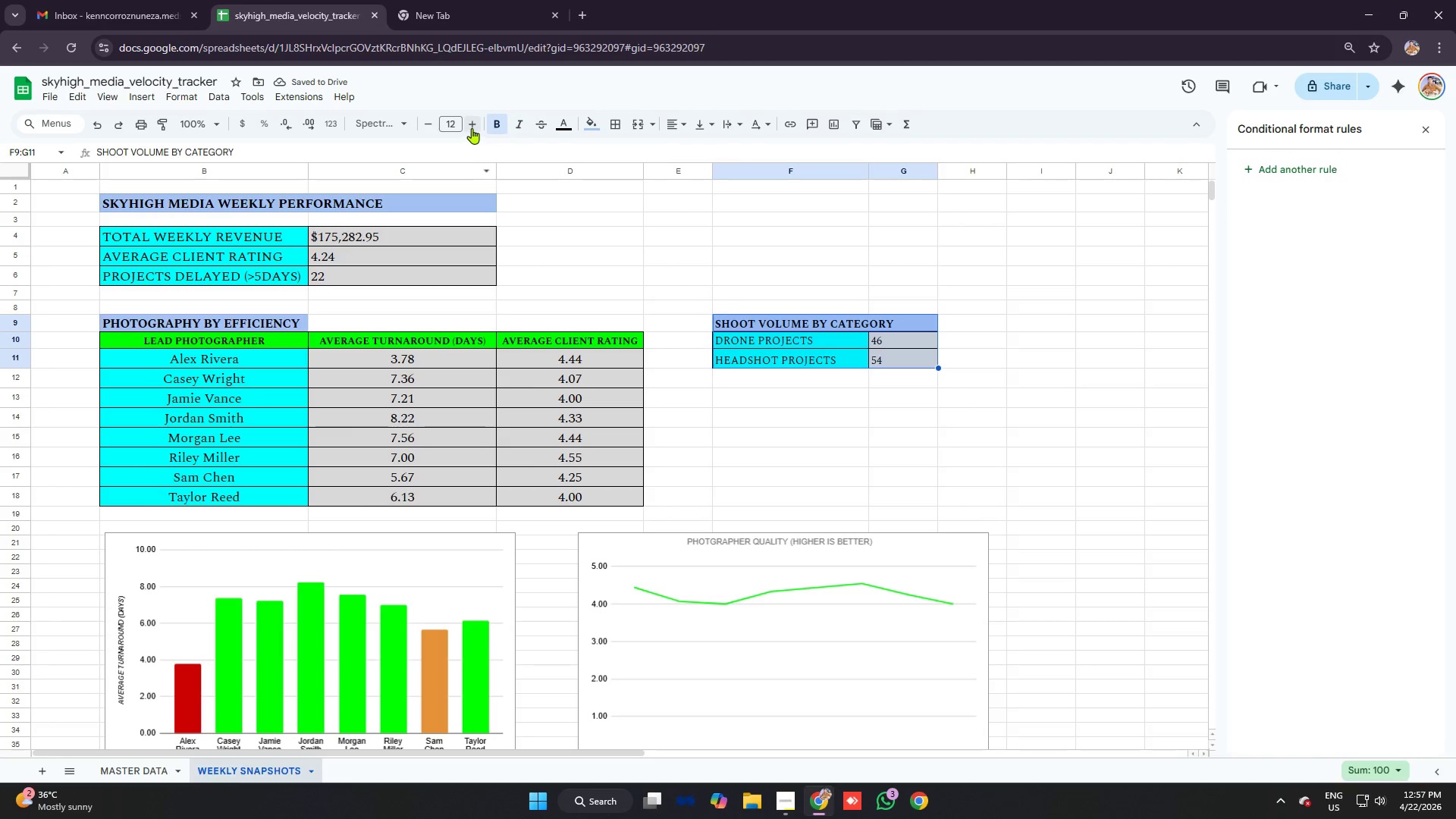 
double_click([472, 128])
 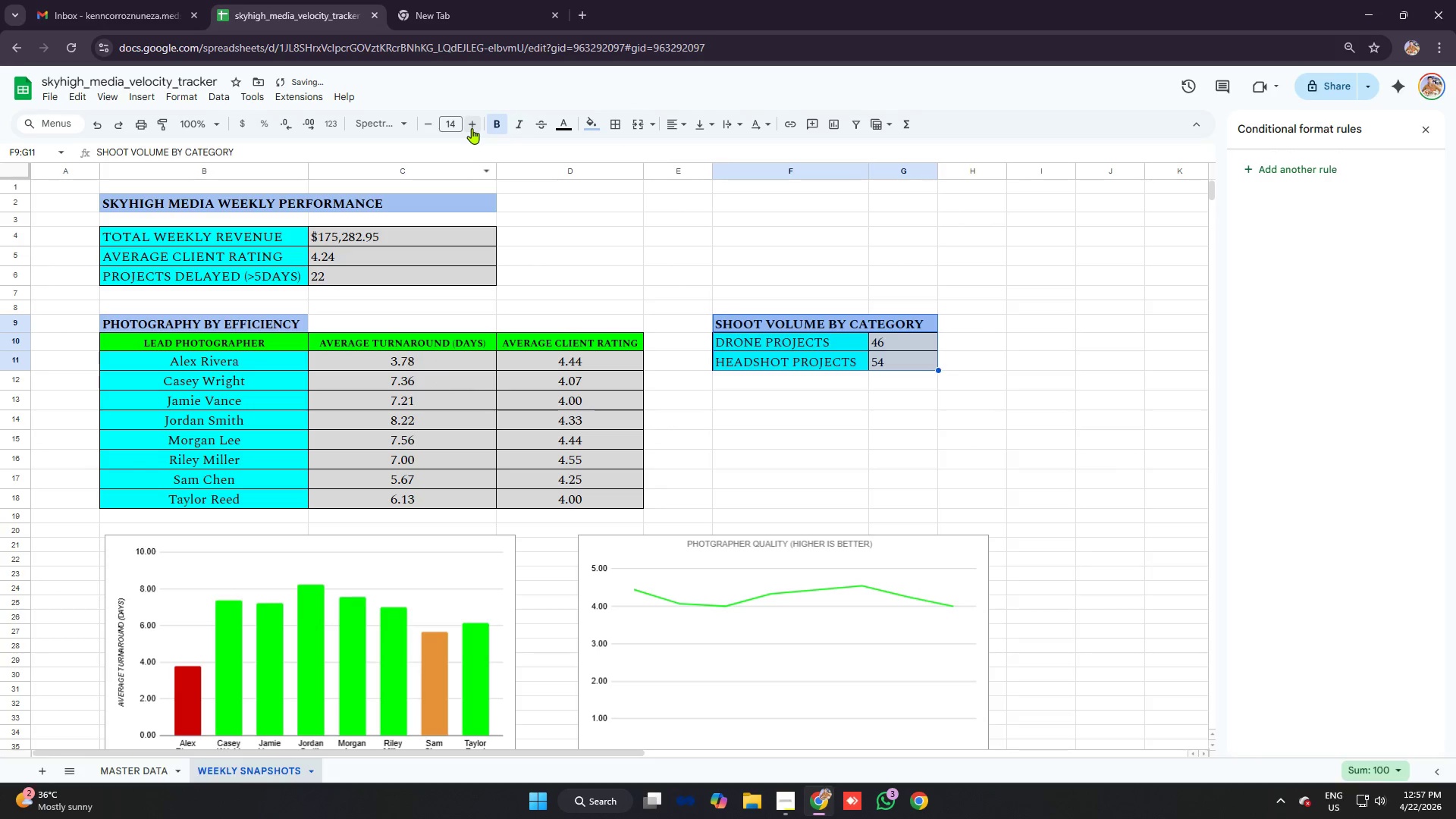 
triple_click([472, 128])
 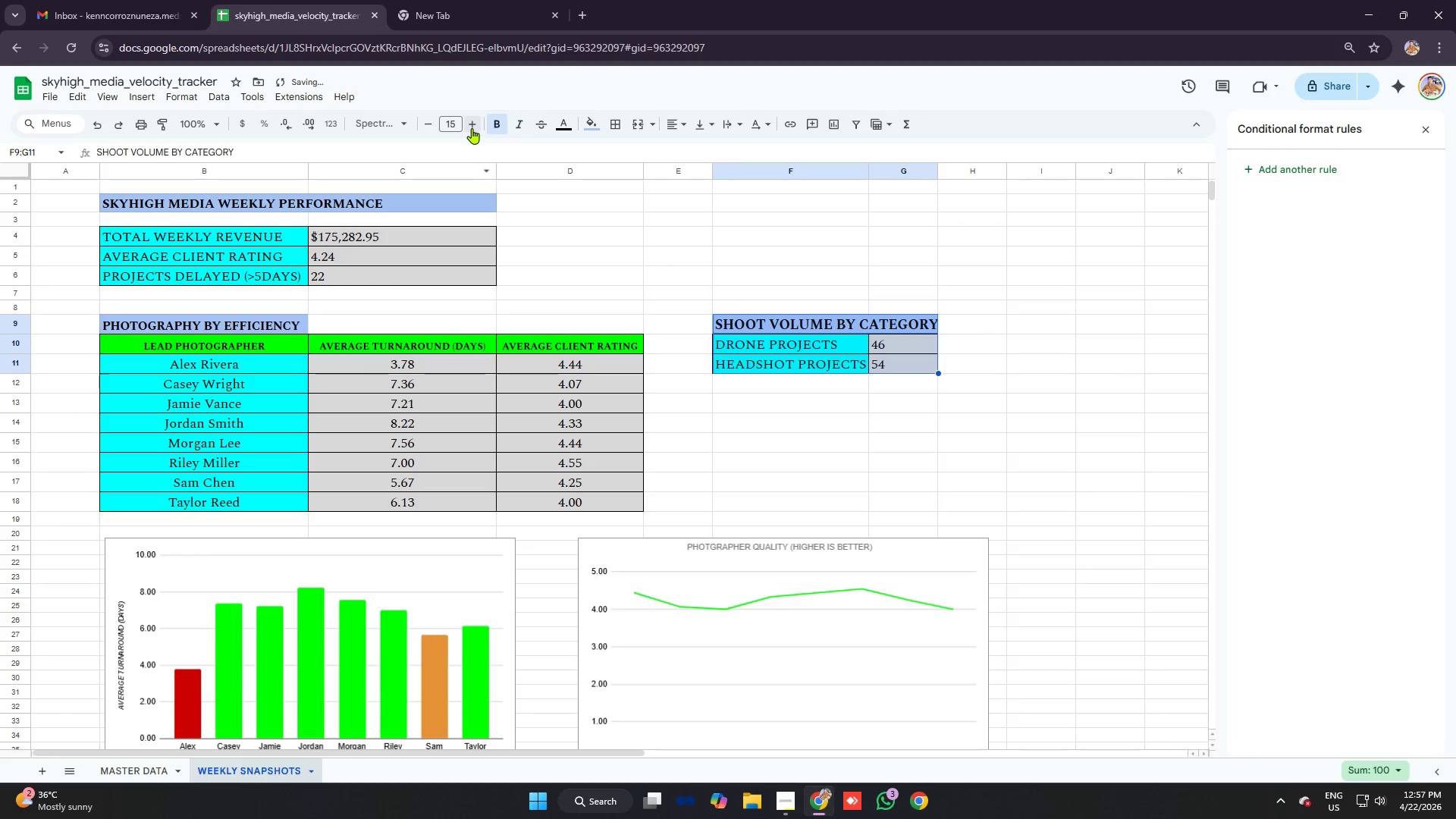 
left_click([472, 128])
 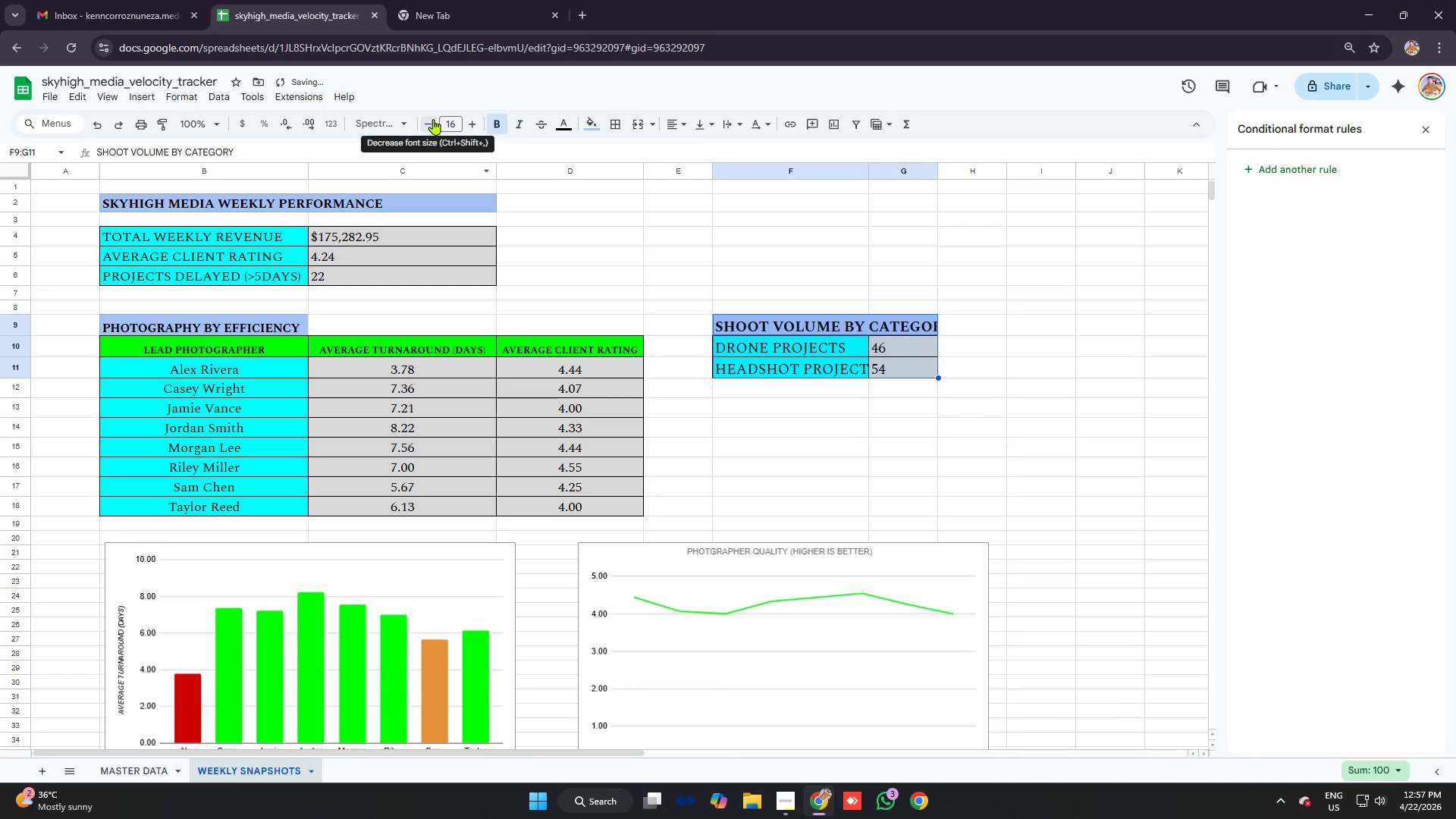 
double_click([431, 118])
 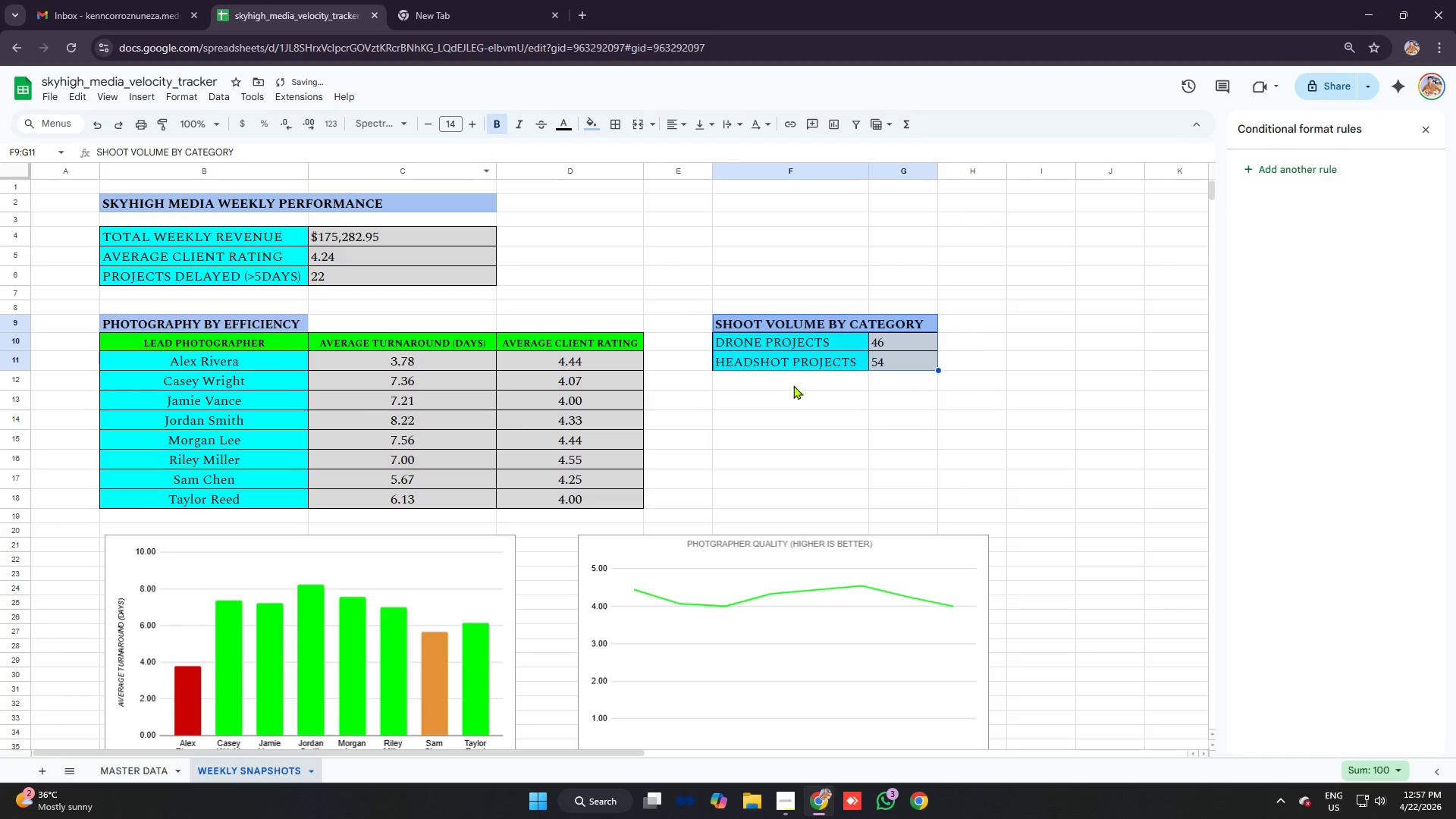 
left_click_drag(start_coordinate=[845, 380], to_coordinate=[841, 379])
 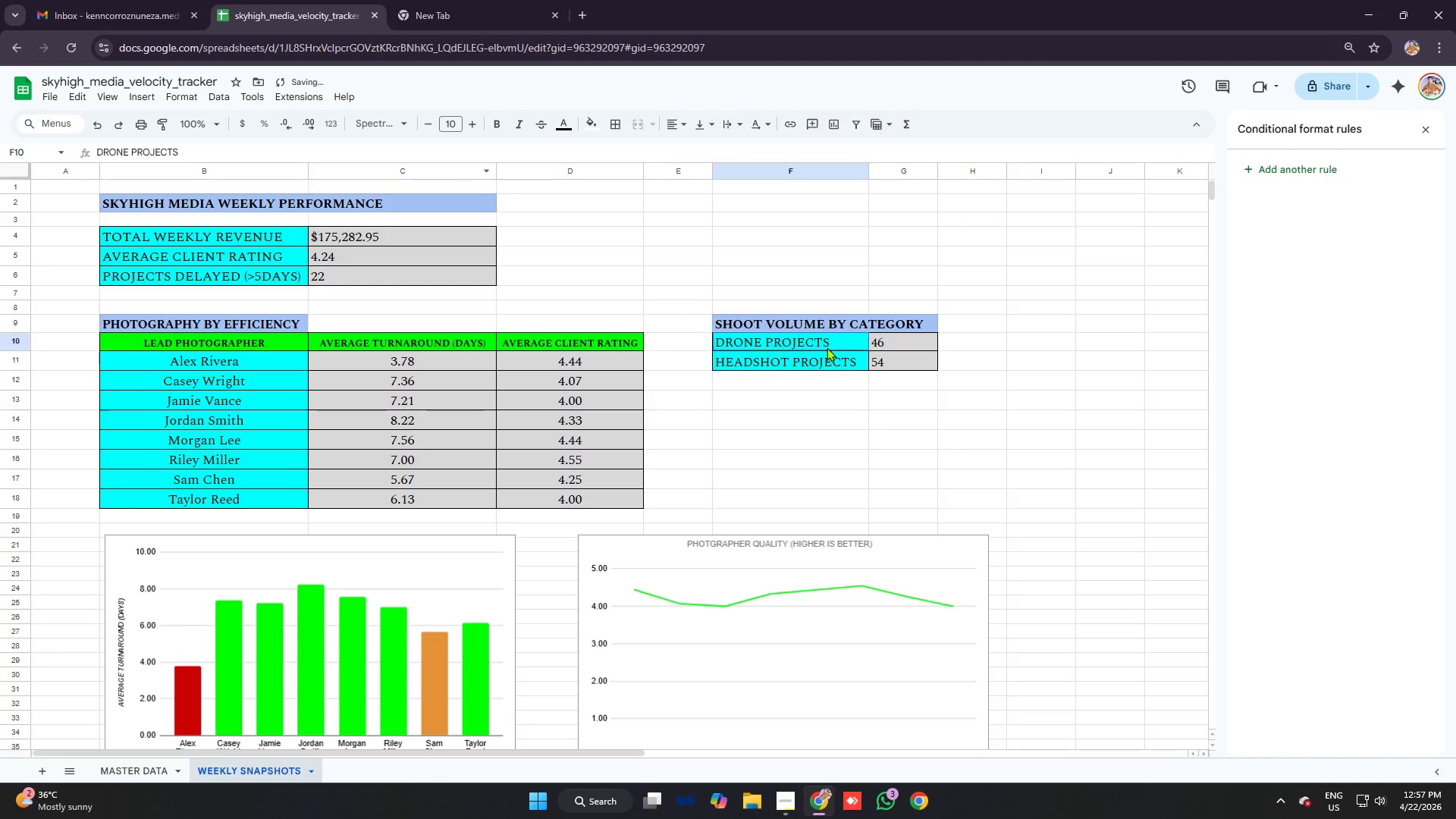 
left_click_drag(start_coordinate=[825, 347], to_coordinate=[894, 362])
 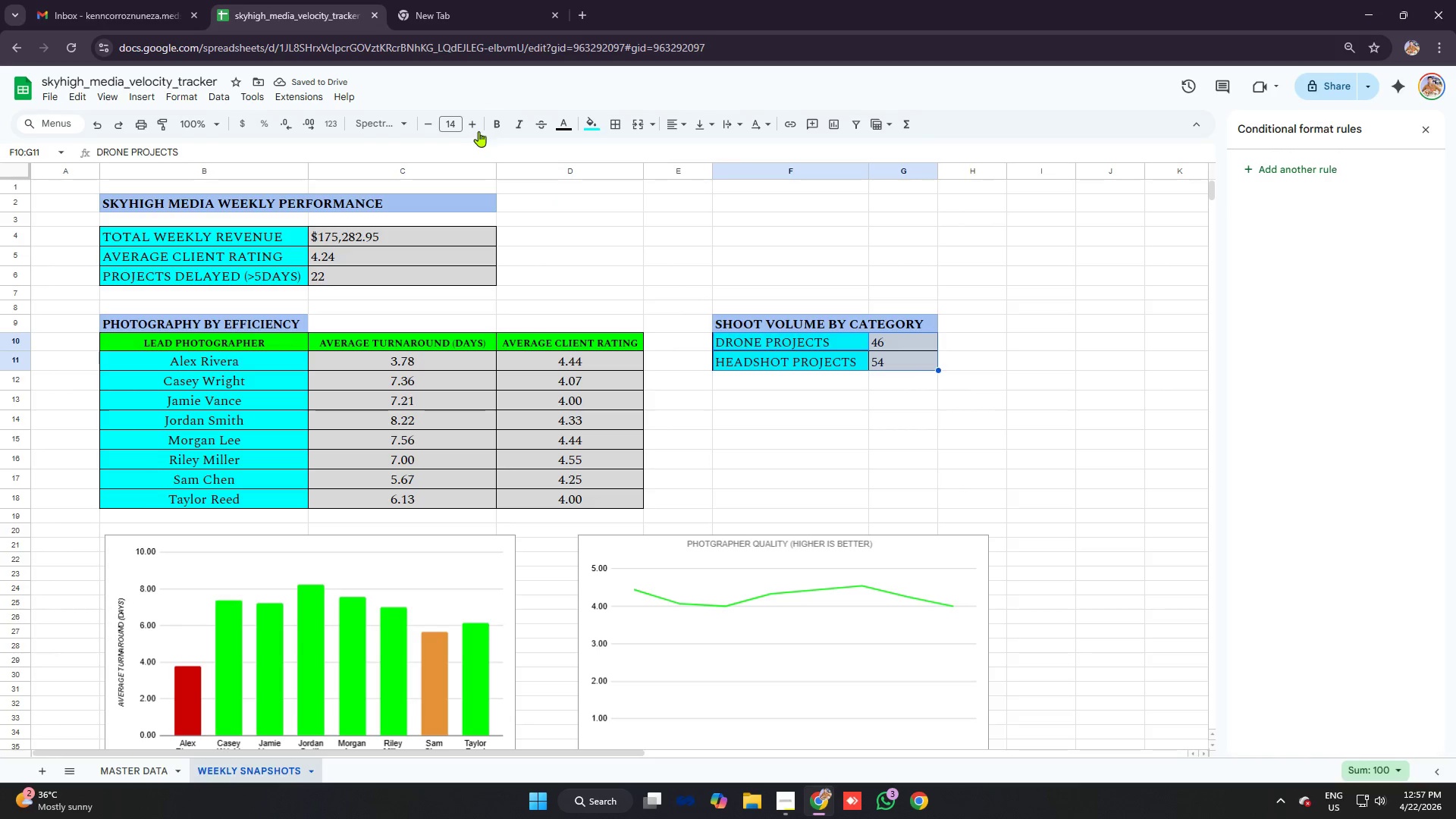 
left_click([473, 127])
 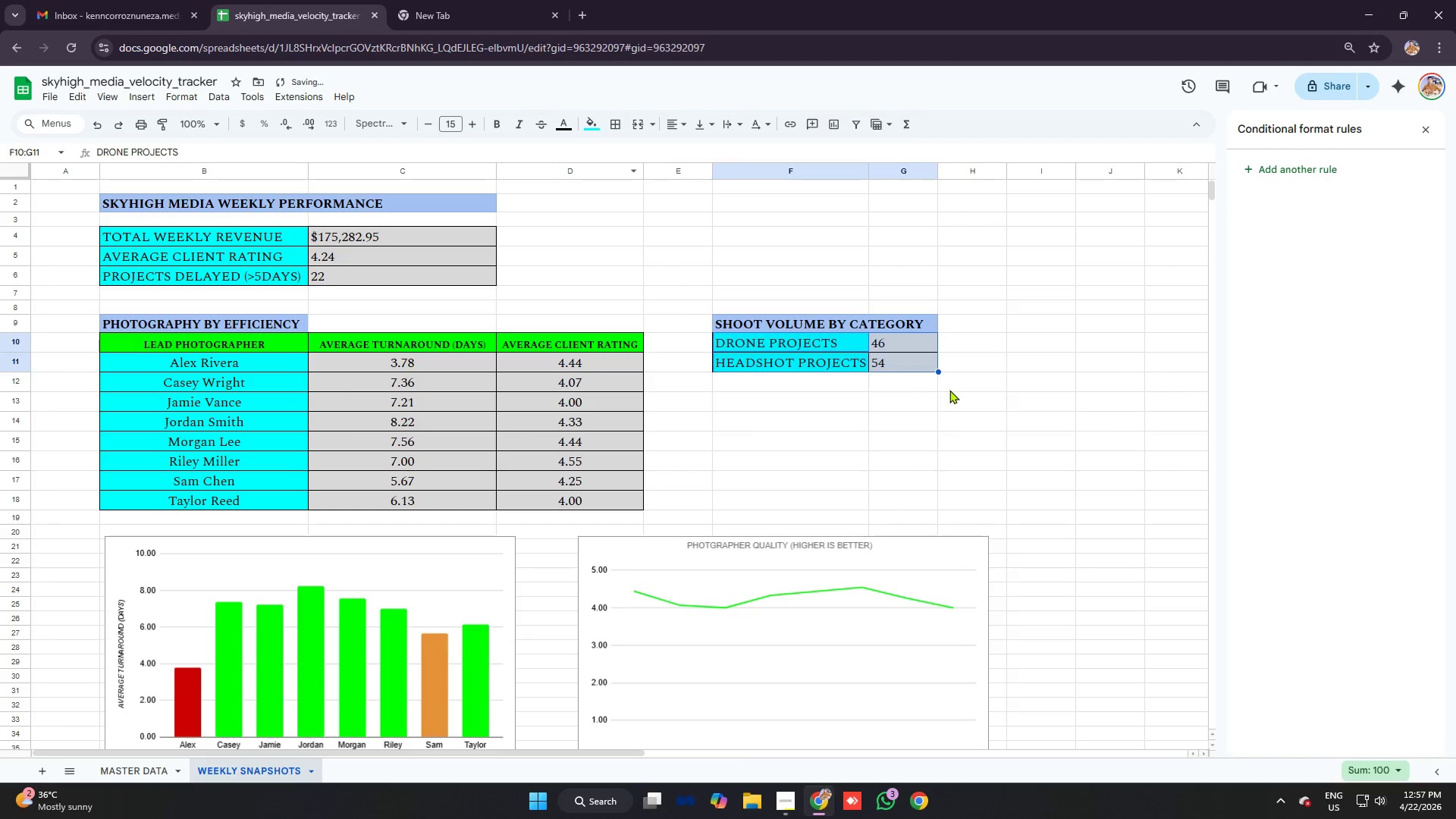 
left_click([890, 389])
 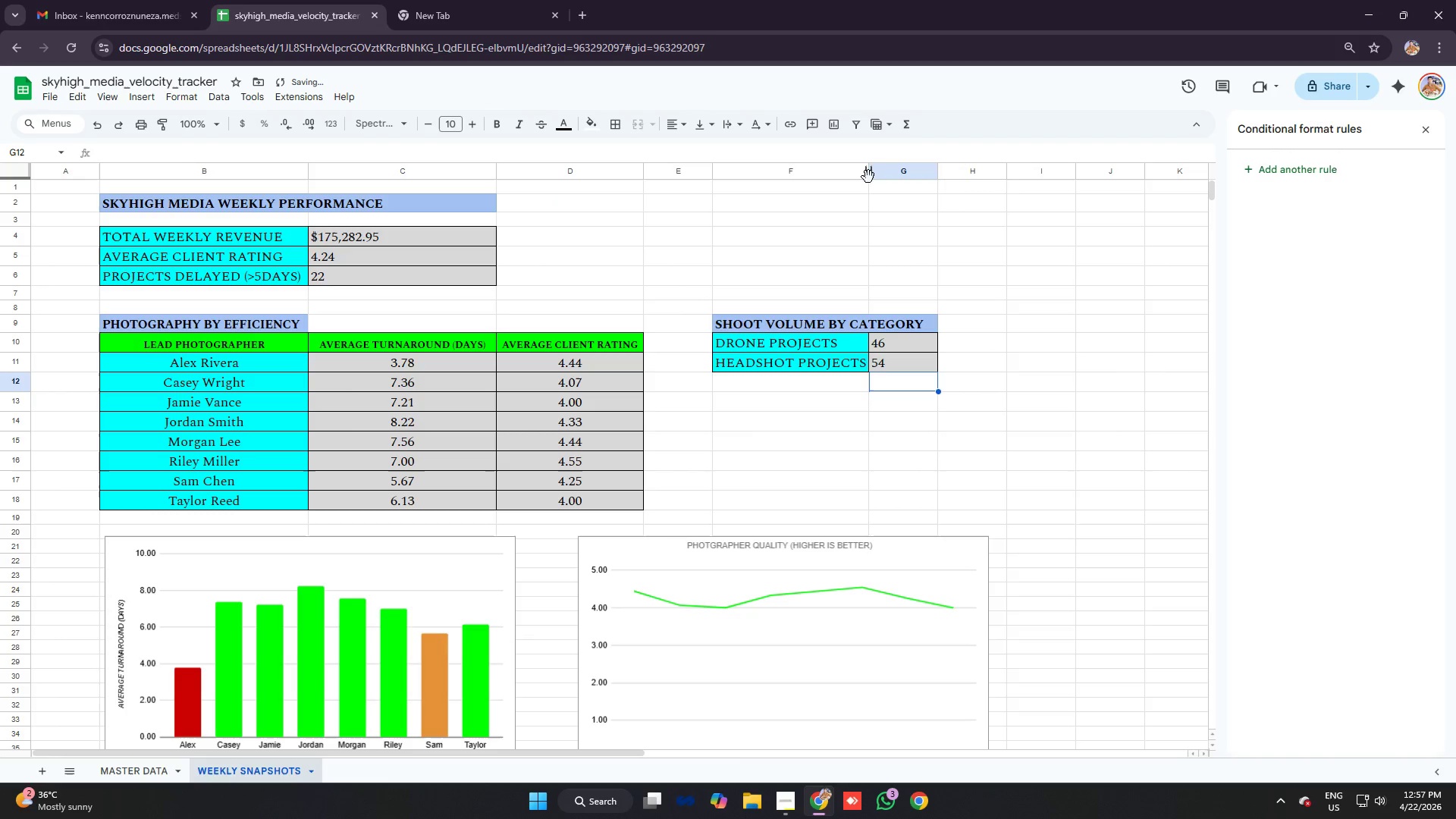 
left_click_drag(start_coordinate=[868, 175], to_coordinate=[874, 176])
 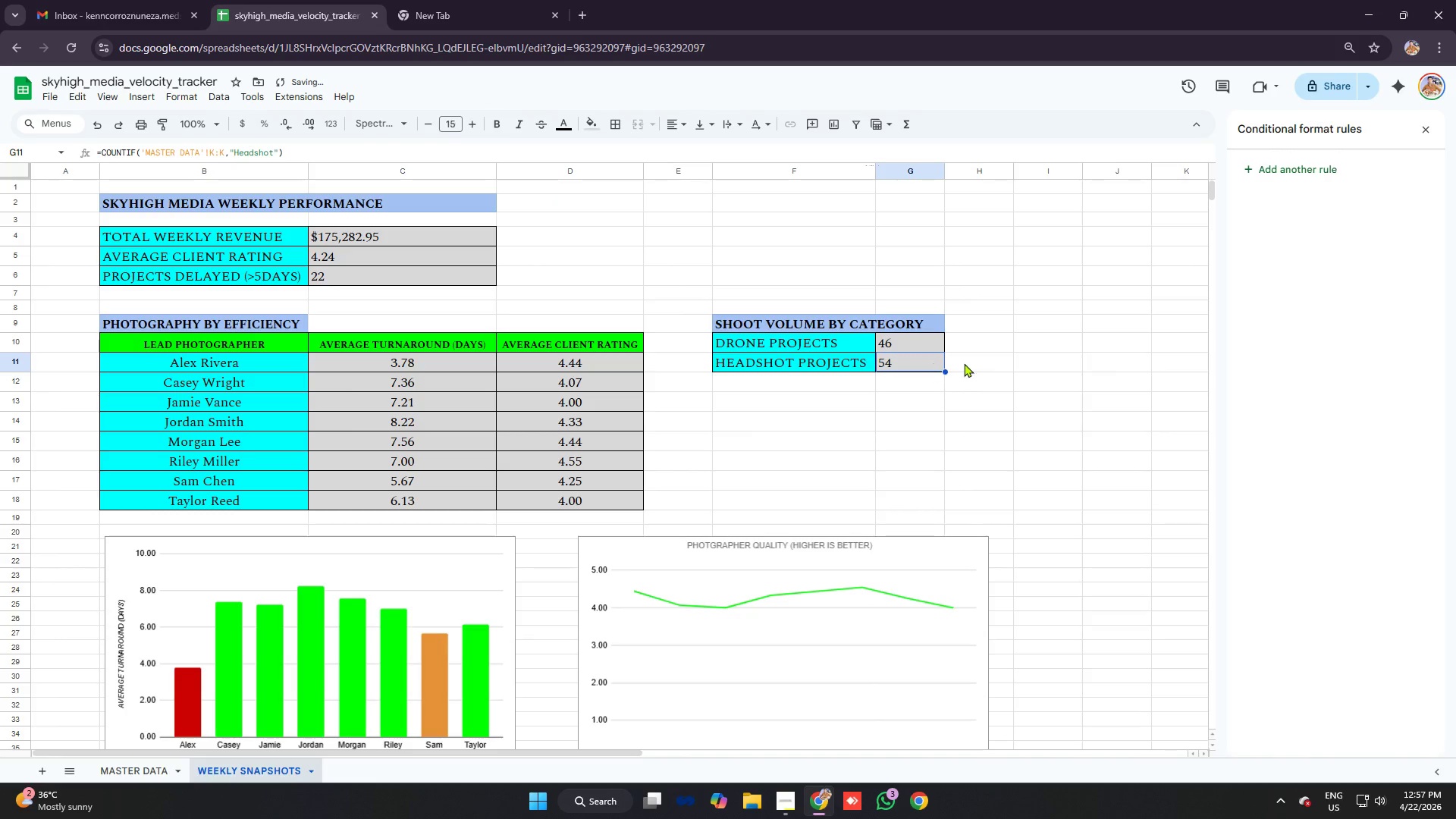 
double_click([986, 363])
 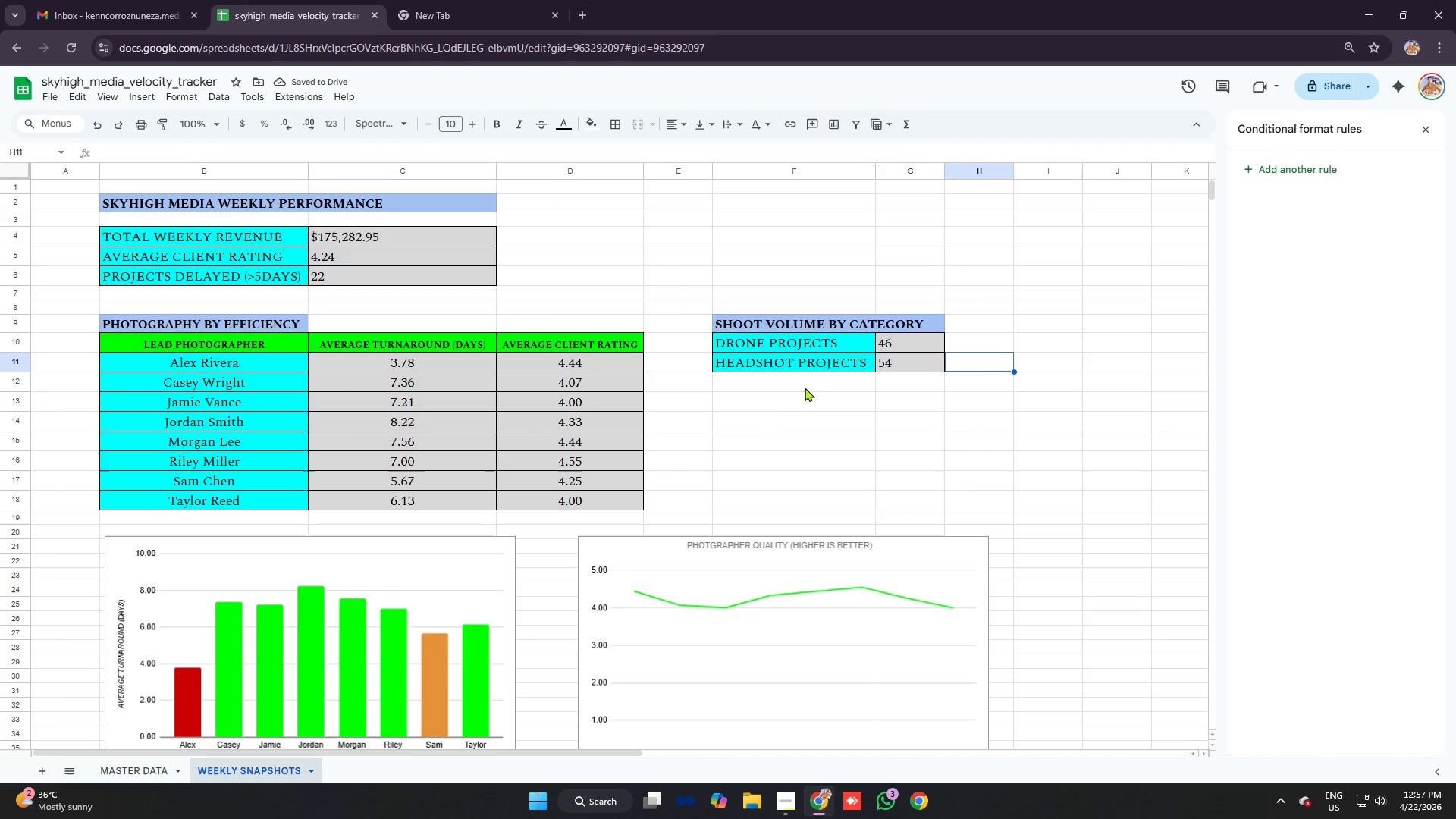 
scroll: coordinate [850, 373], scroll_direction: none, amount: 0.0
 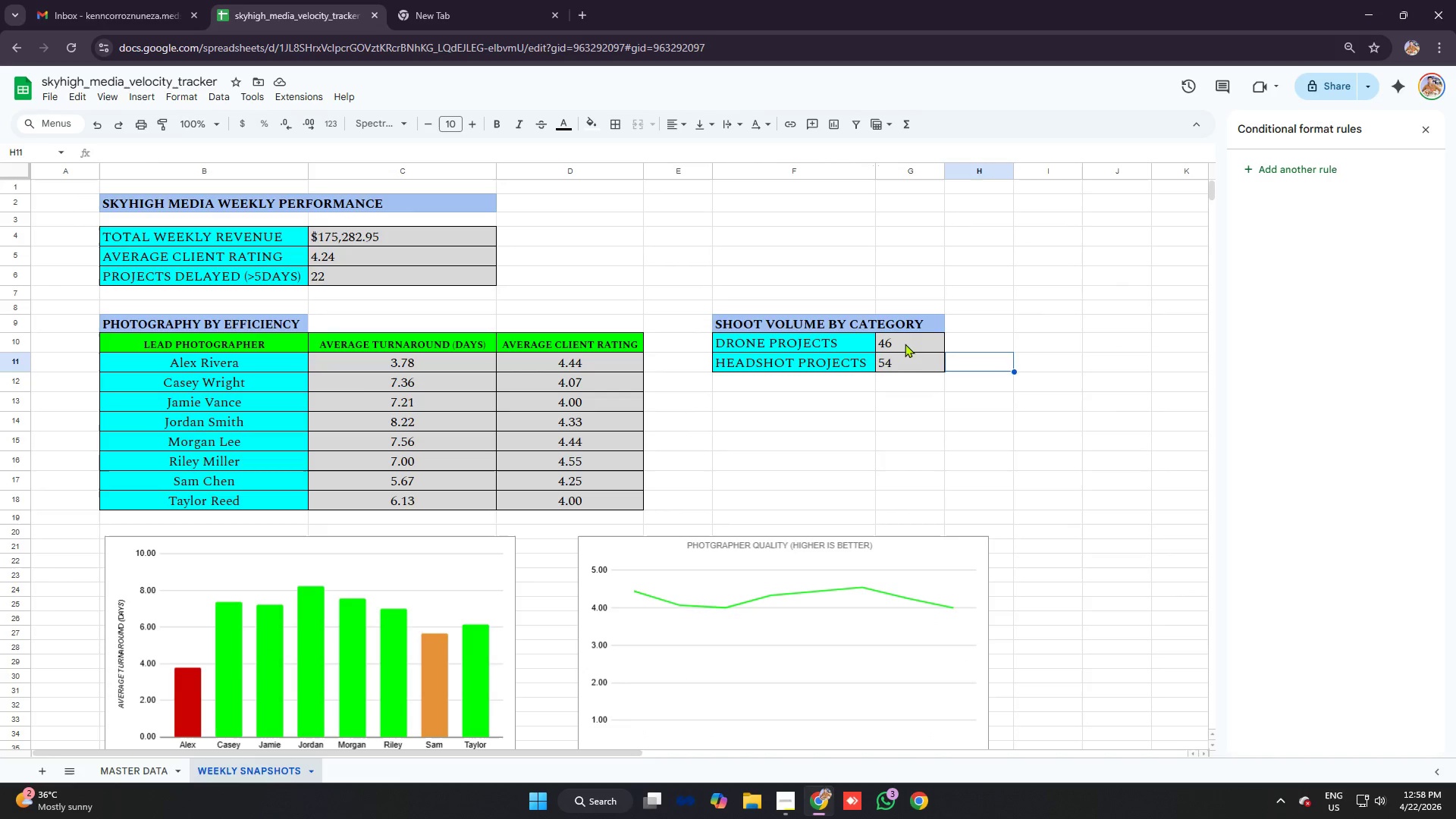 
left_click_drag(start_coordinate=[904, 344], to_coordinate=[907, 361])
 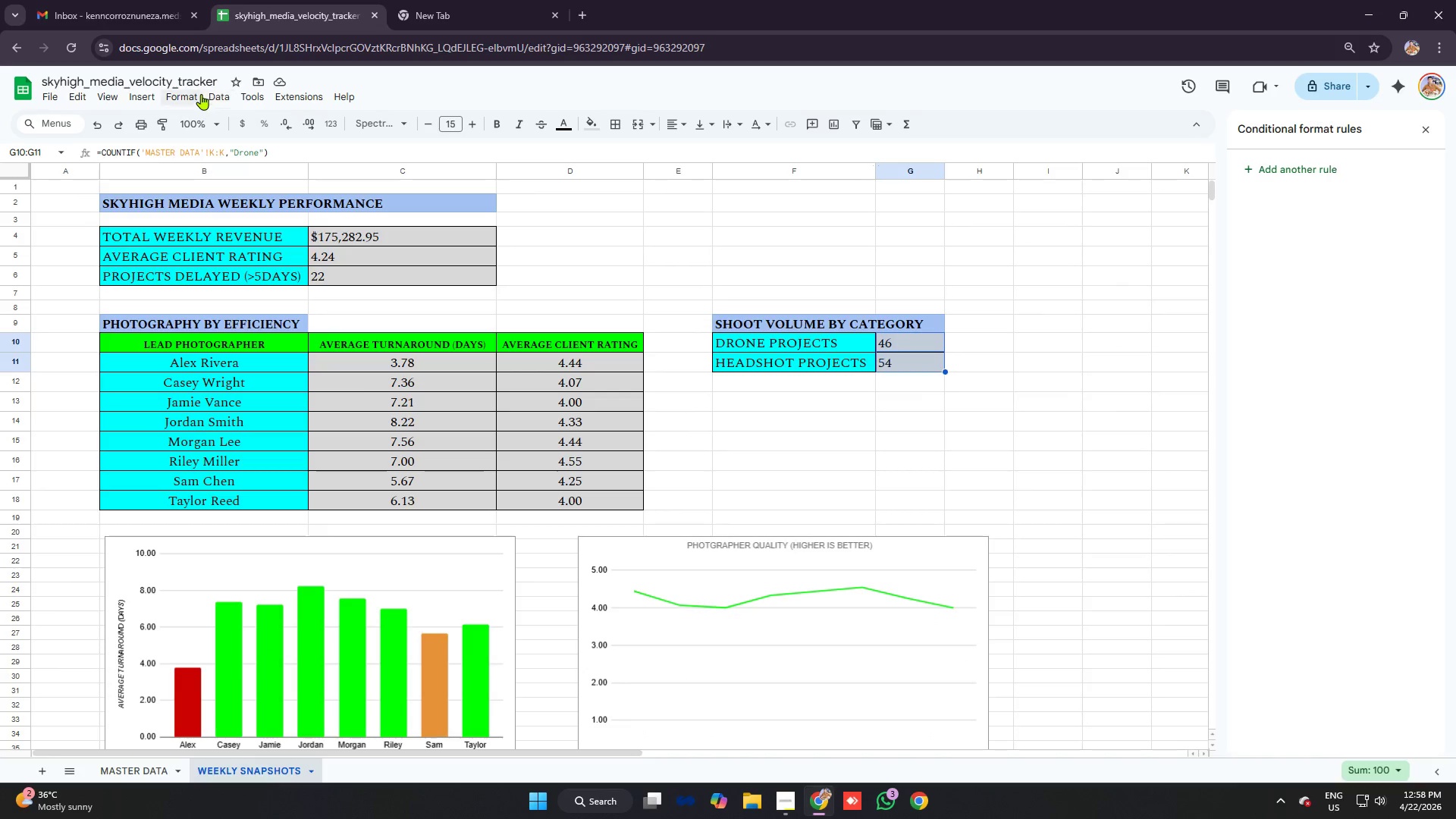 
left_click([193, 93])
 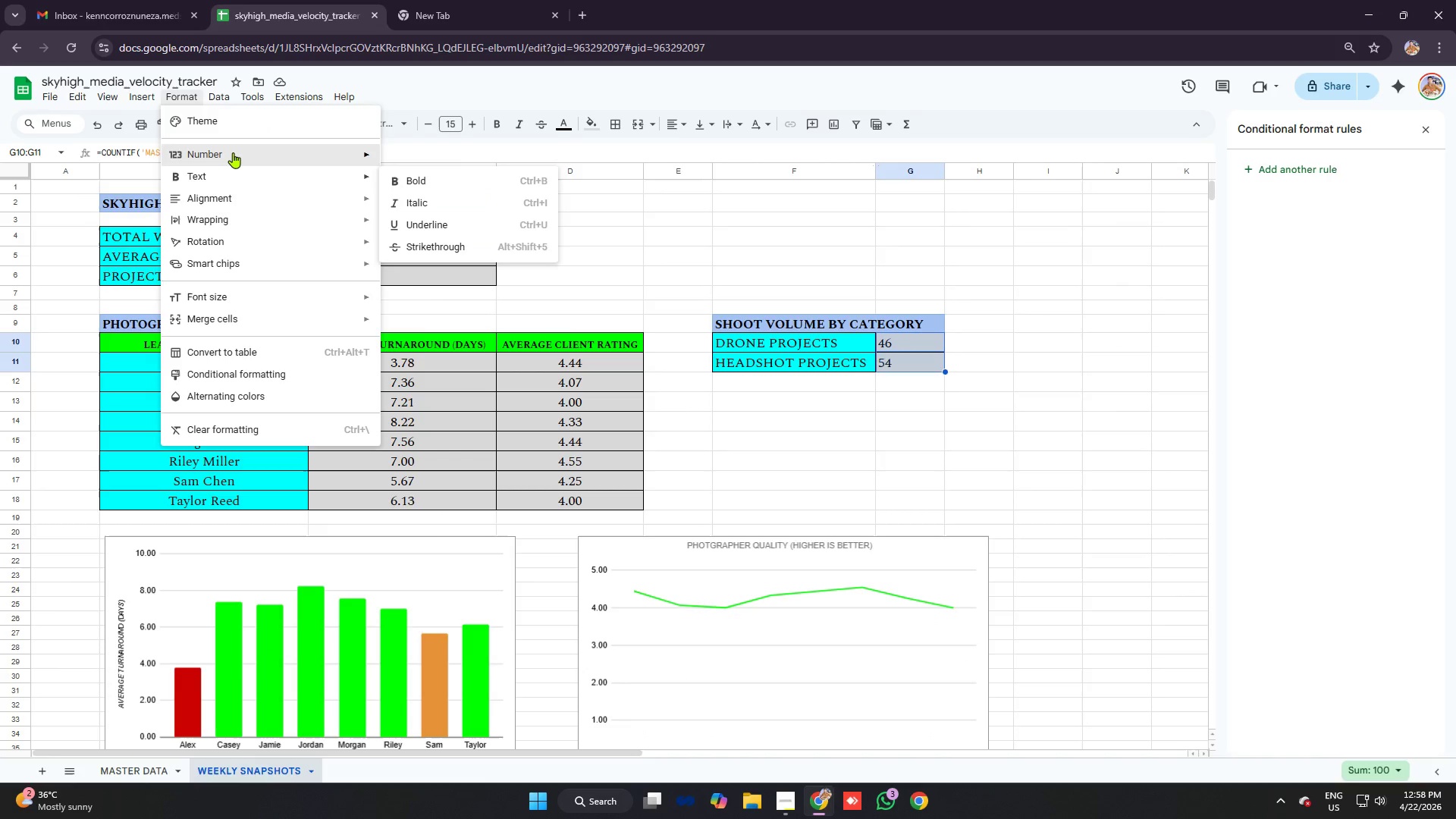 
left_click([233, 152])
 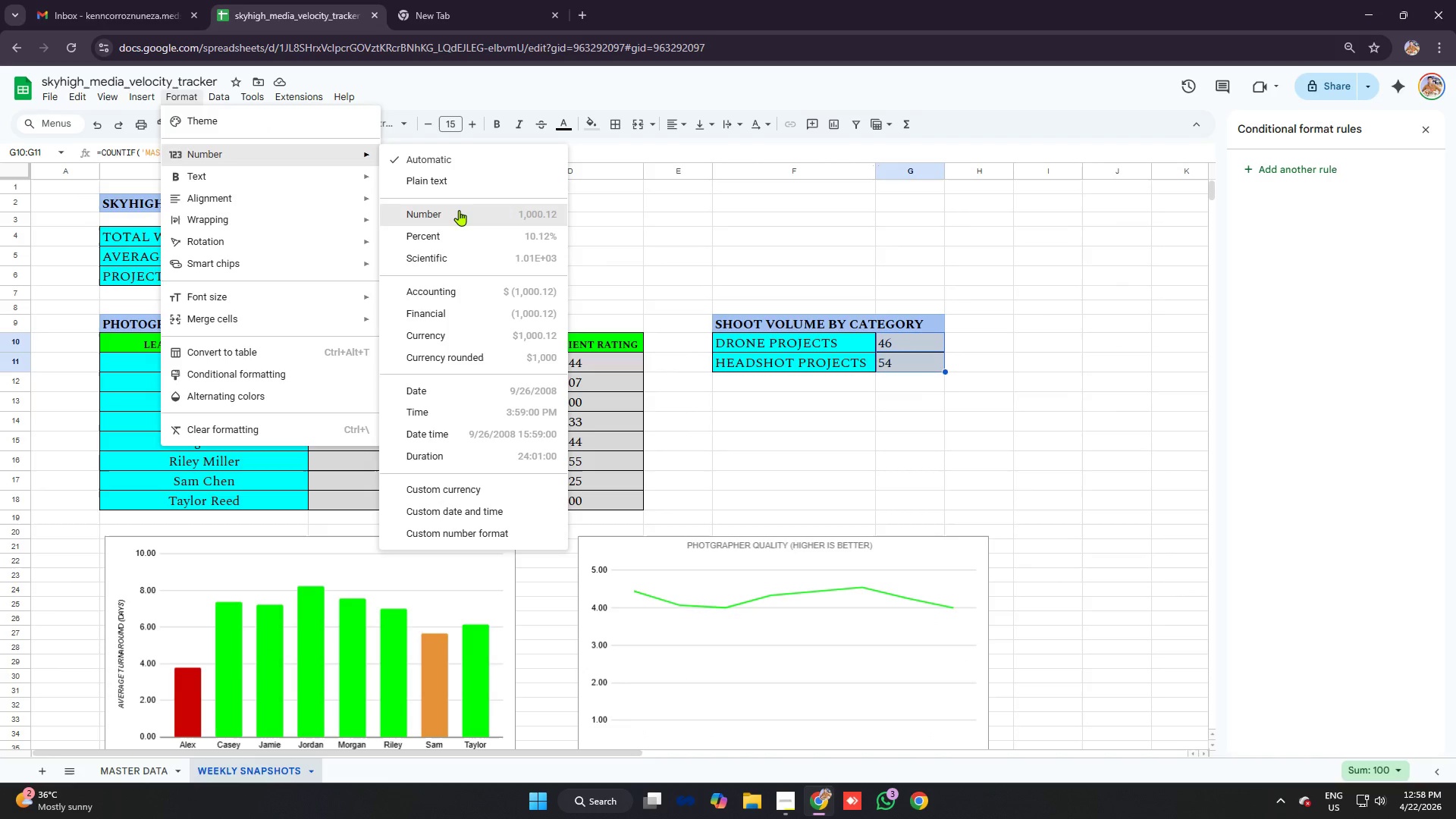 
left_click([459, 210])
 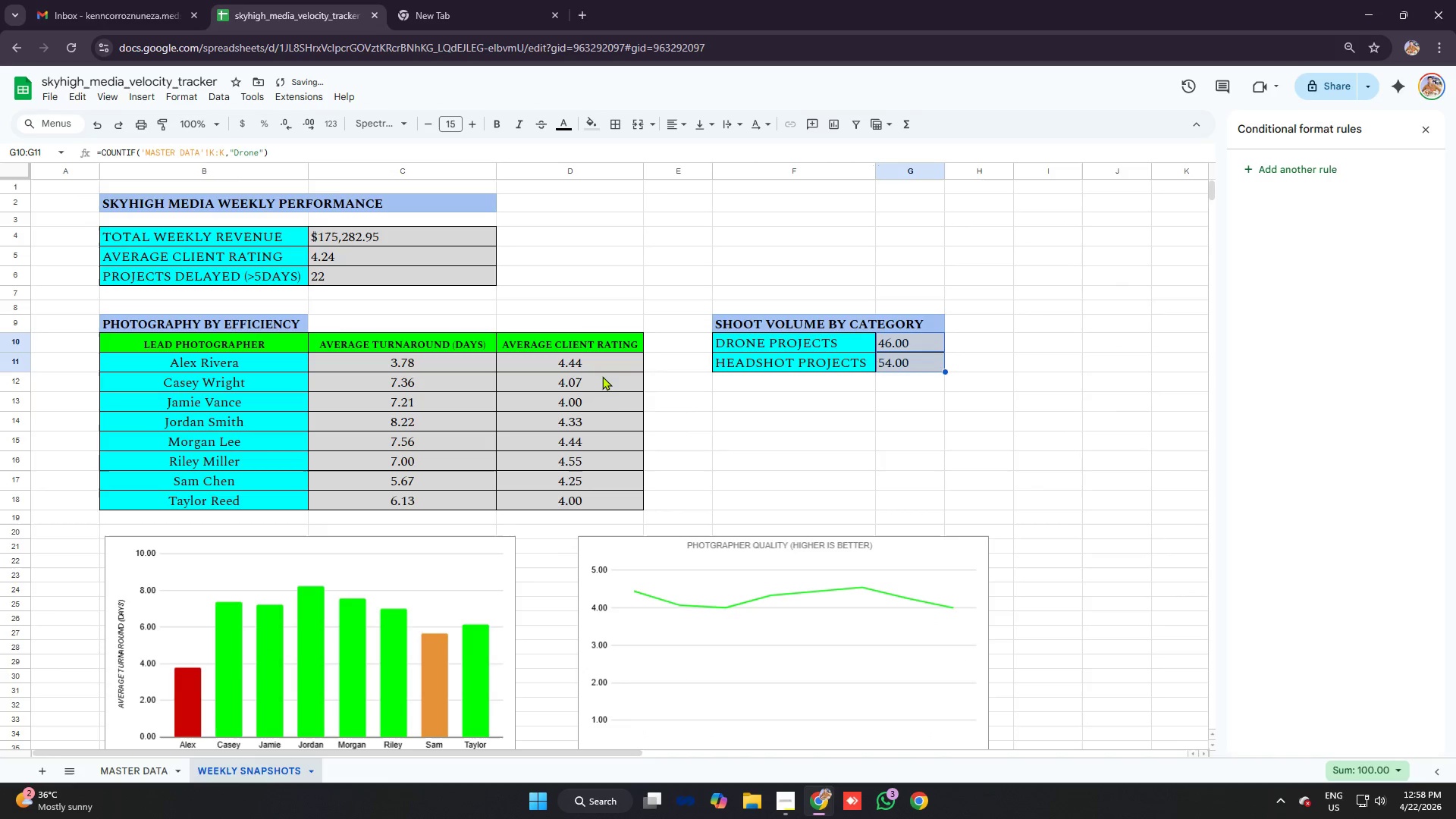 
left_click([592, 382])
 